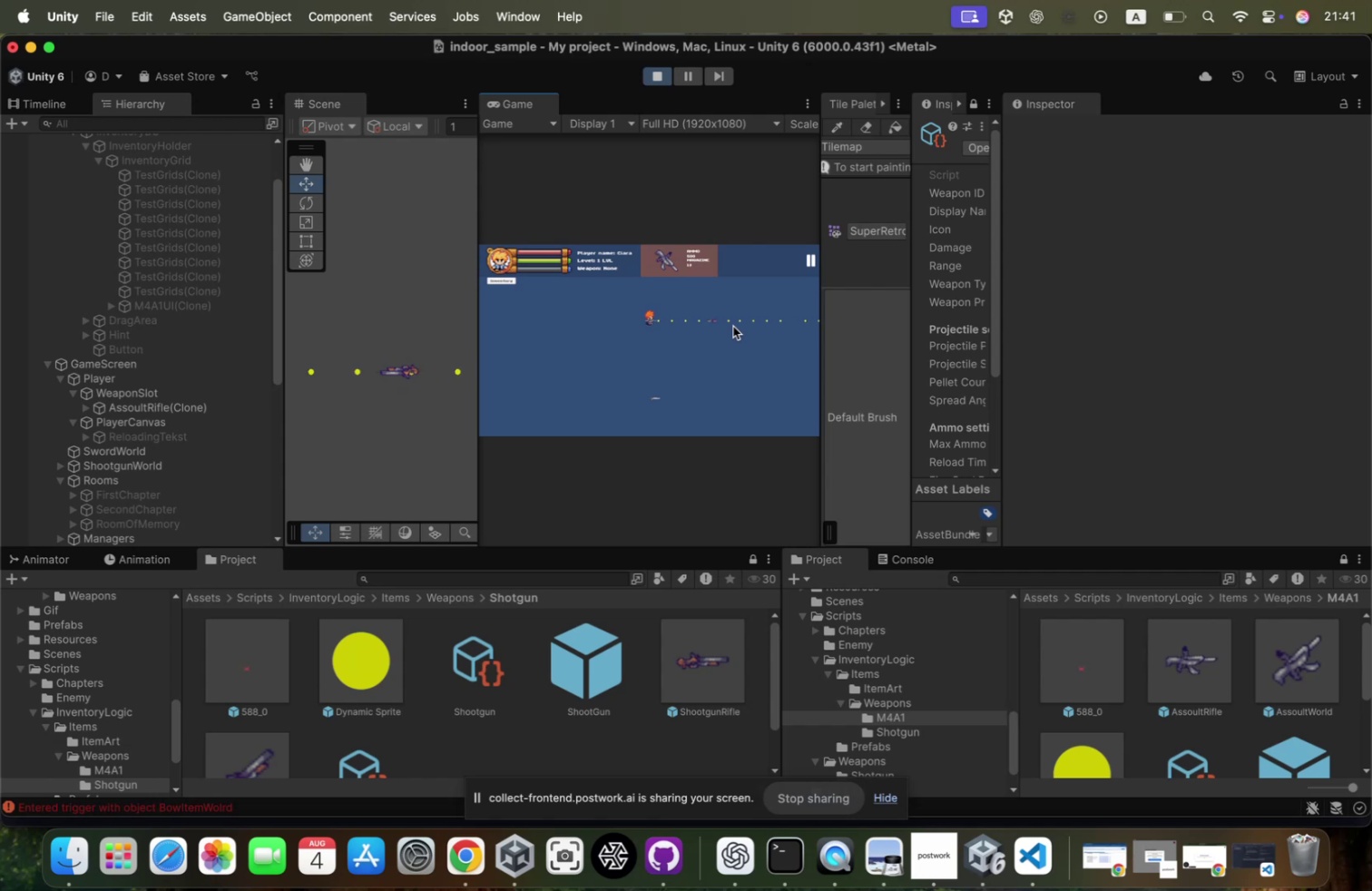 
triple_click([733, 326])
 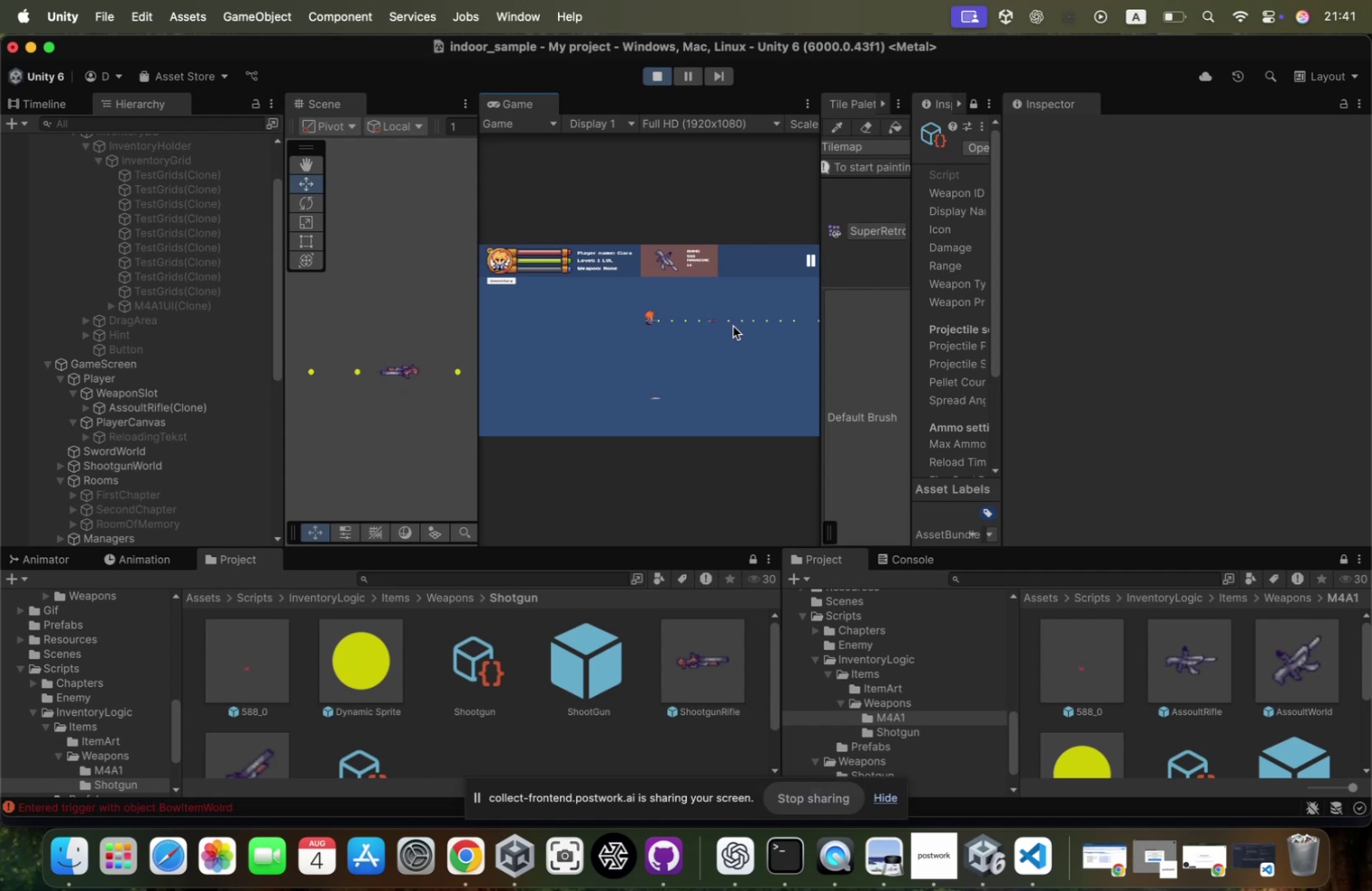 
triple_click([733, 326])
 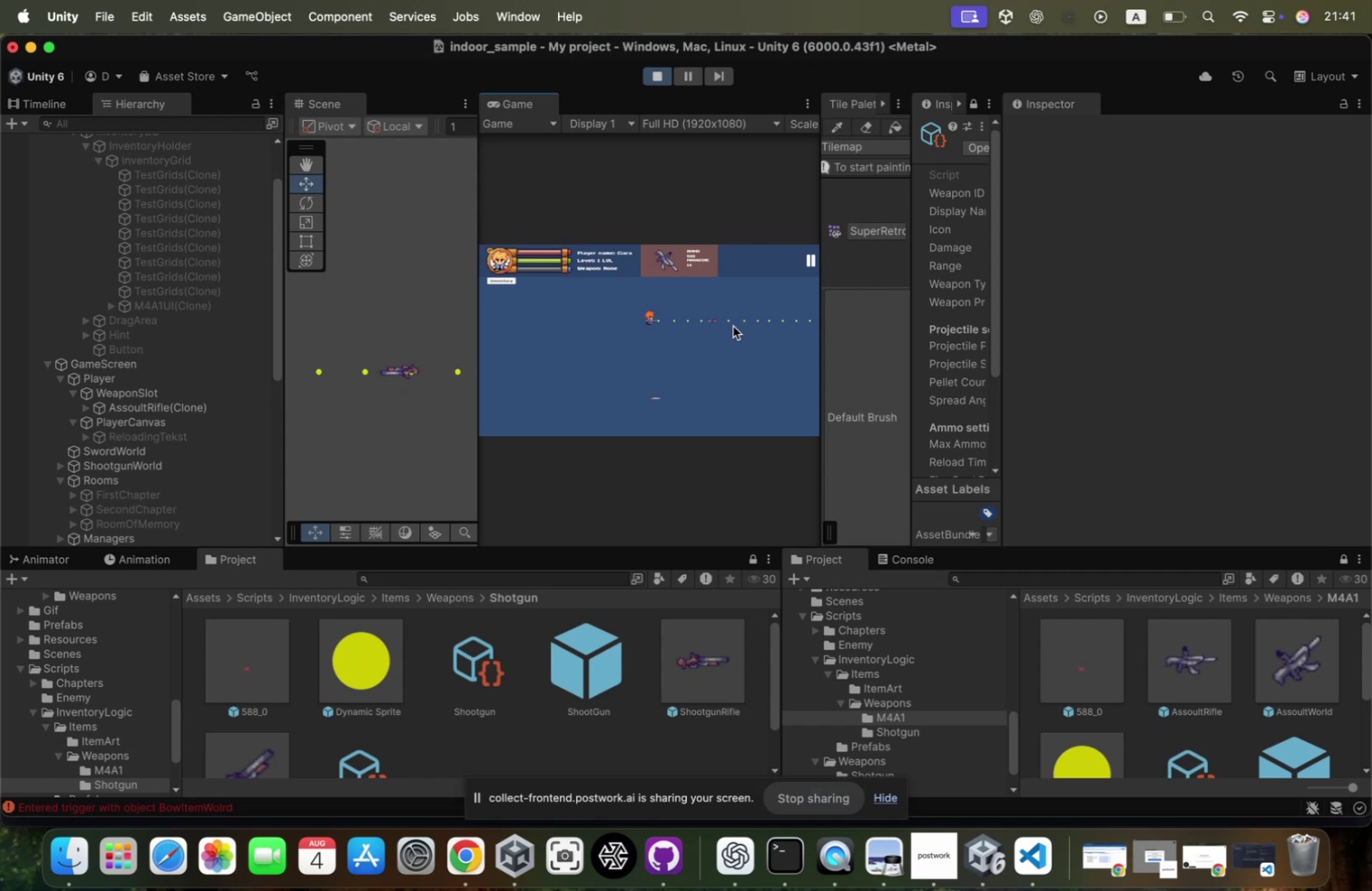 
triple_click([733, 326])
 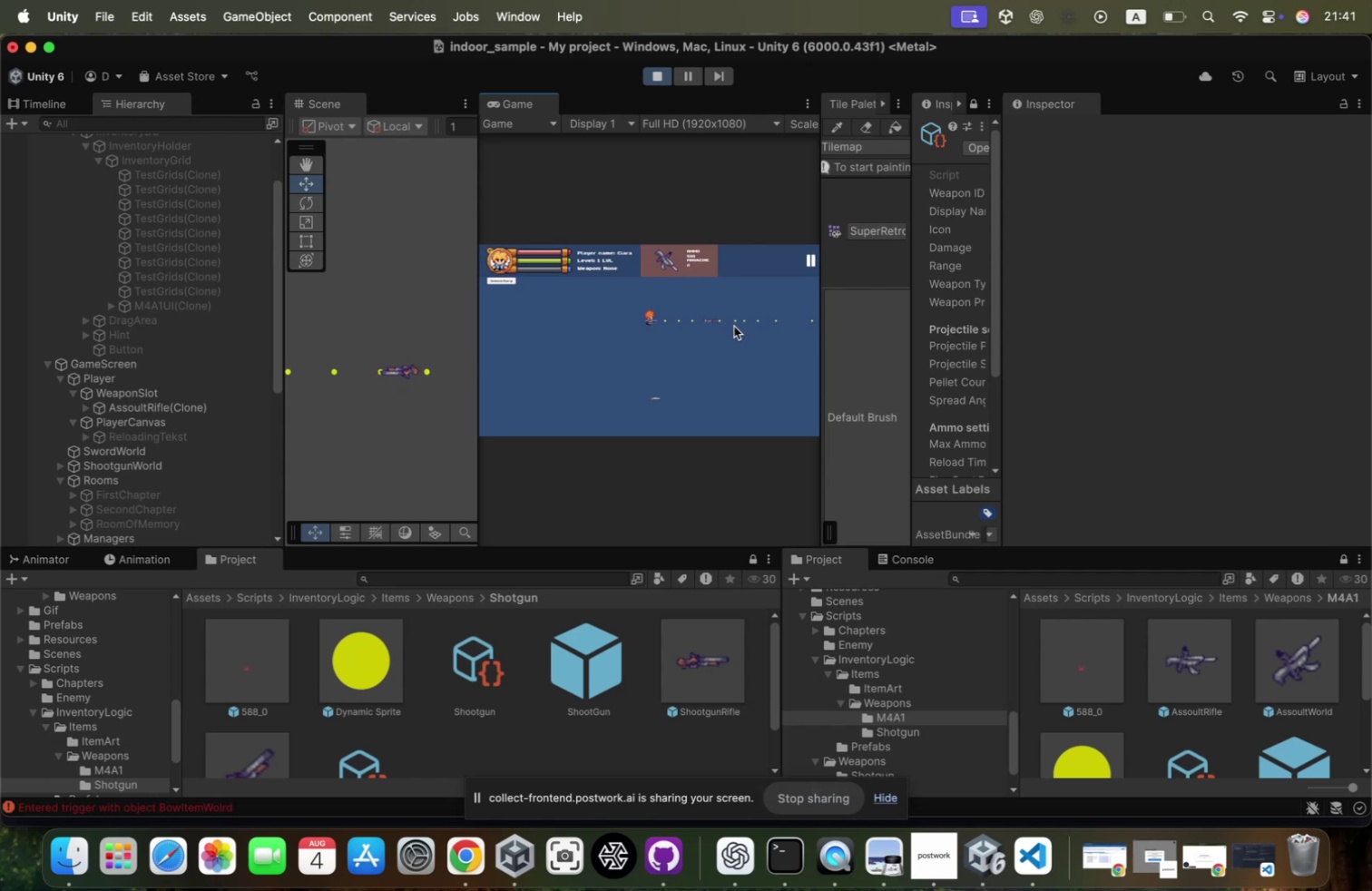 
key(R)
 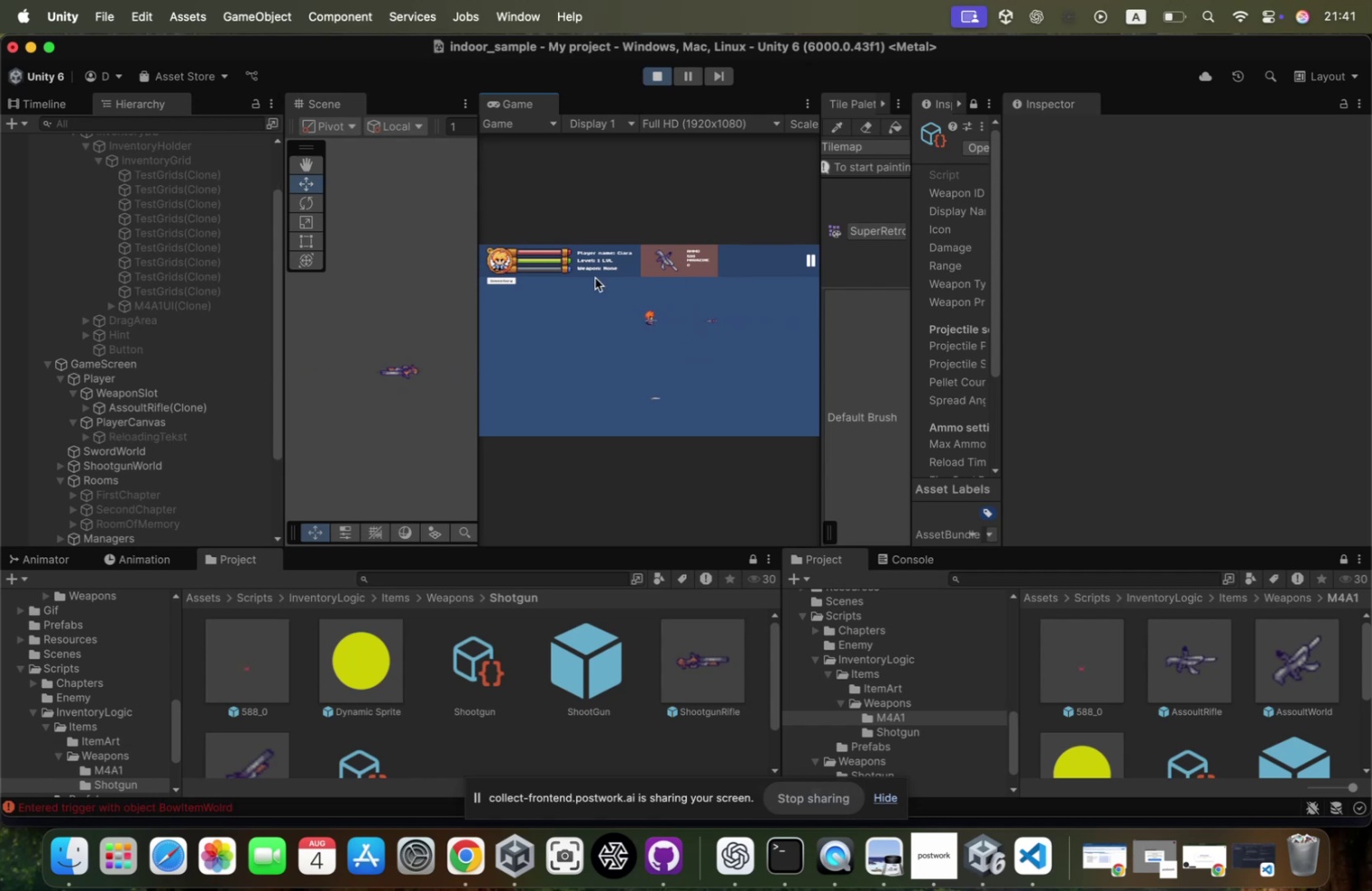 
hold_key(key=D, duration=1.04)
 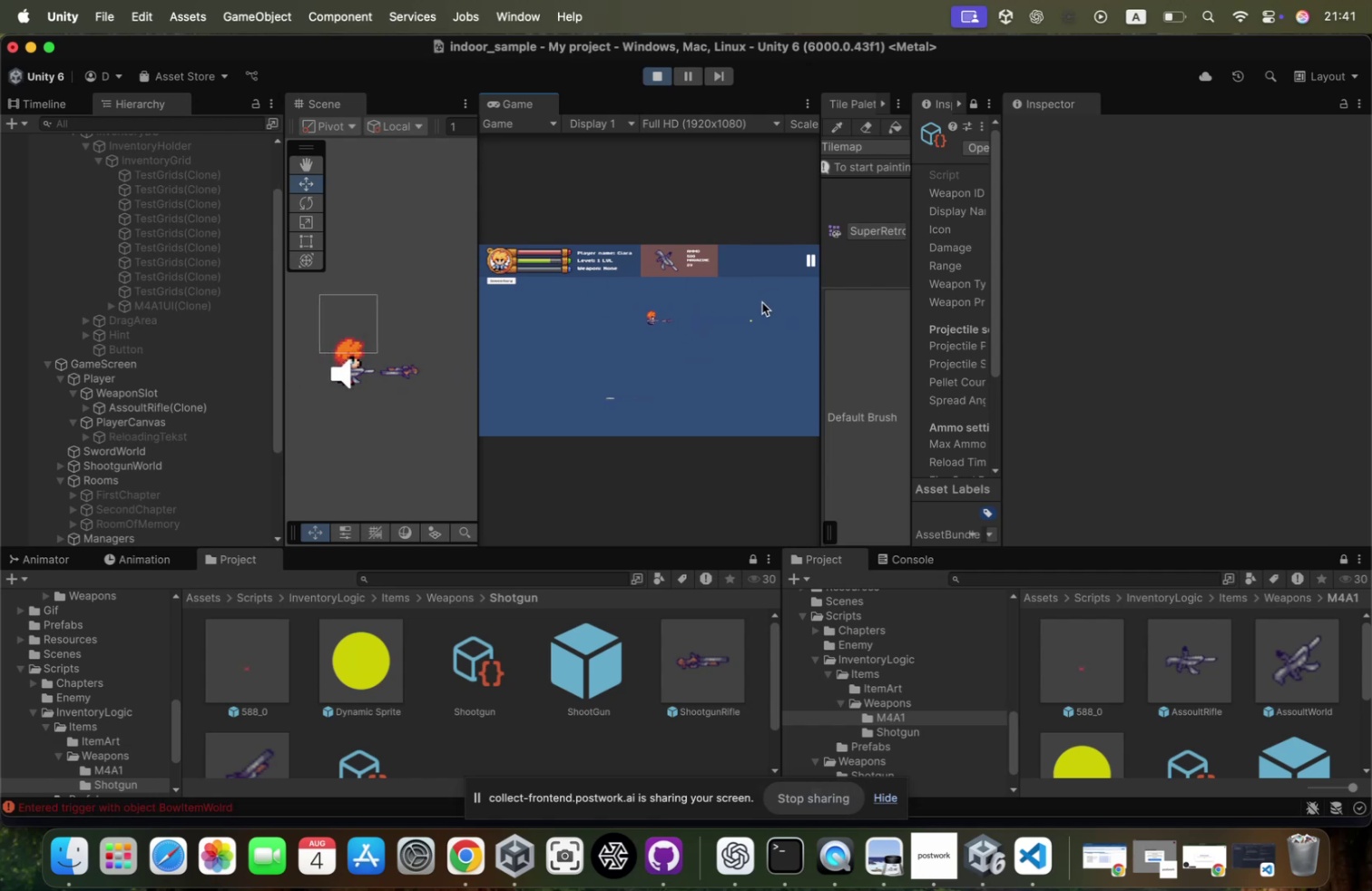 
key(D)
 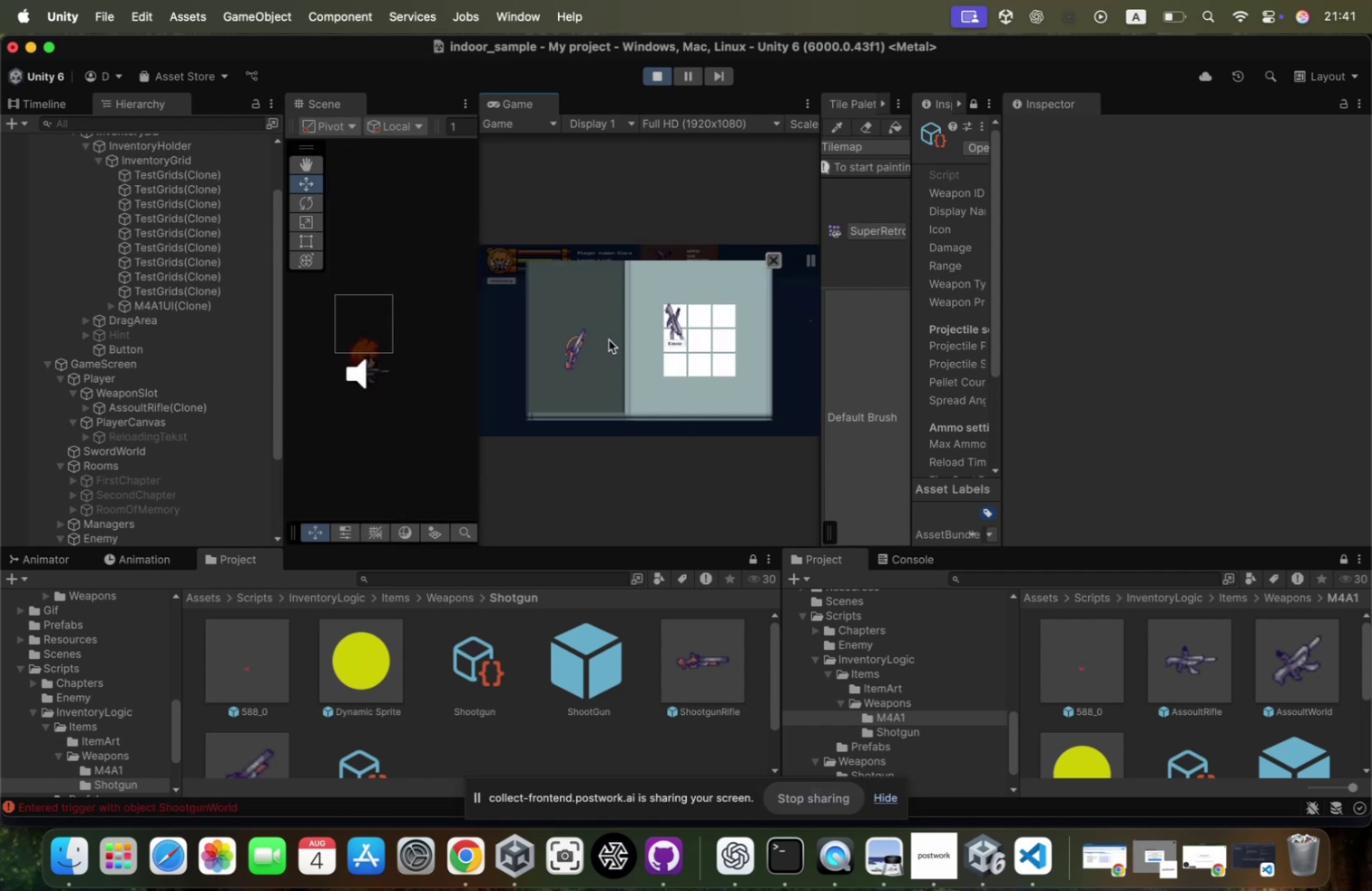 
left_click_drag(start_coordinate=[577, 347], to_coordinate=[707, 312])
 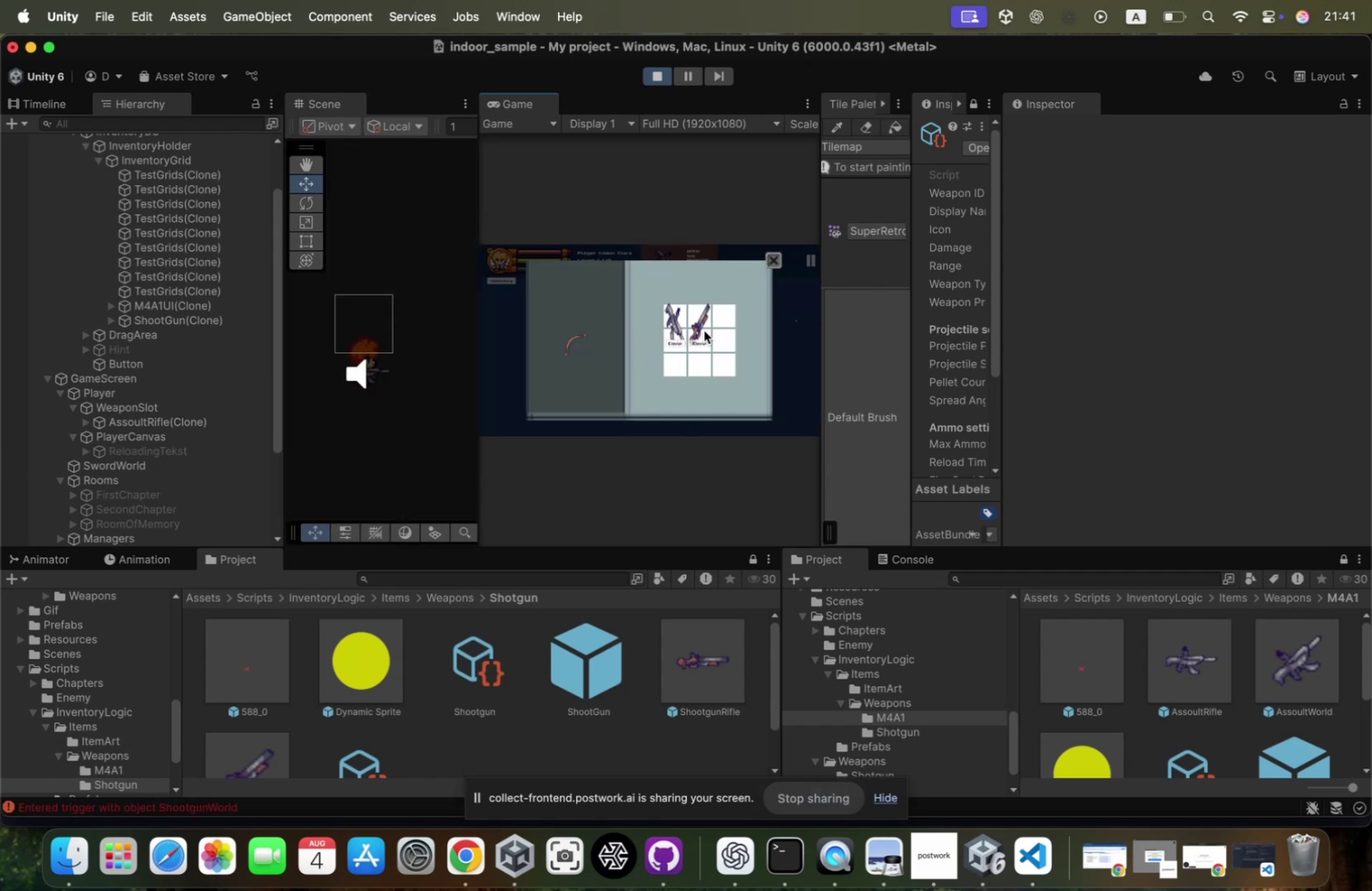 
left_click([702, 340])
 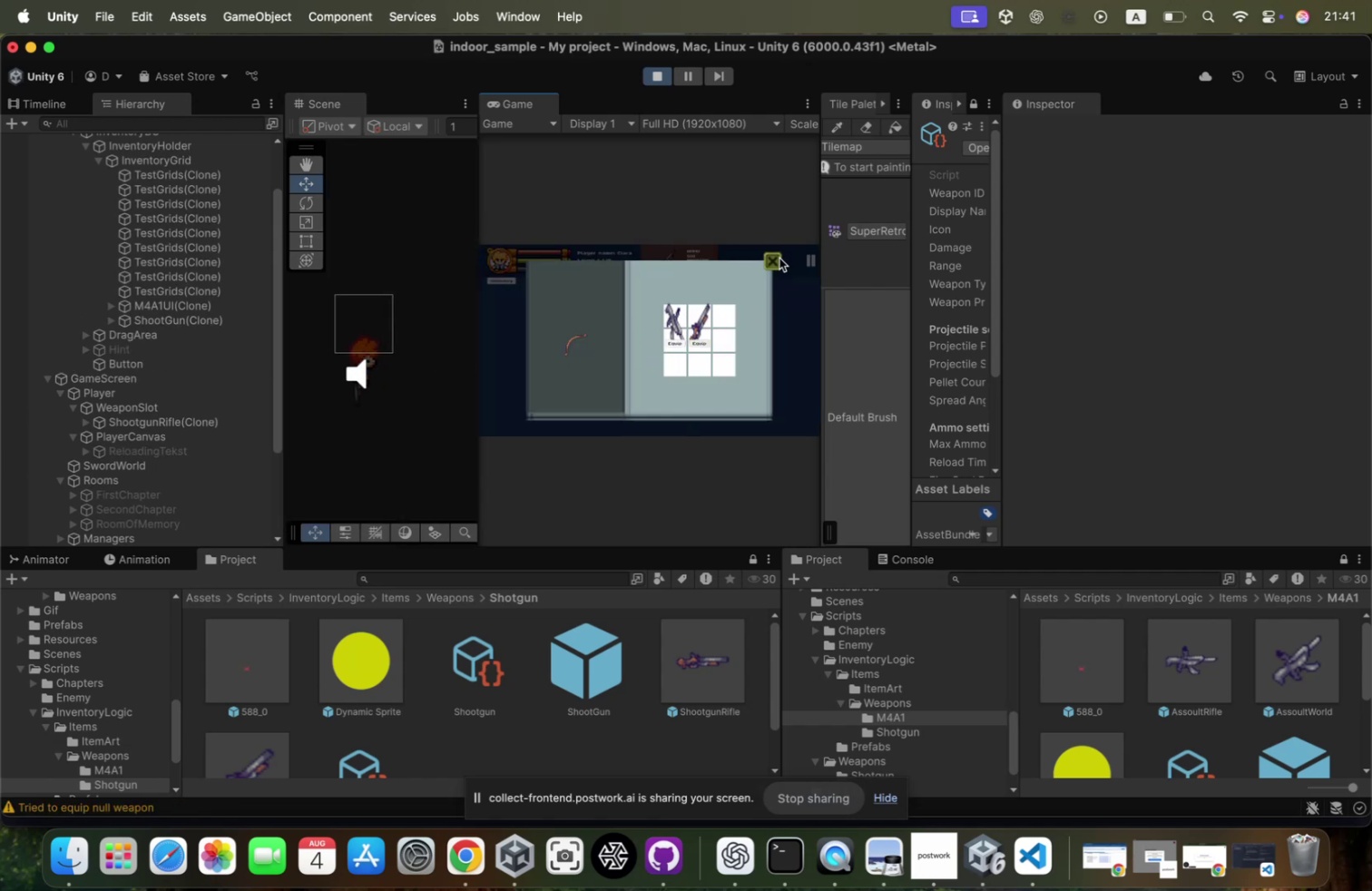 
hold_key(key=A, duration=0.34)
 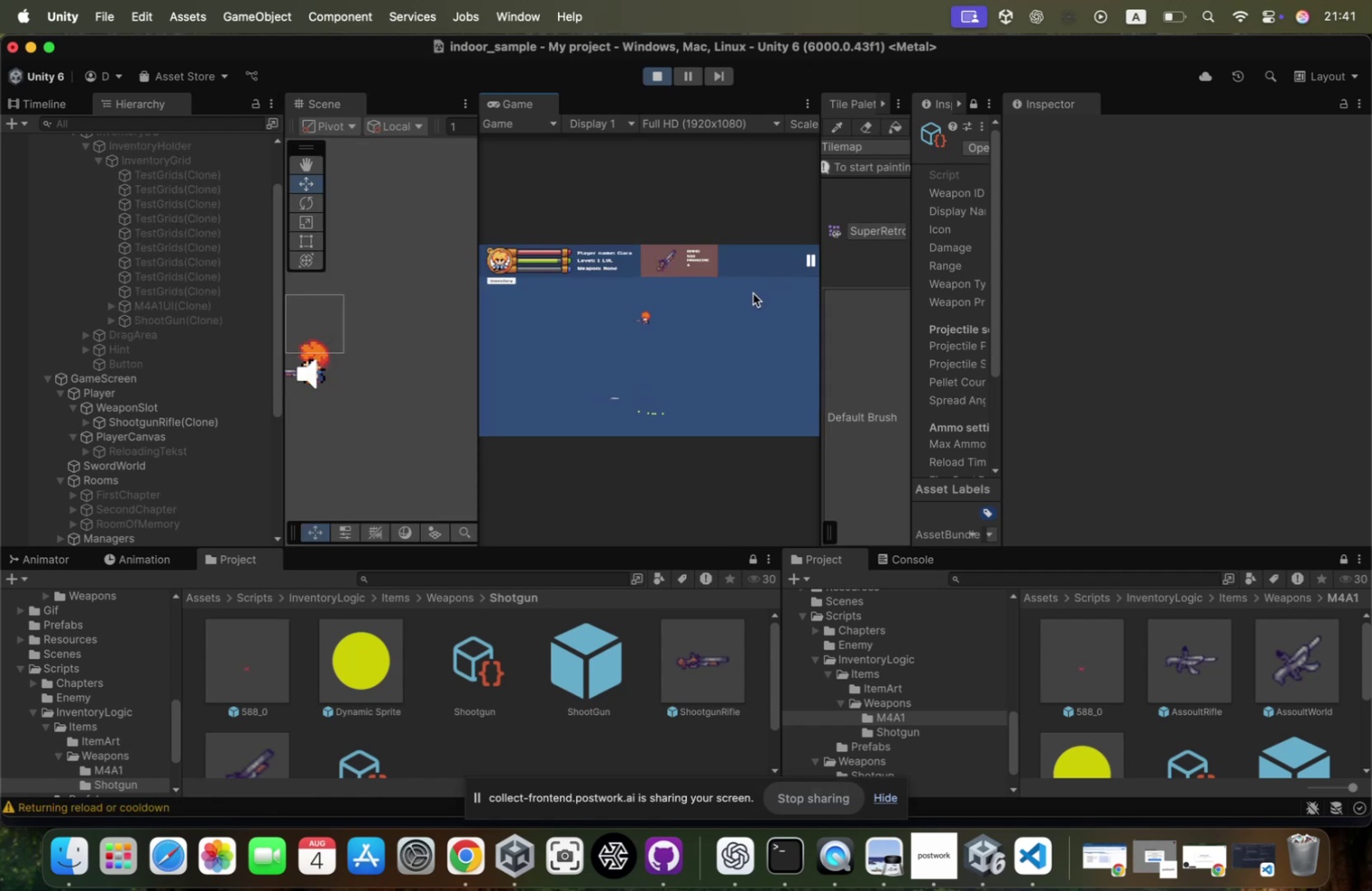 
type(ss)
 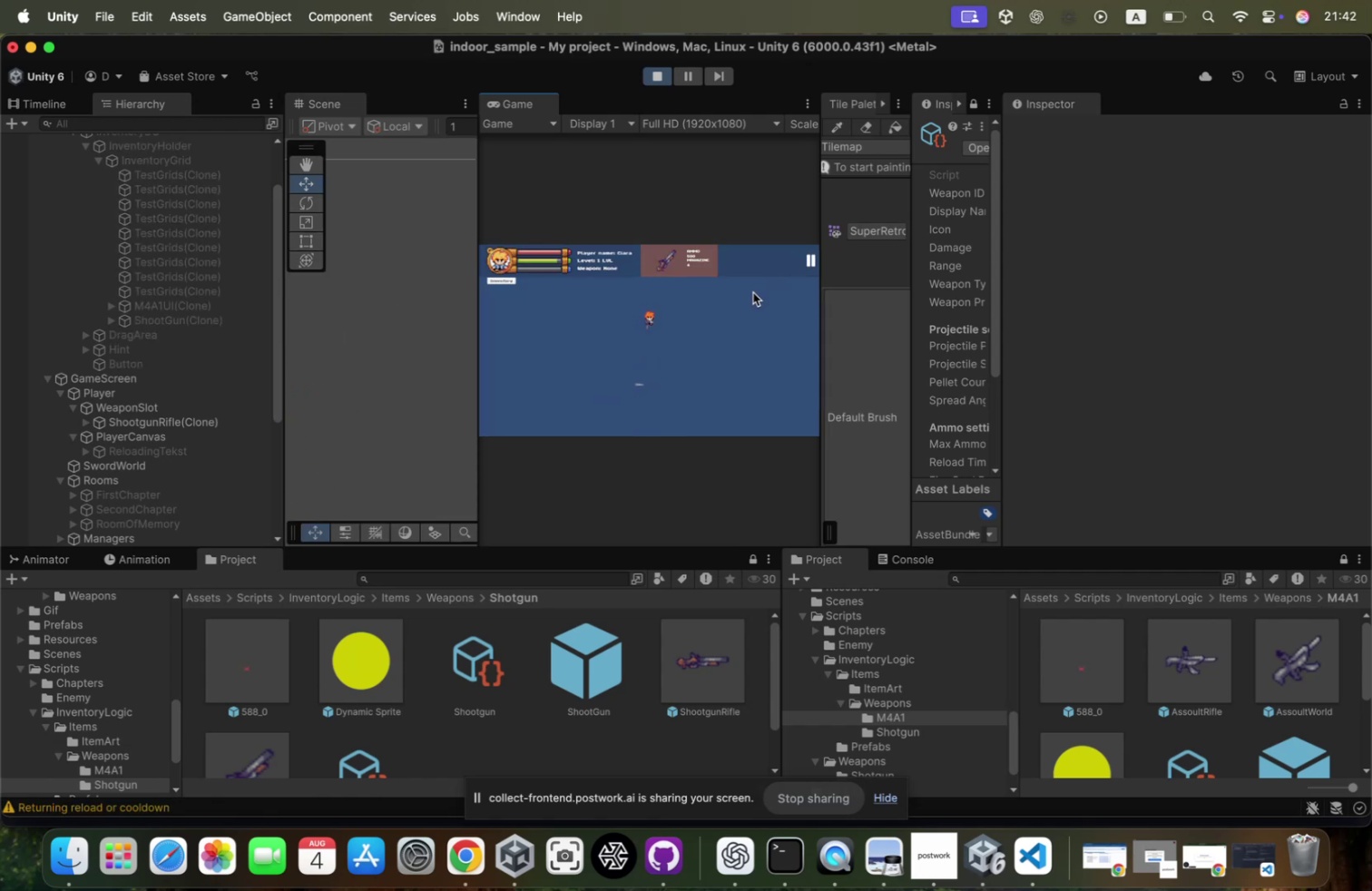 
hold_key(key=A, duration=0.44)
 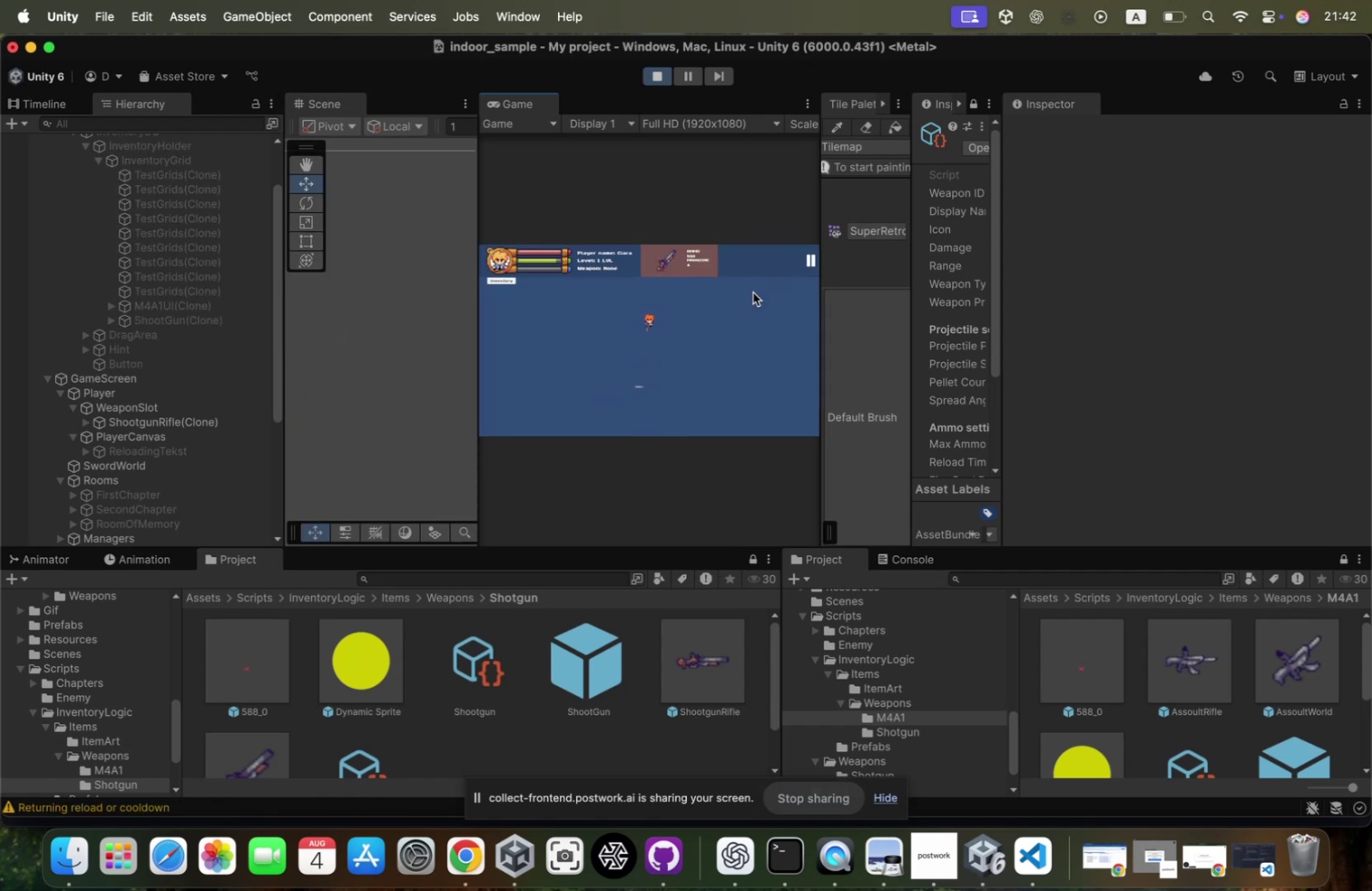 
left_click([753, 292])
 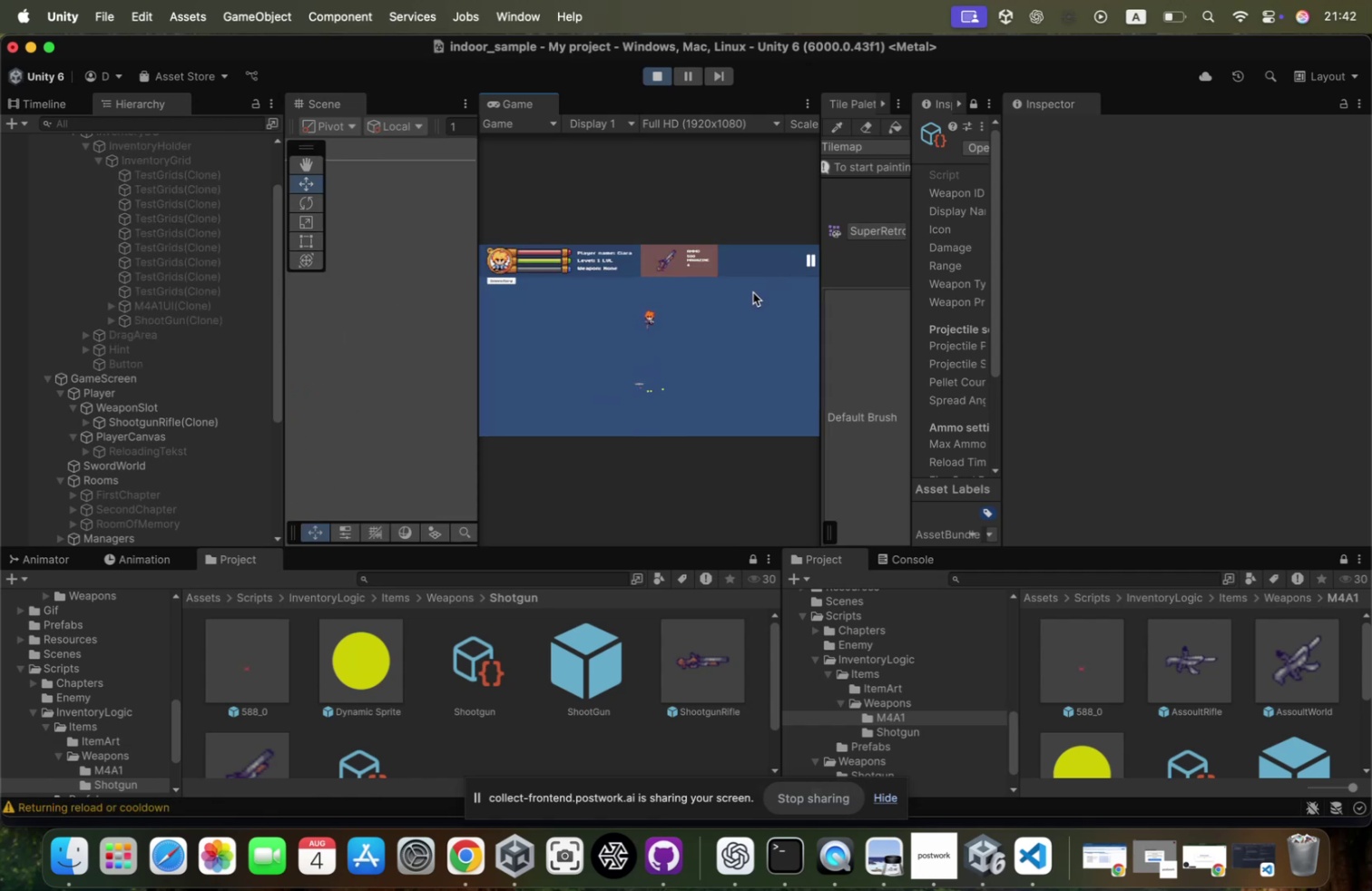 
key(S)
 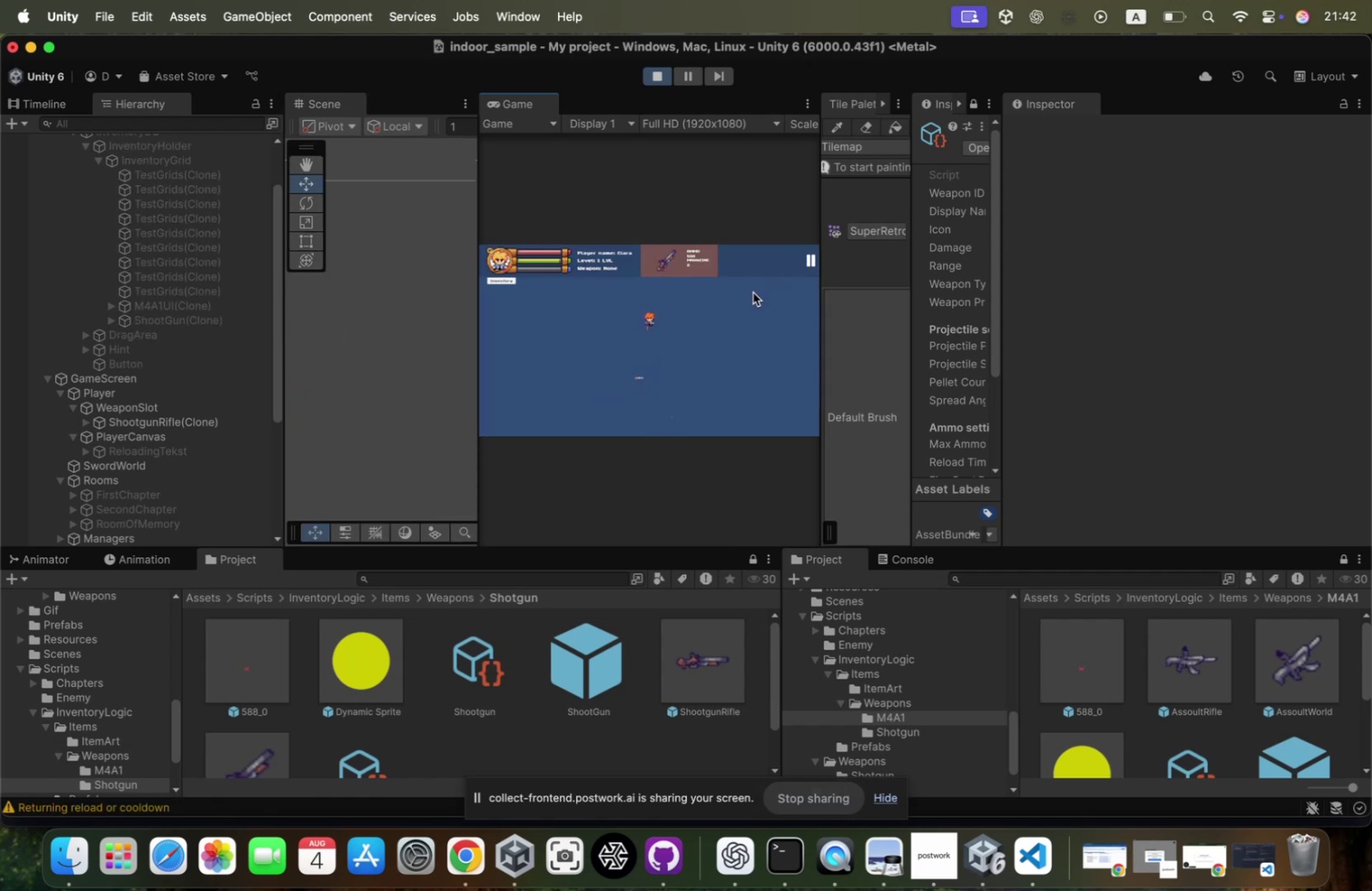 
left_click([753, 292])
 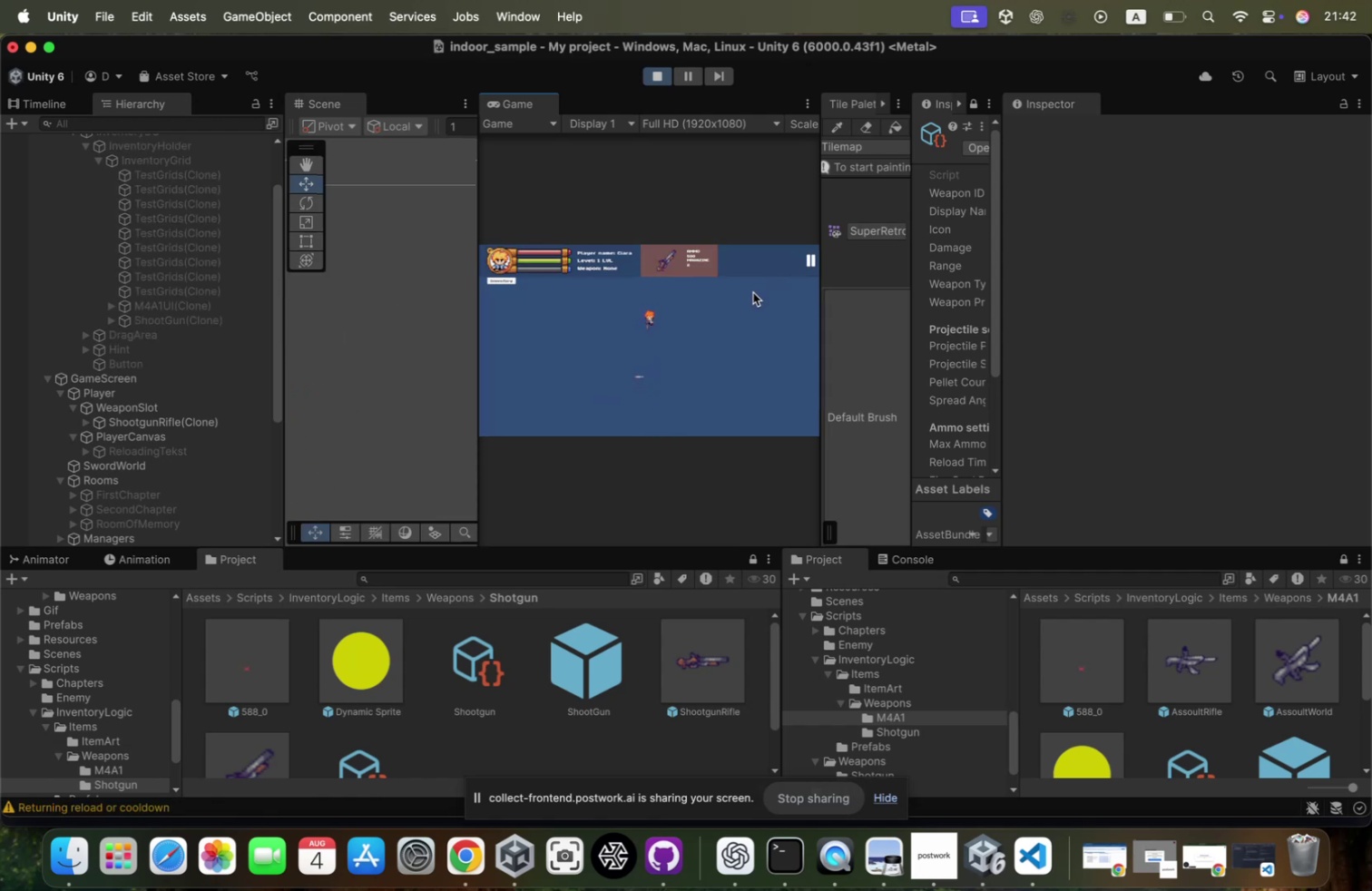 
left_click([753, 292])
 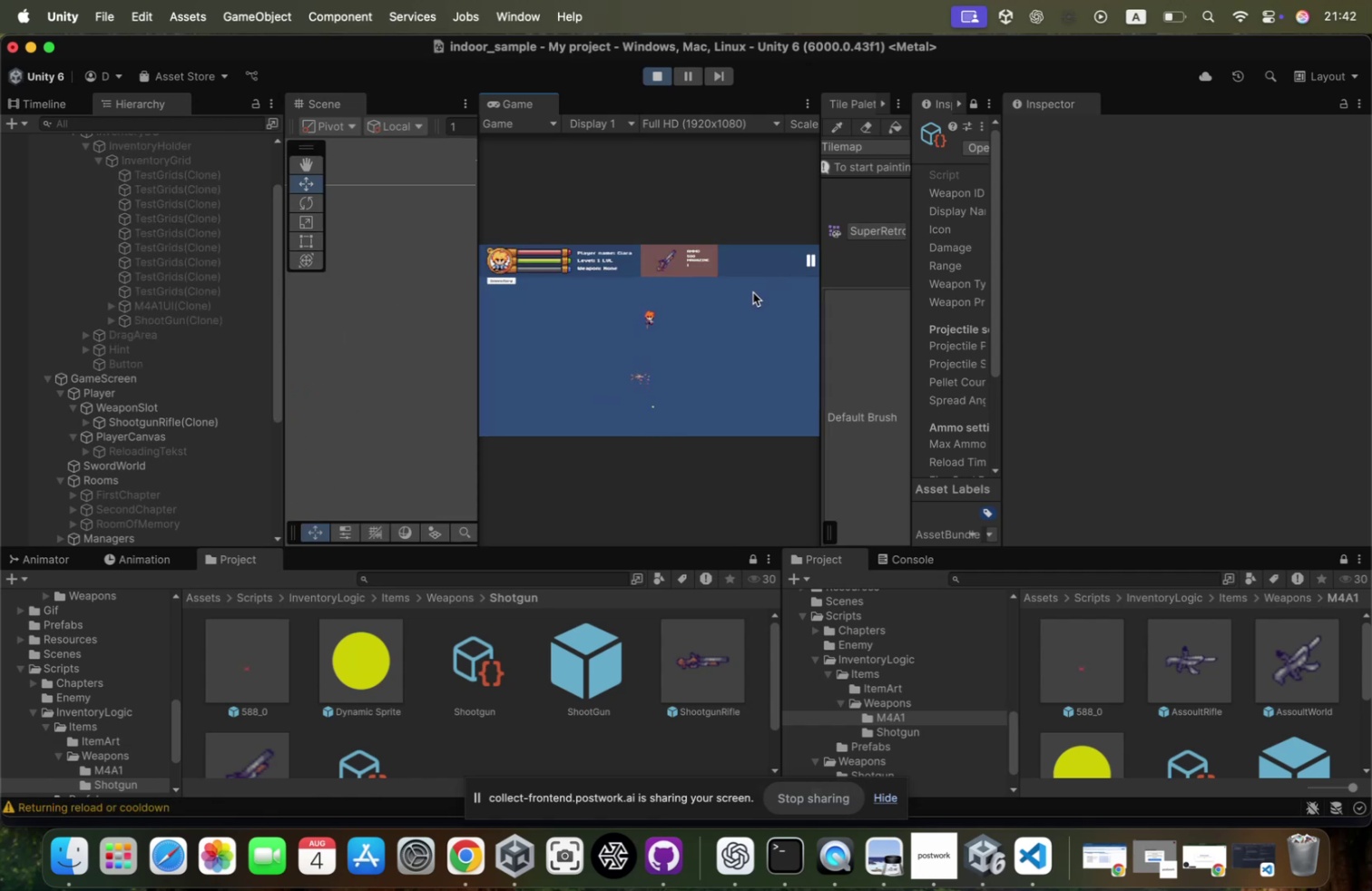 
type(sa)
 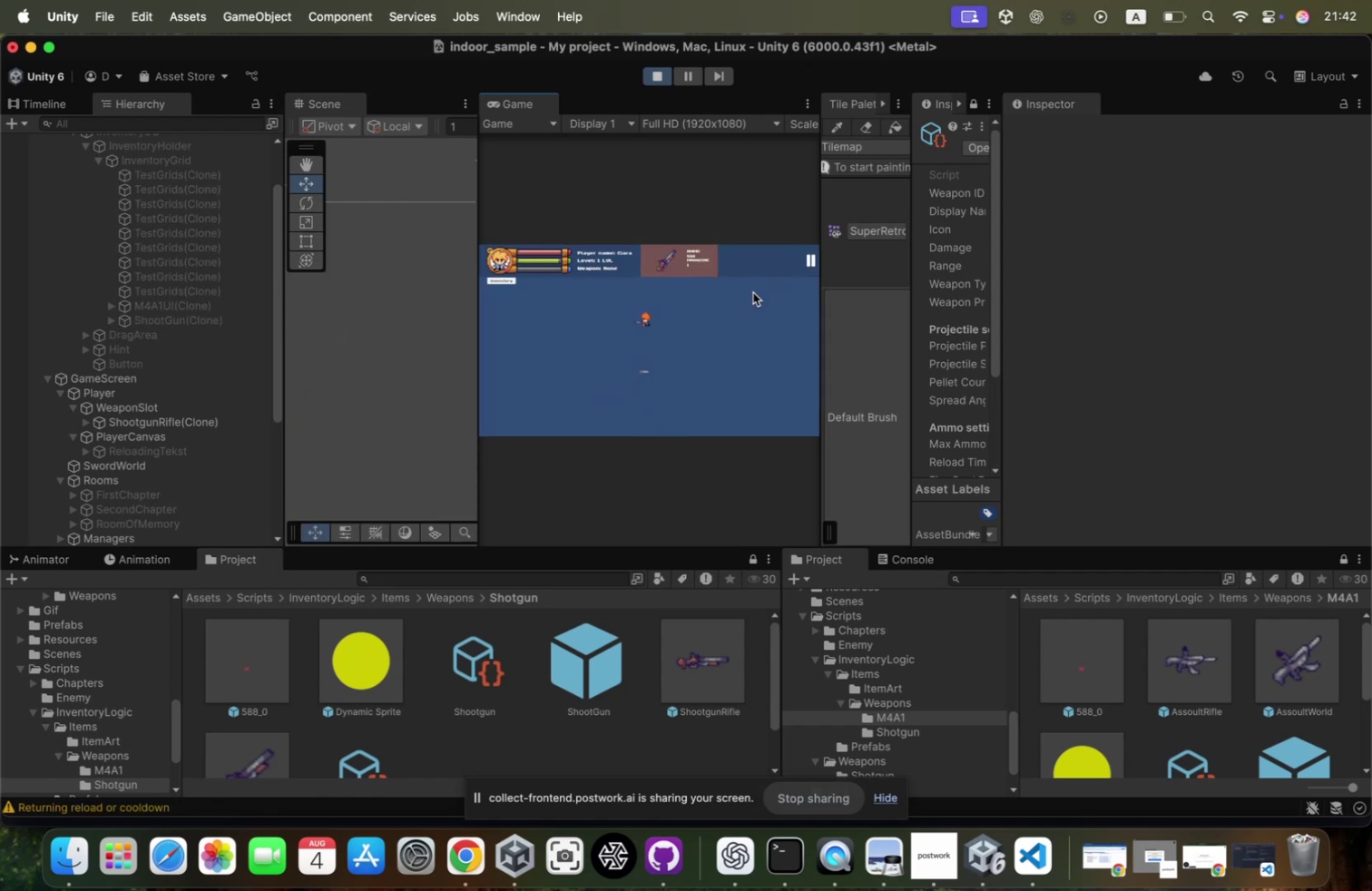 
left_click([753, 292])
 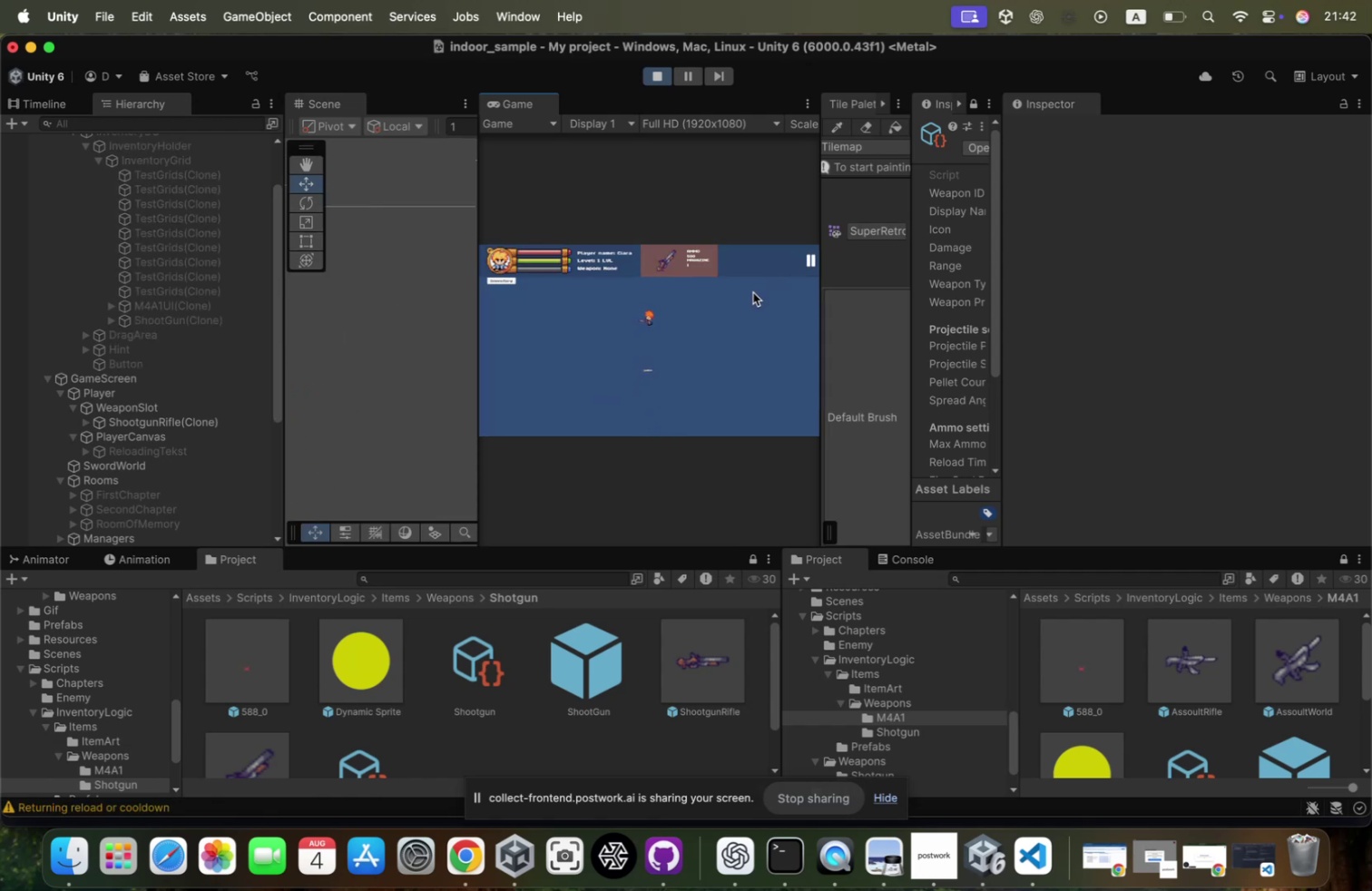 
left_click([753, 292])
 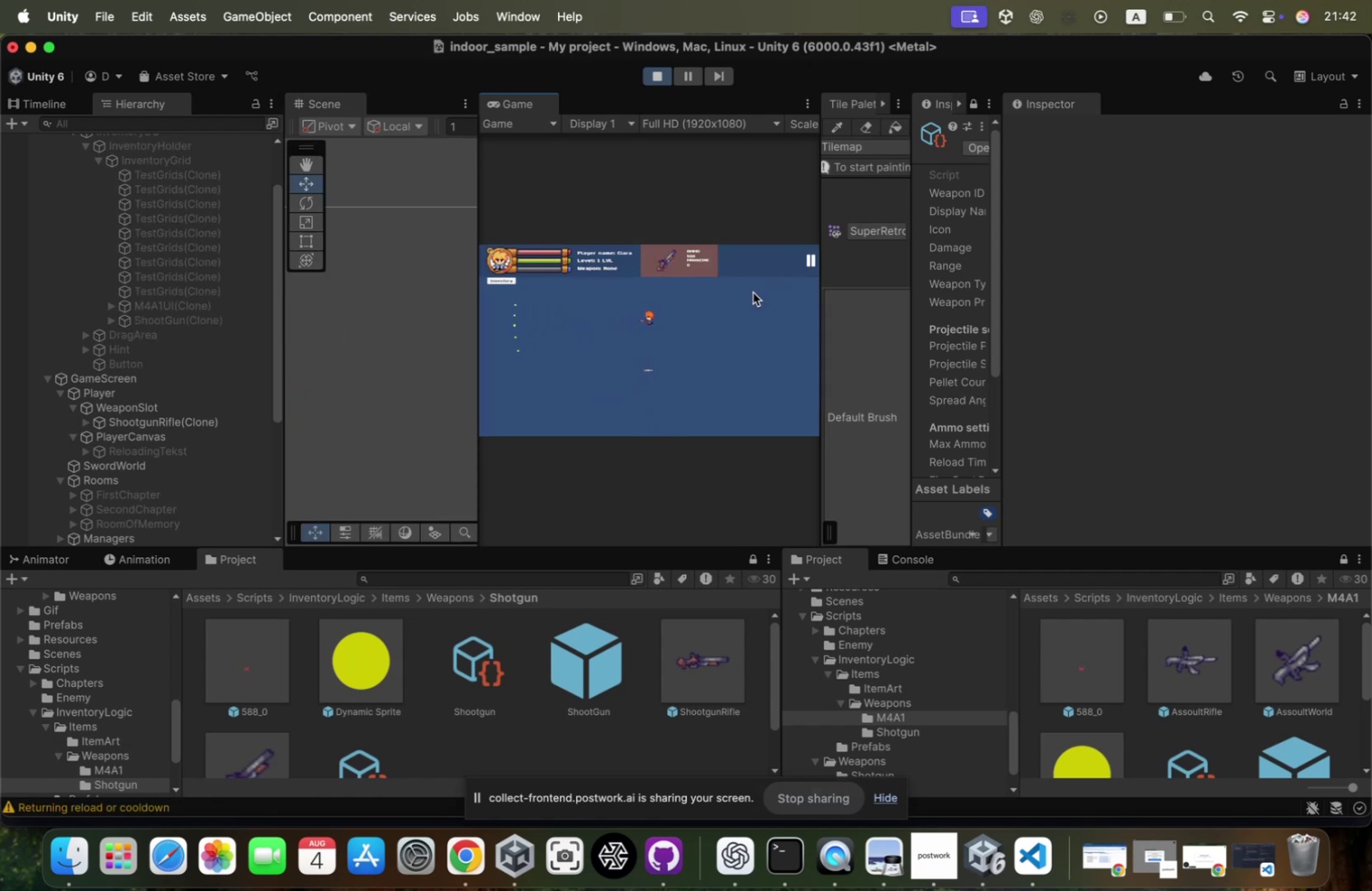 
left_click([753, 292])
 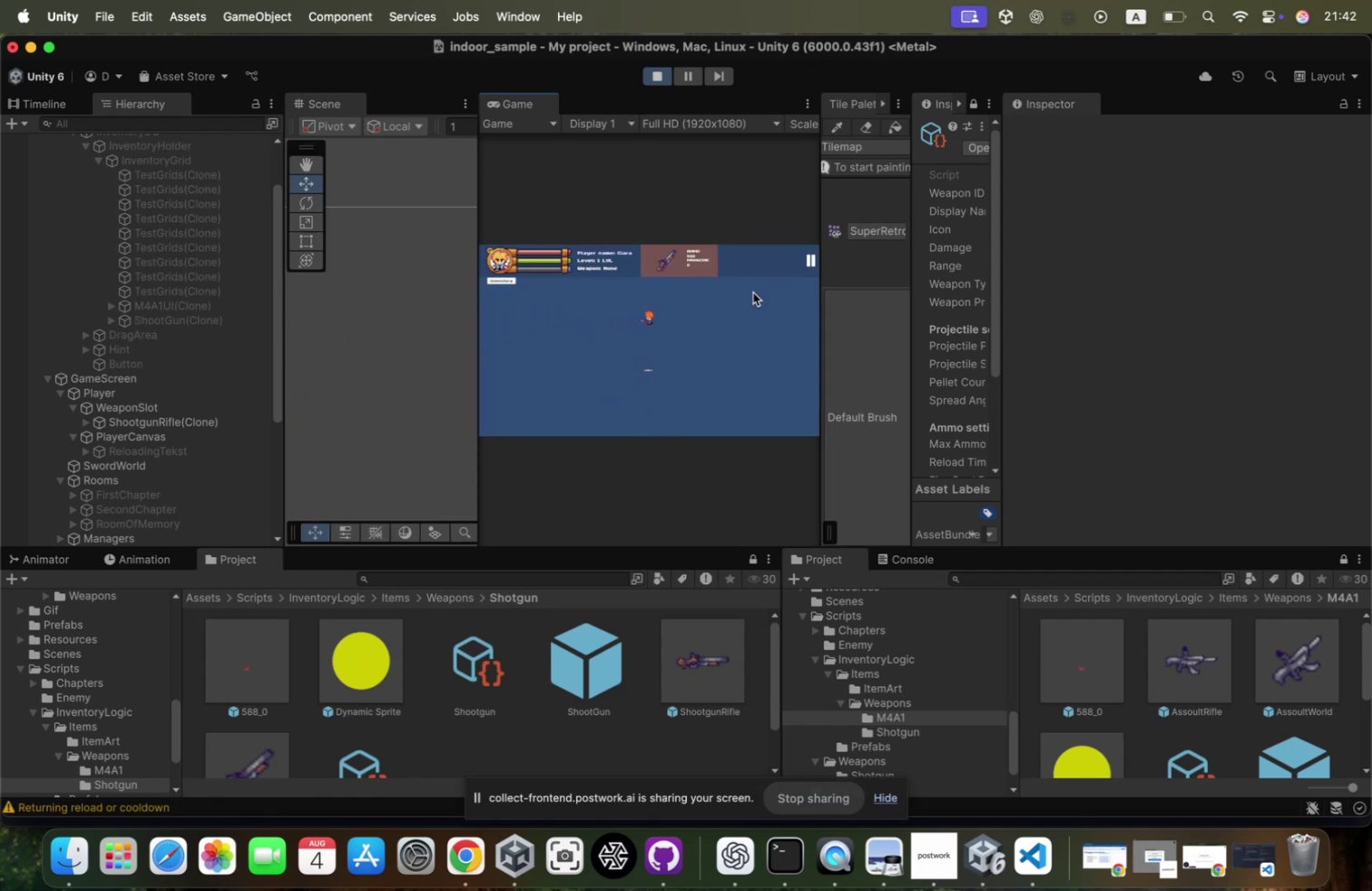 
left_click([753, 292])
 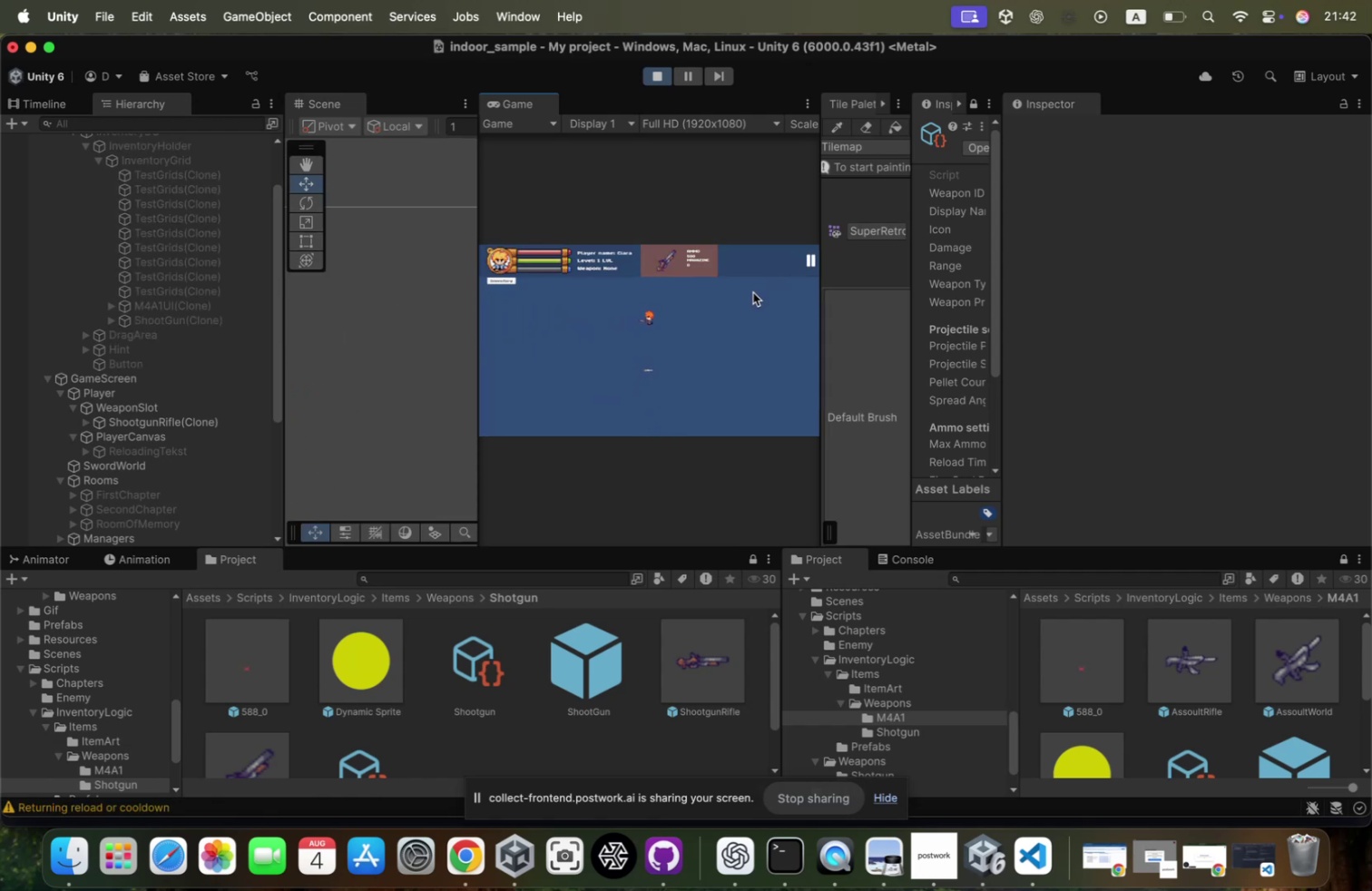 
hold_key(key=S, duration=2.3)
 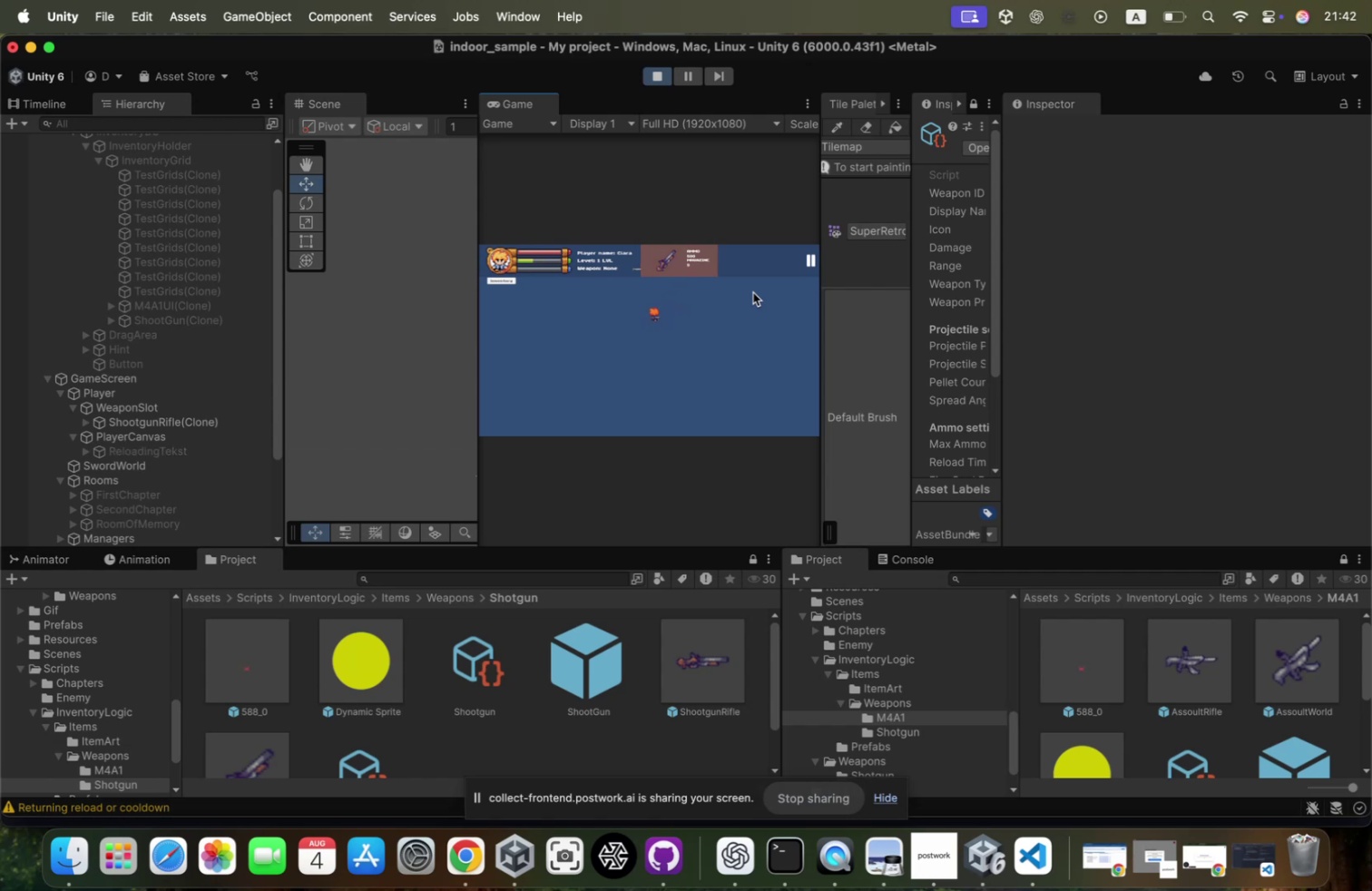 
left_click([753, 292])
 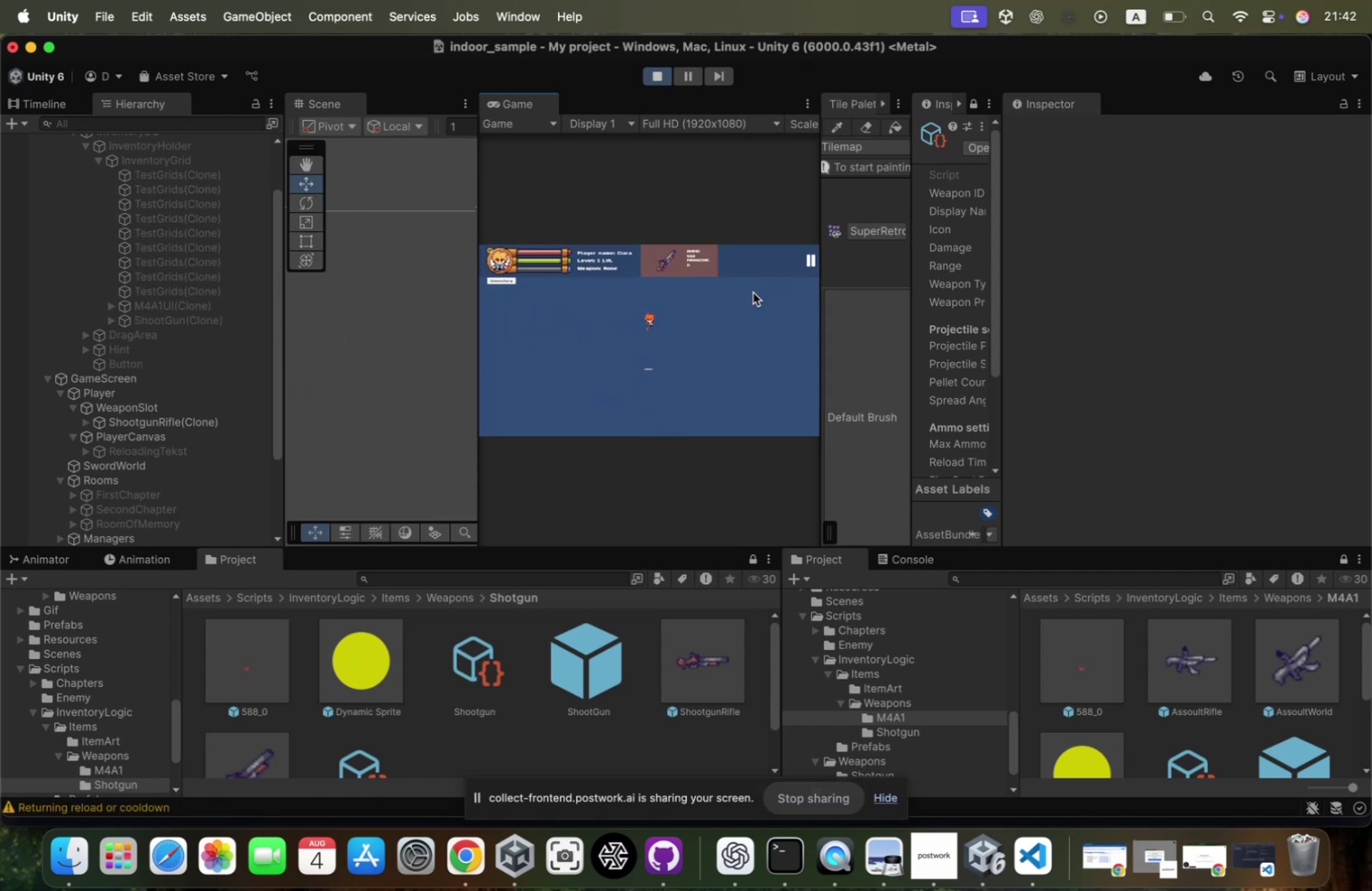 
hold_key(key=A, duration=1.0)
 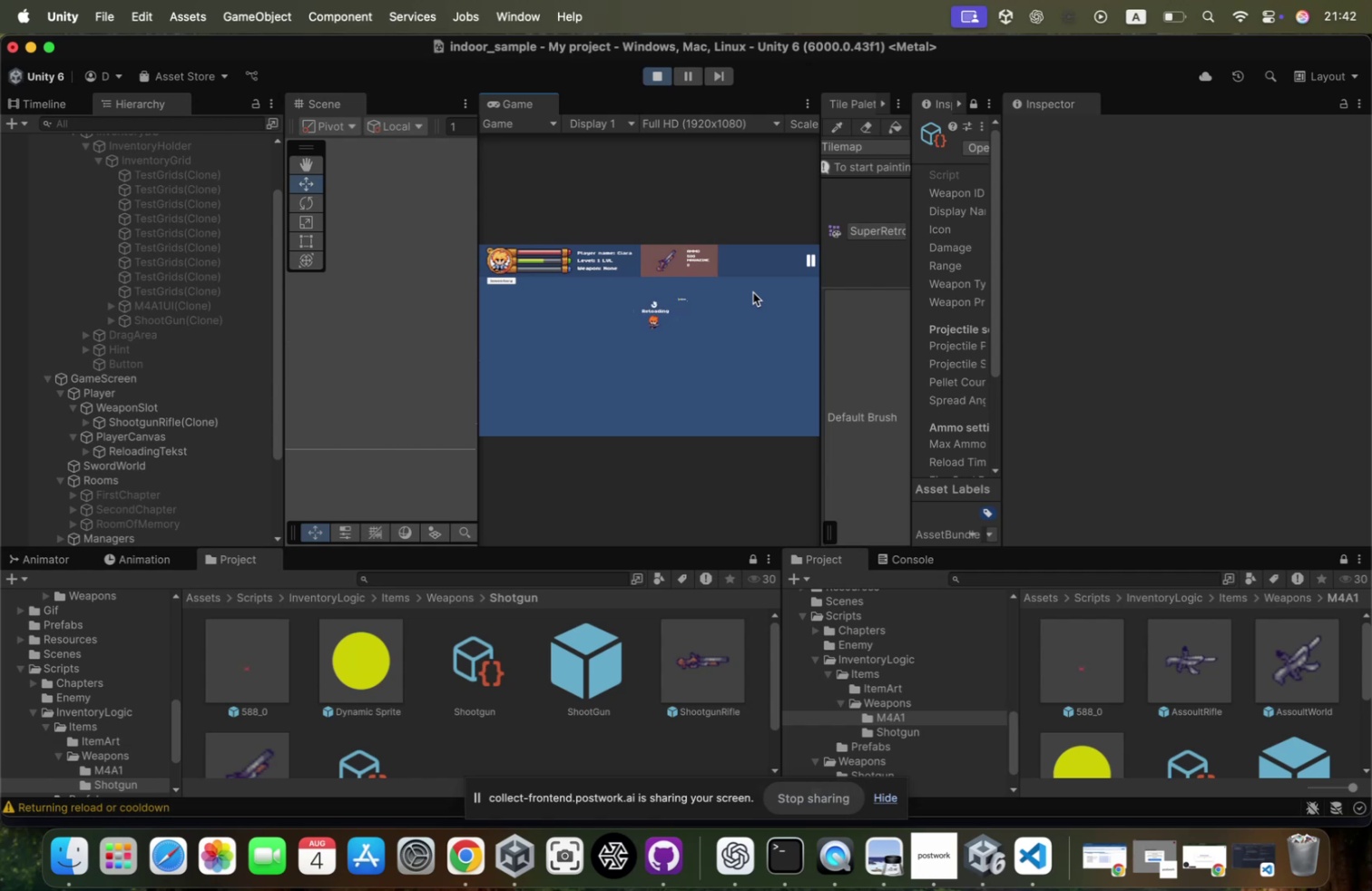 
key(R)
 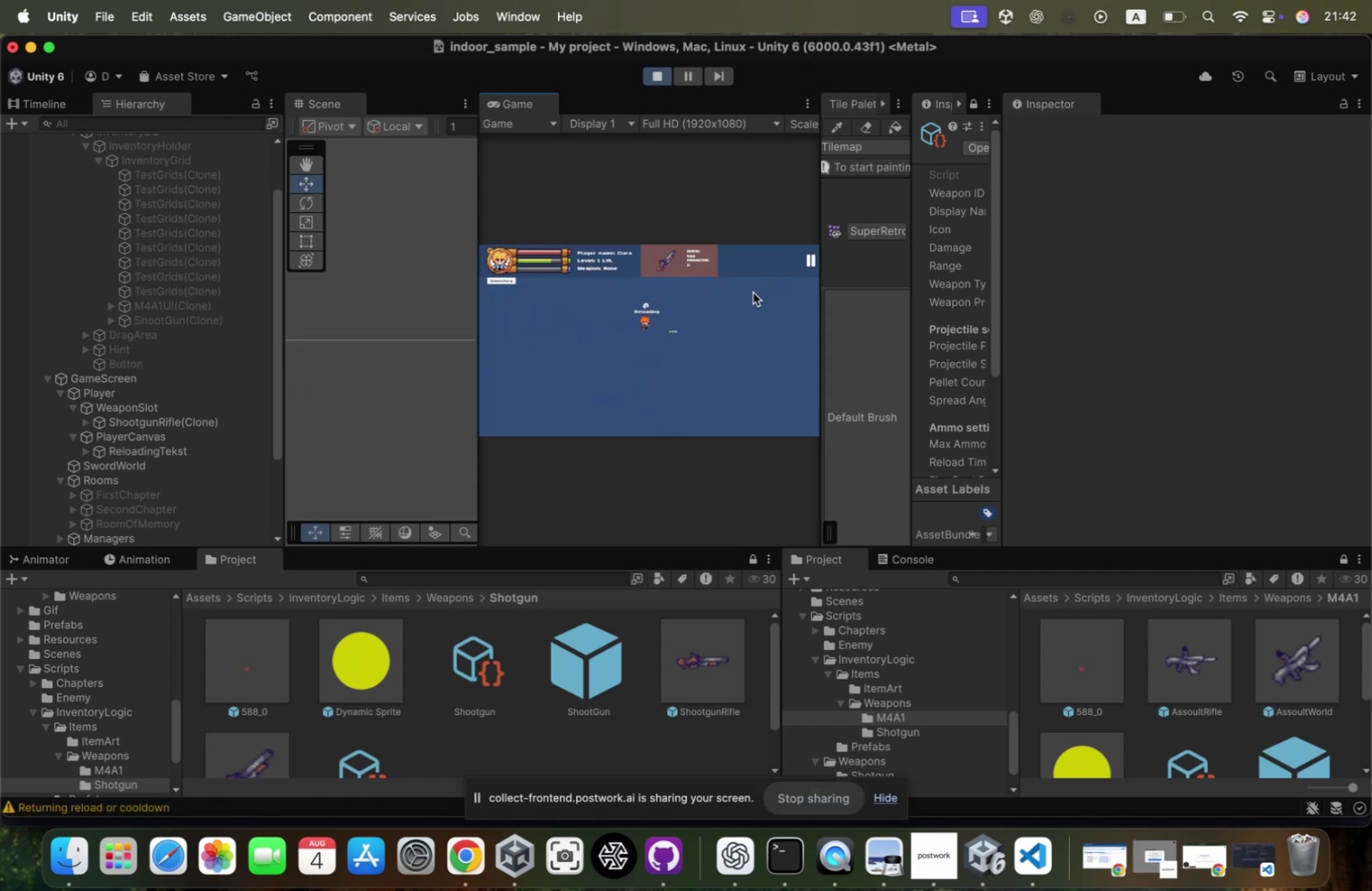 
hold_key(key=D, duration=1.44)
 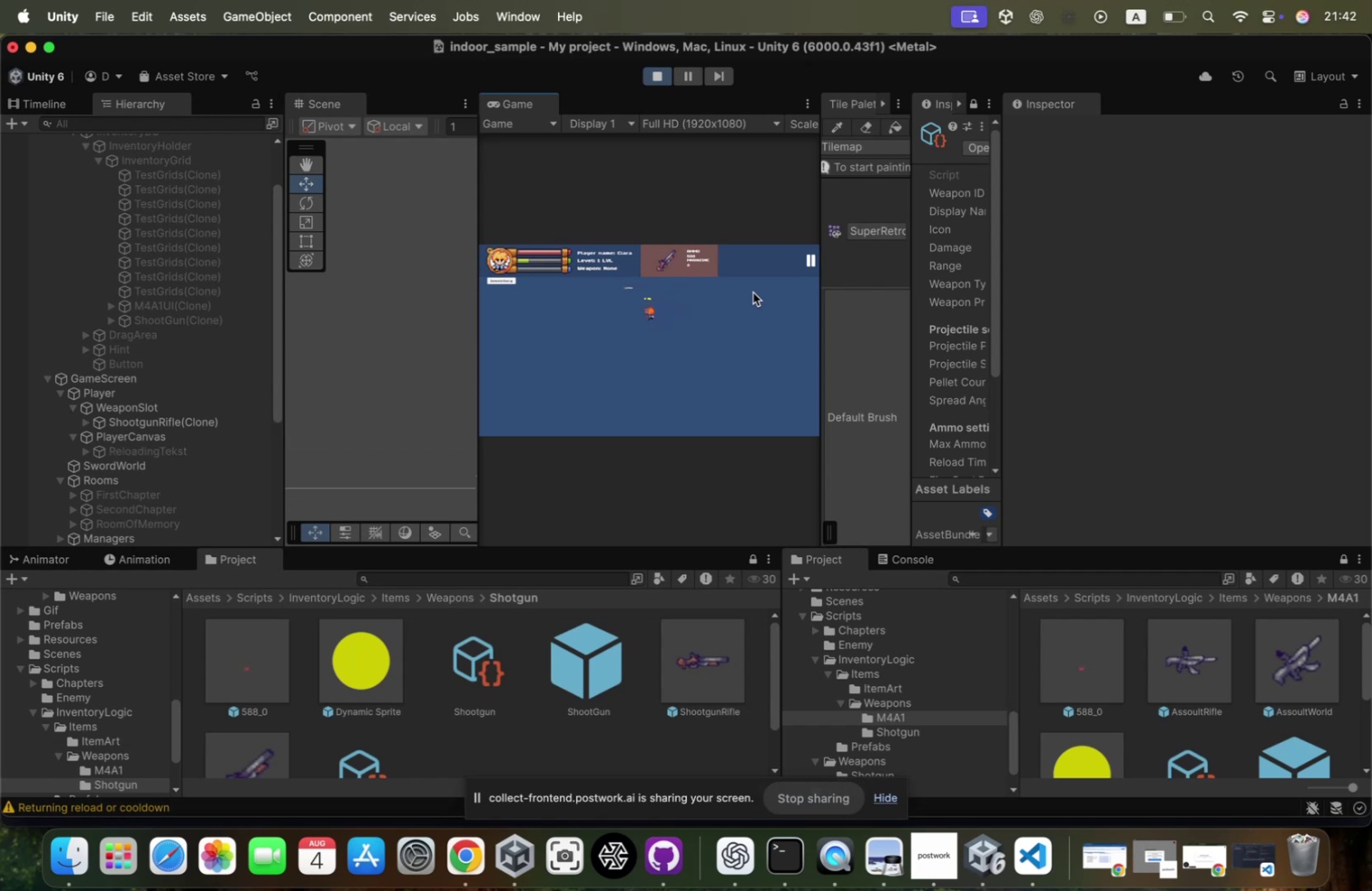 
hold_key(key=W, duration=1.82)
 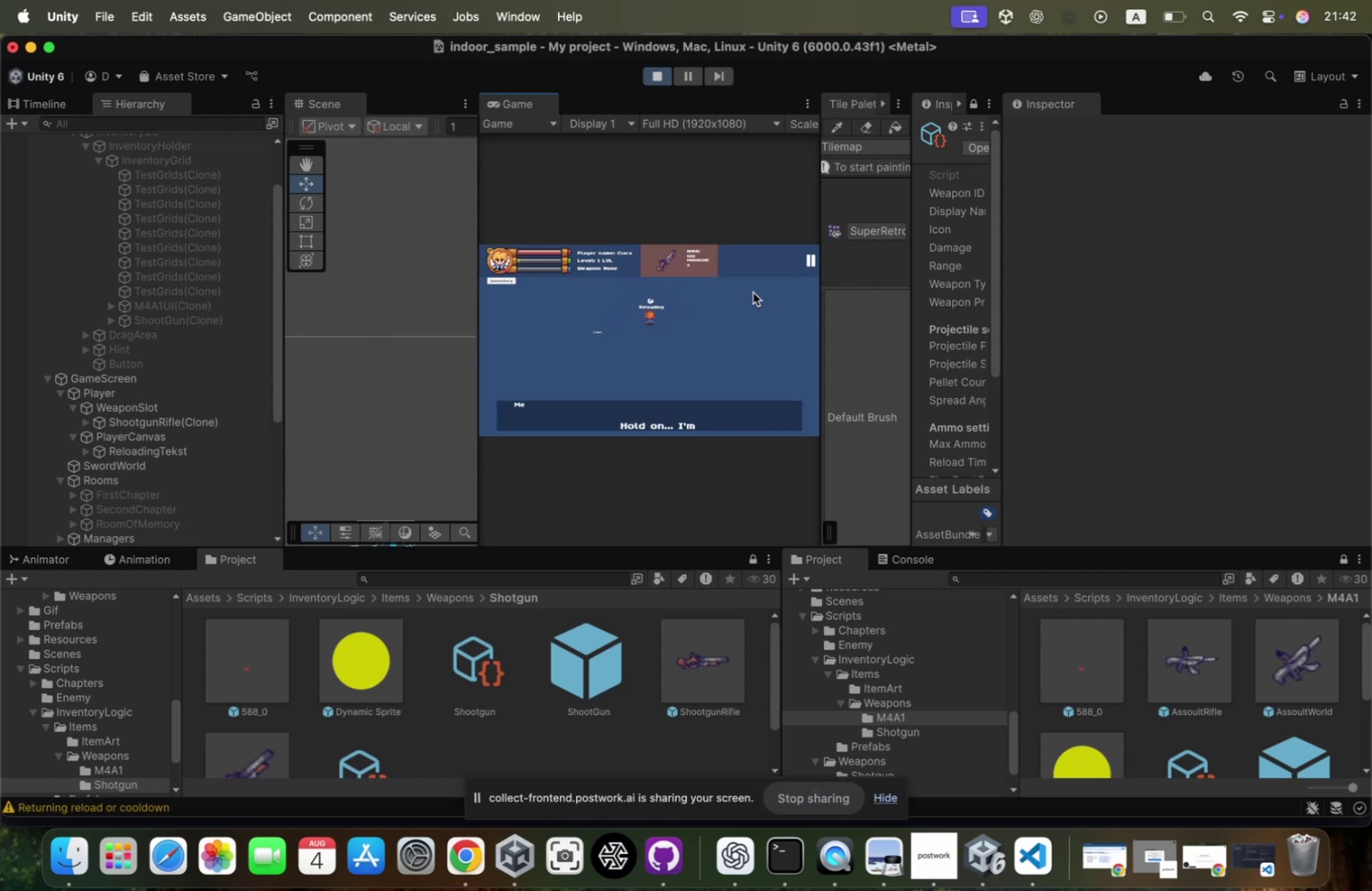 
left_click([753, 292])
 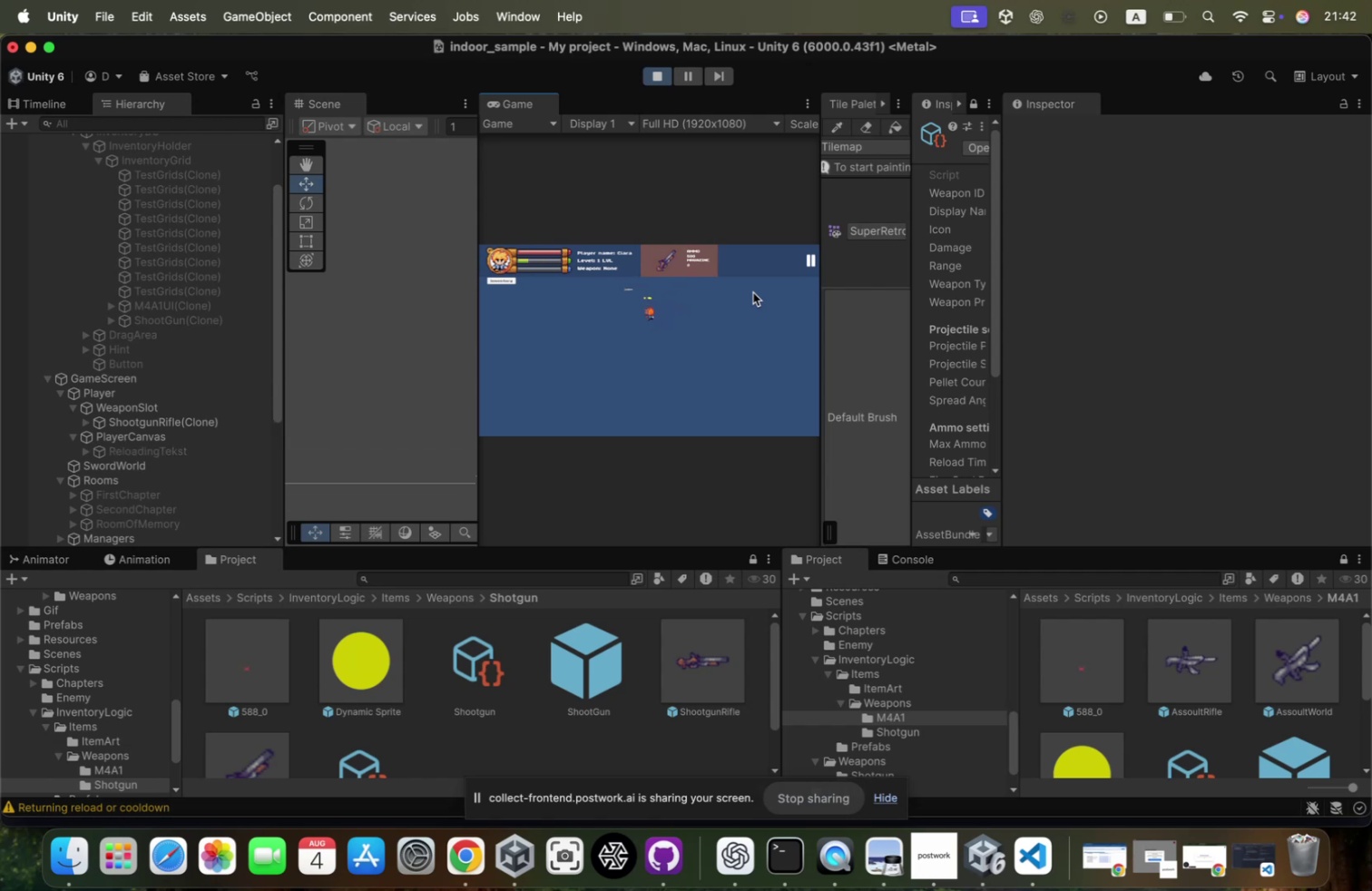 
hold_key(key=D, duration=1.02)
 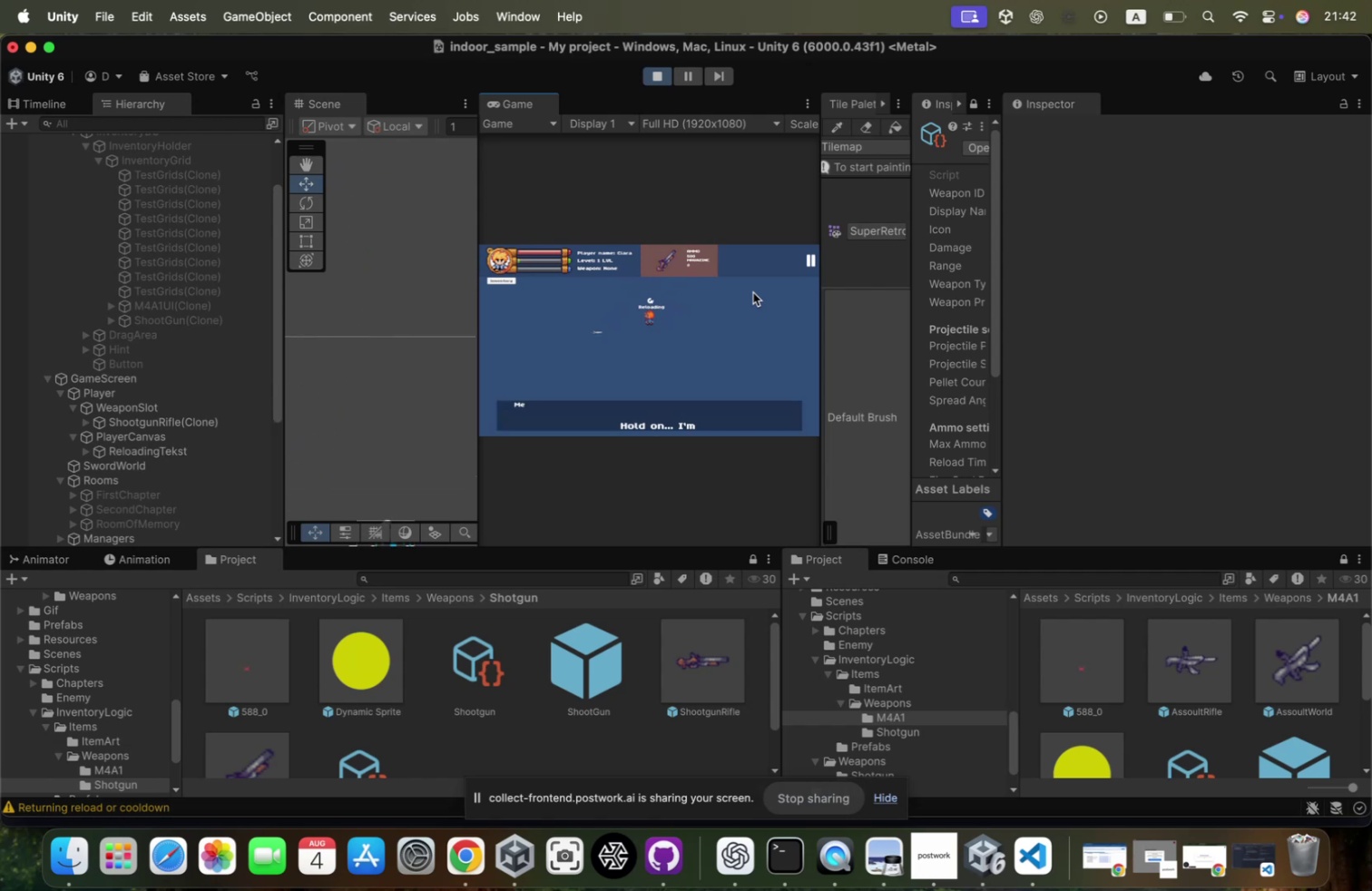 
left_click([753, 292])
 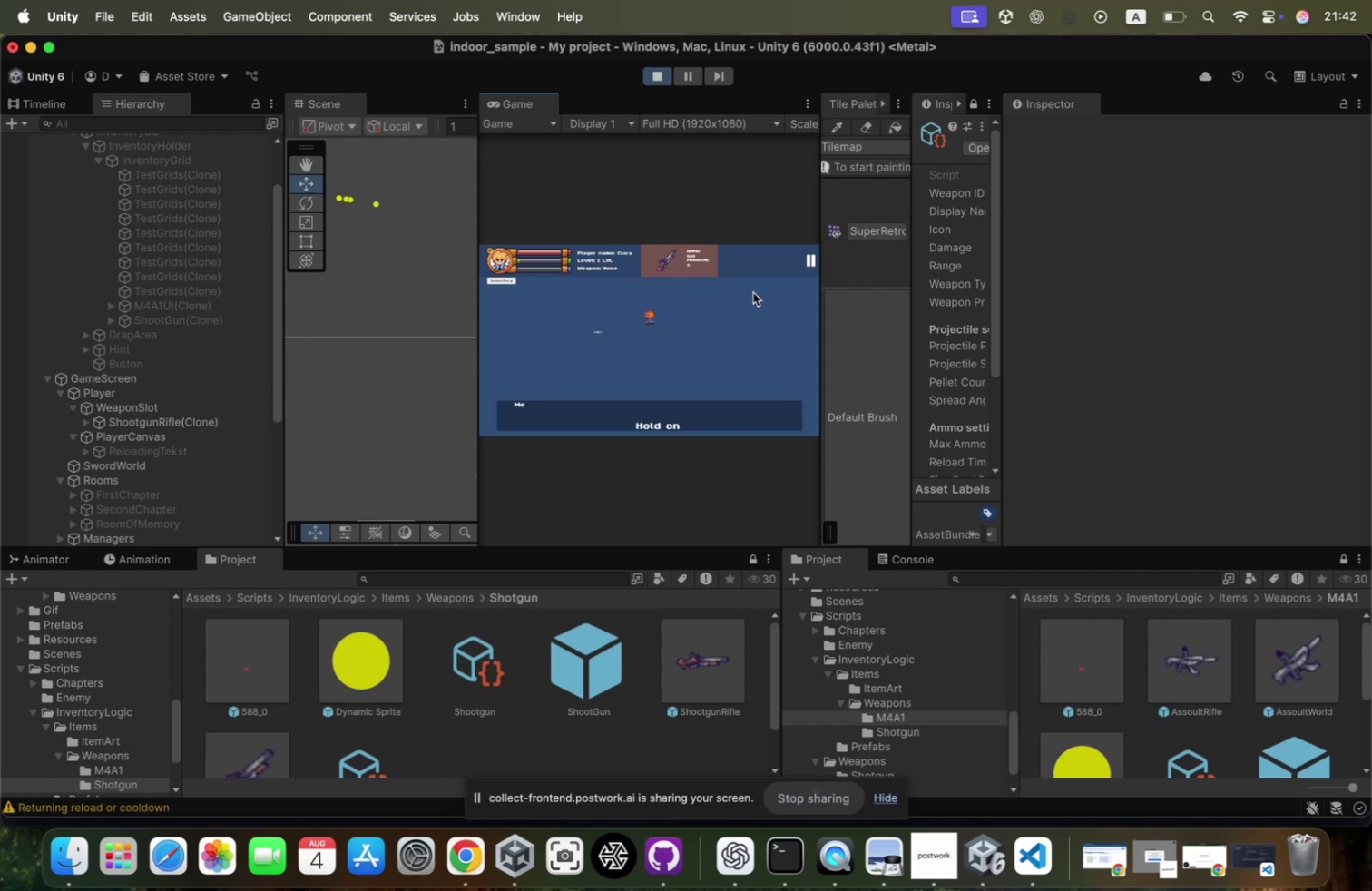 
type(rrr)
 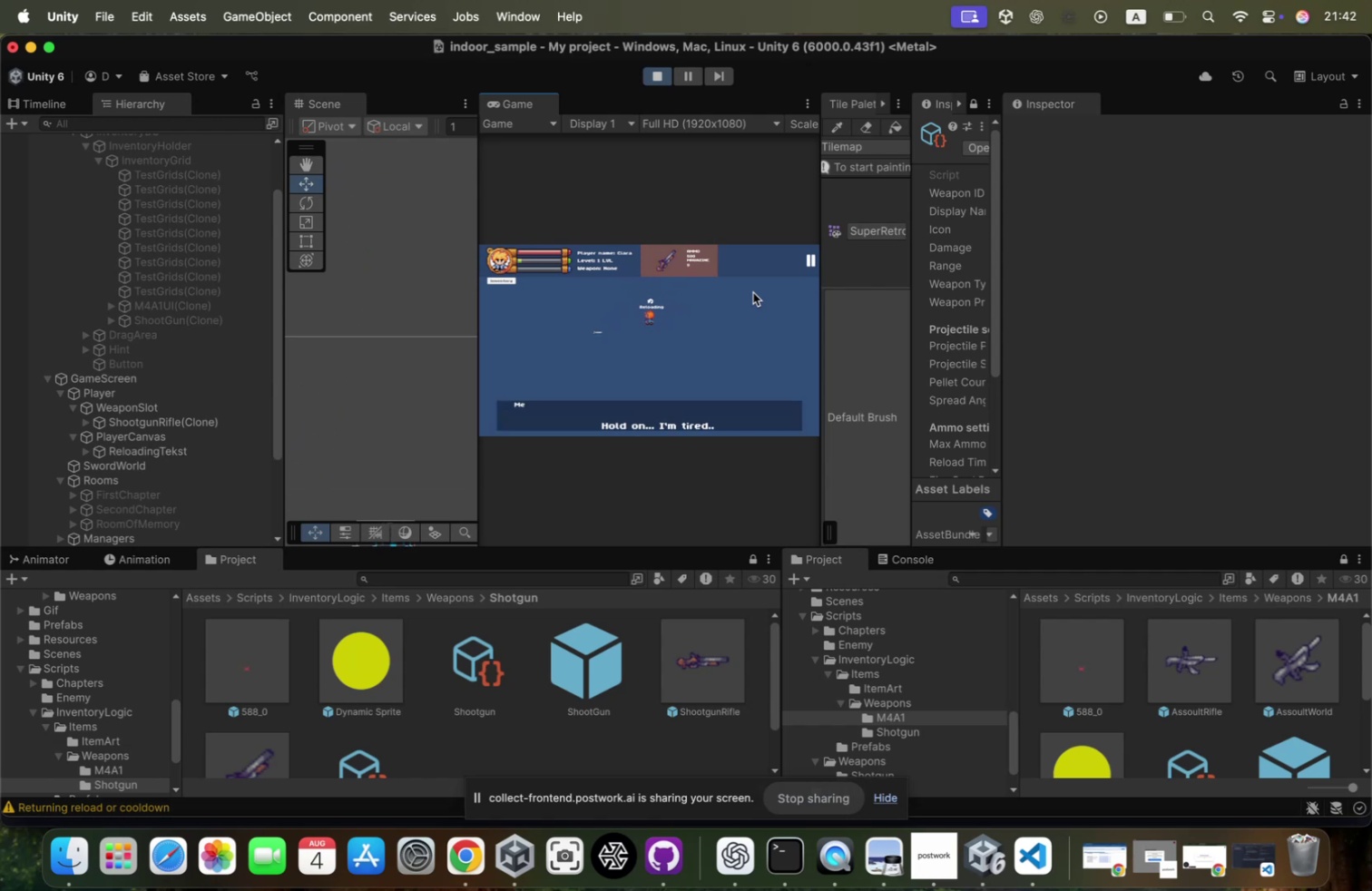 
left_click([753, 292])
 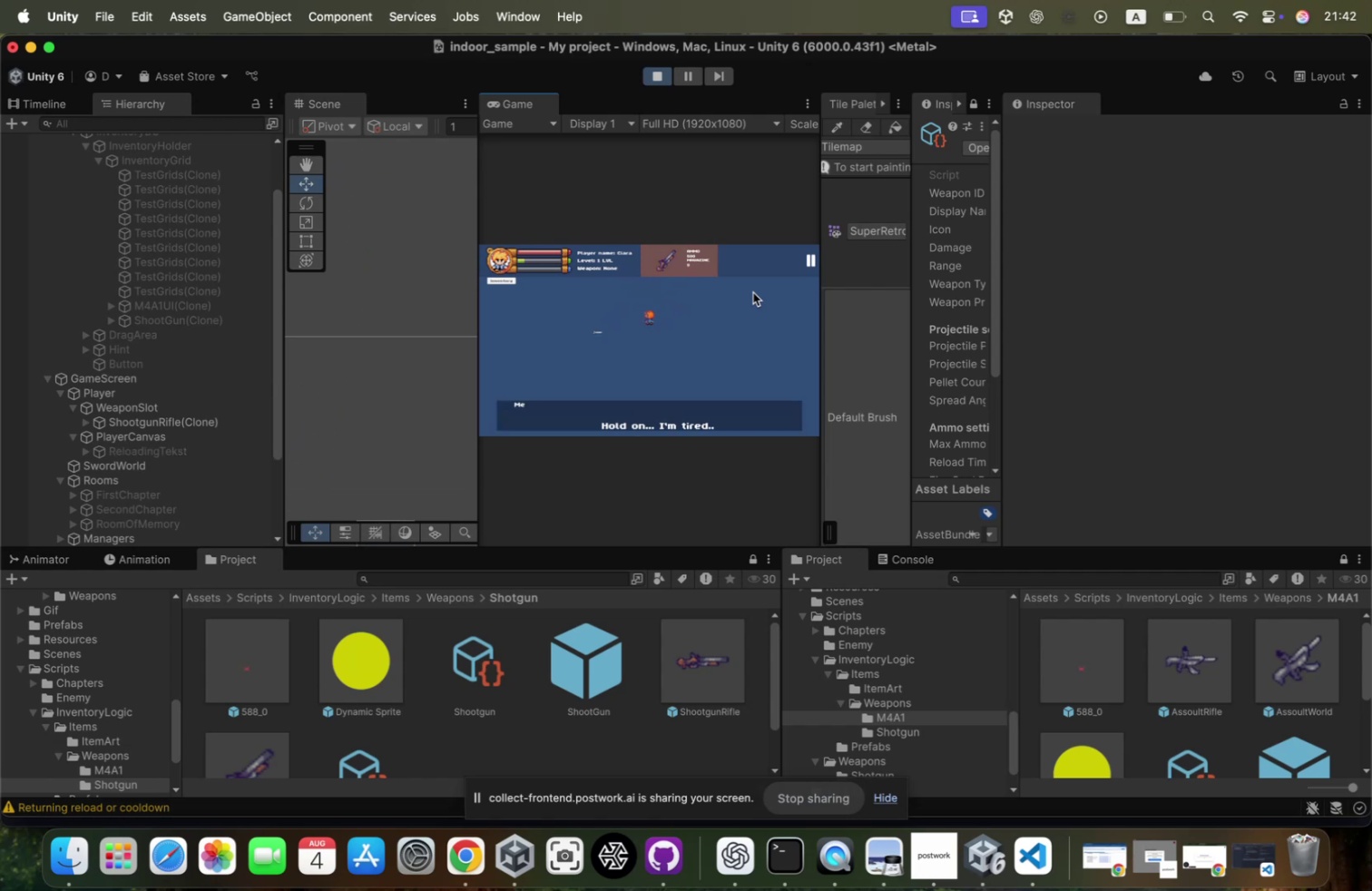 
key(Enter)
 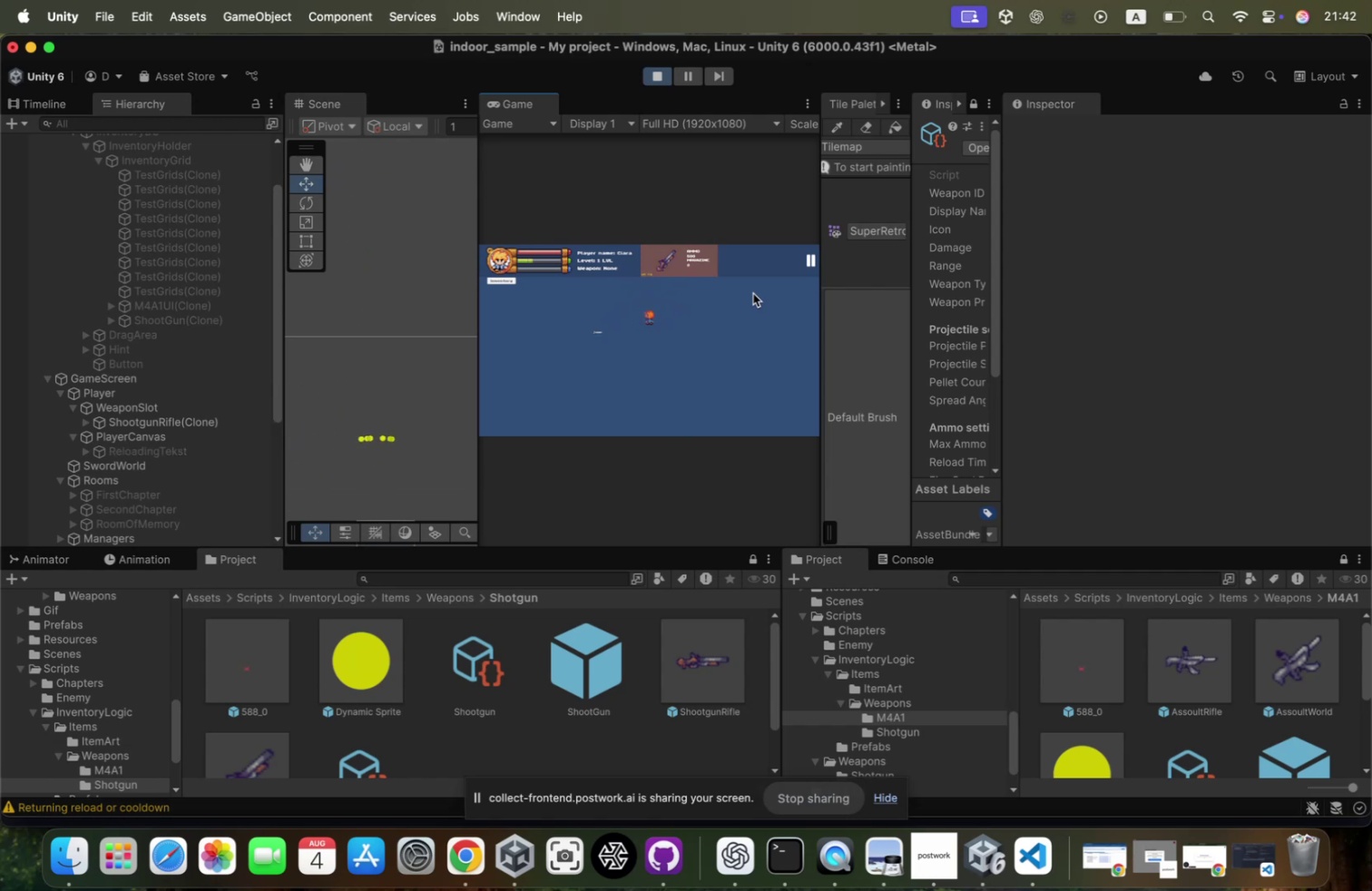 
key(R)
 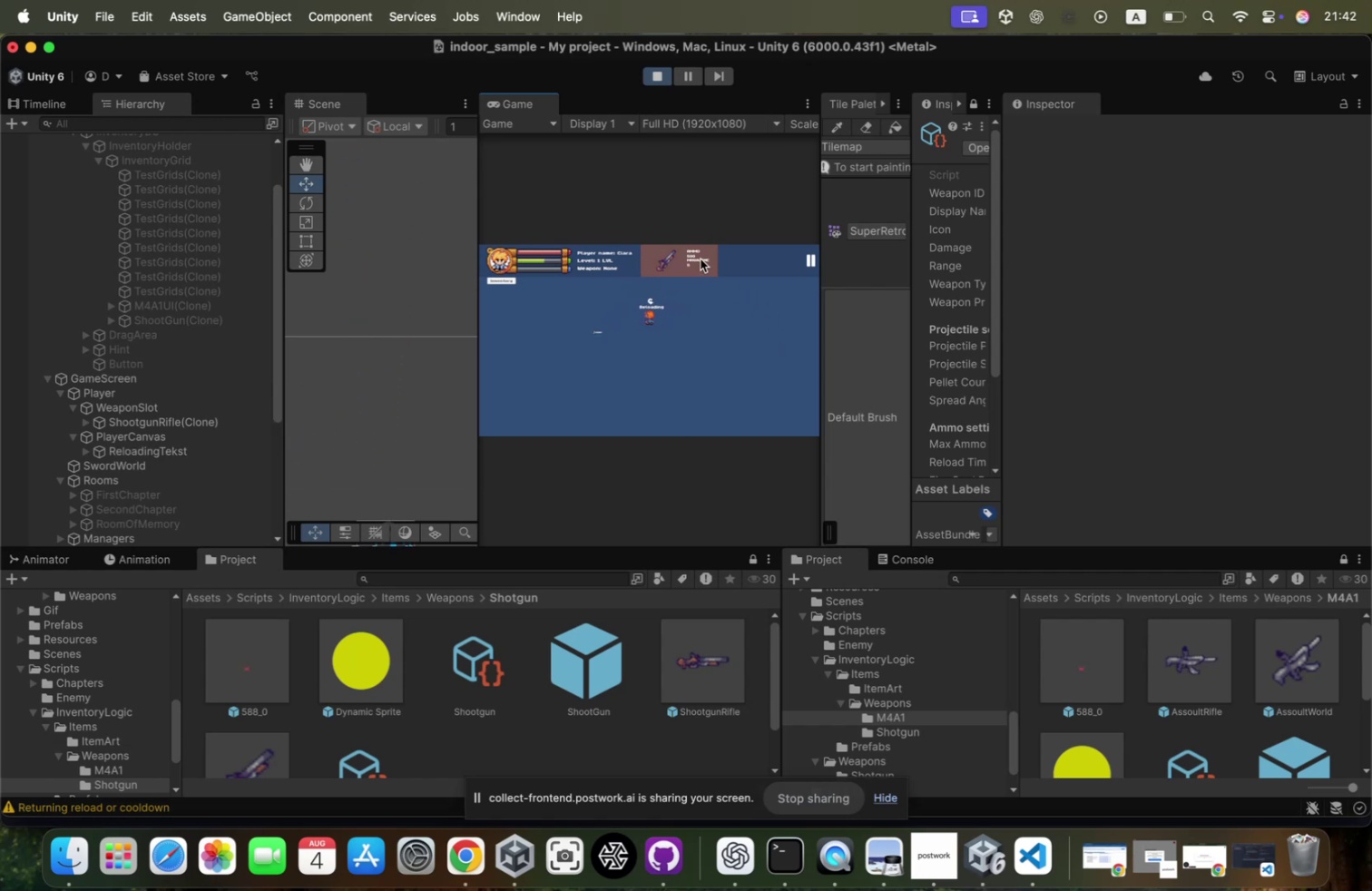 
left_click([809, 259])
 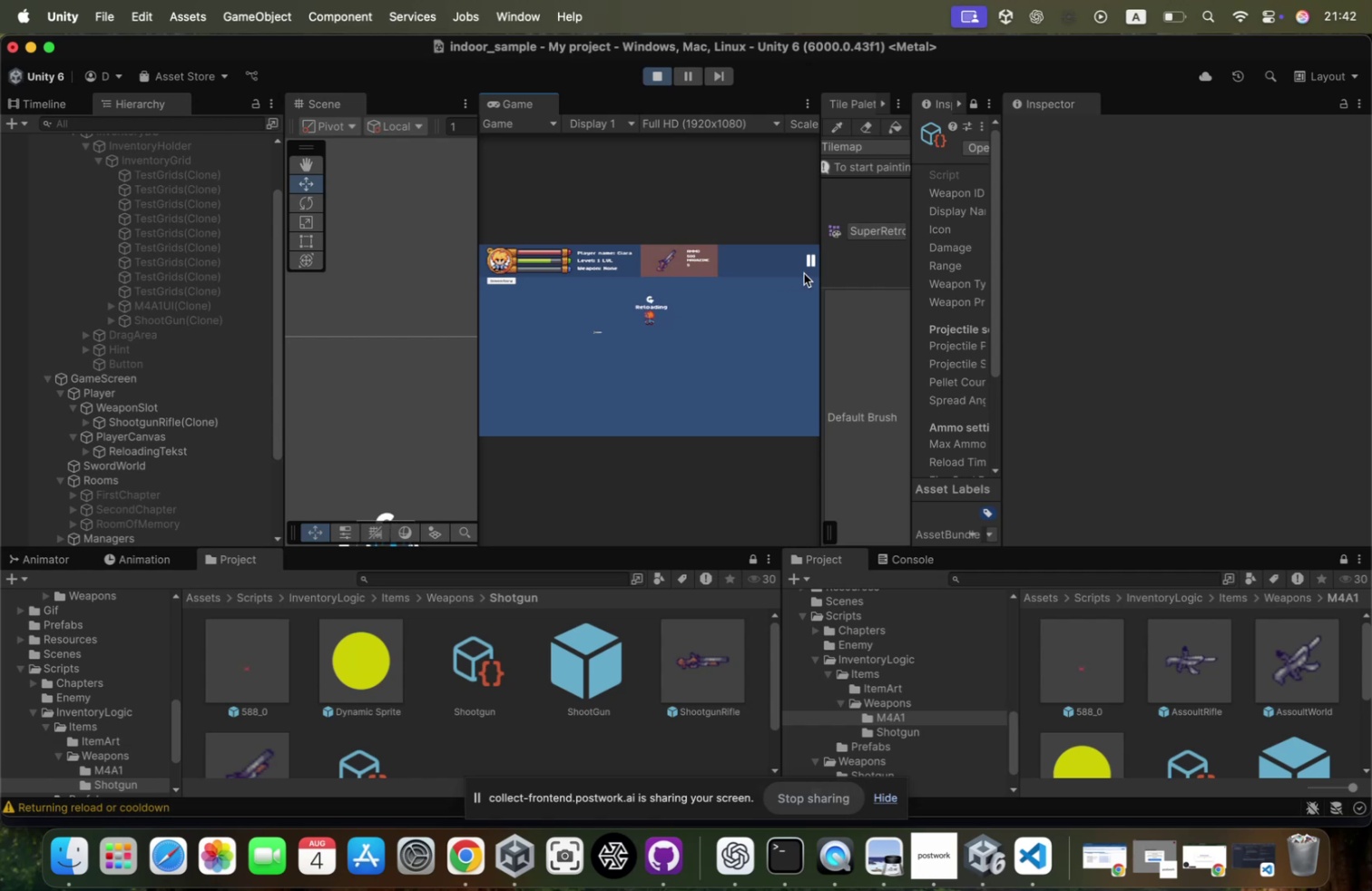 
left_click([804, 266])
 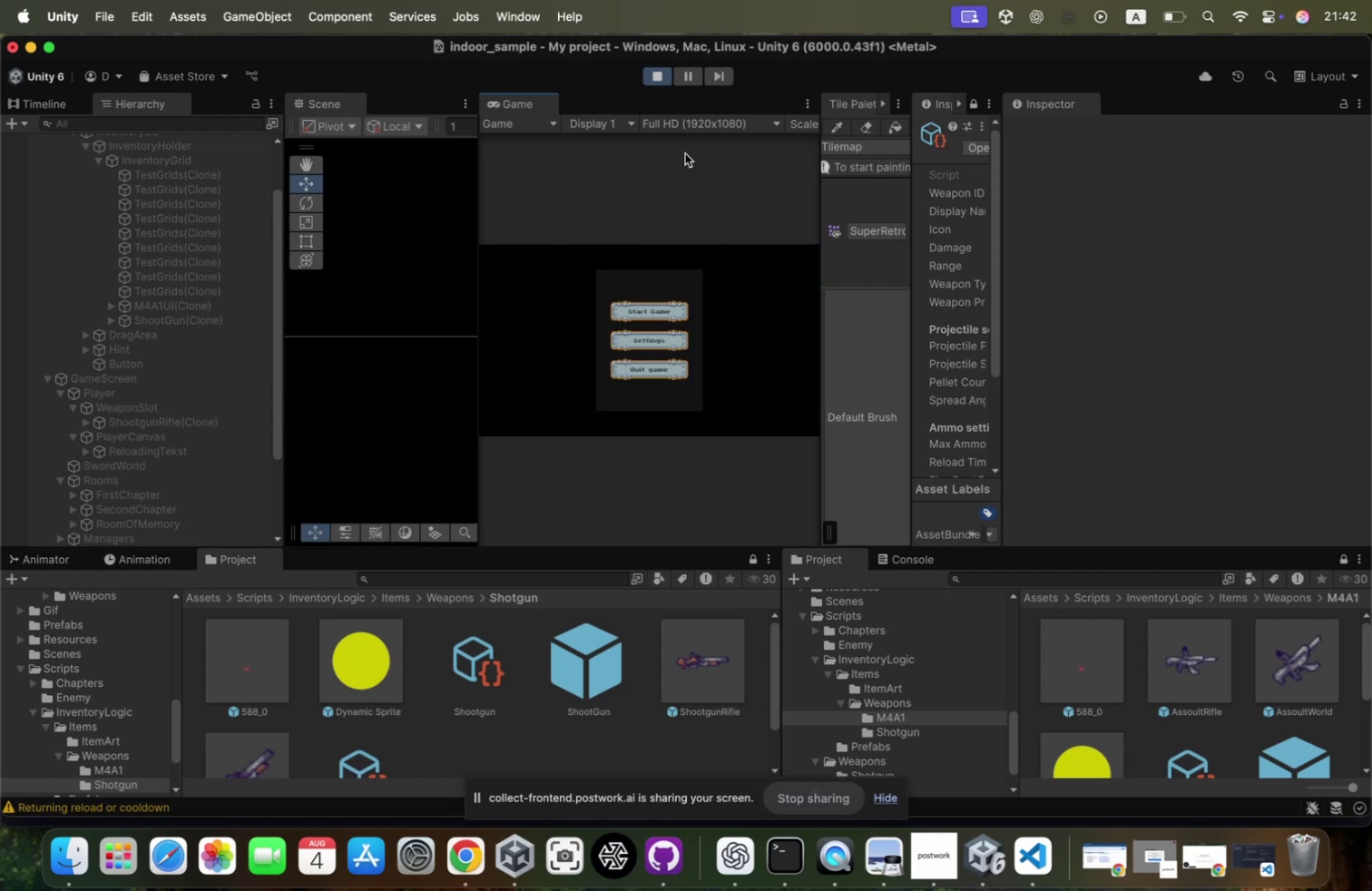 
left_click([644, 313])
 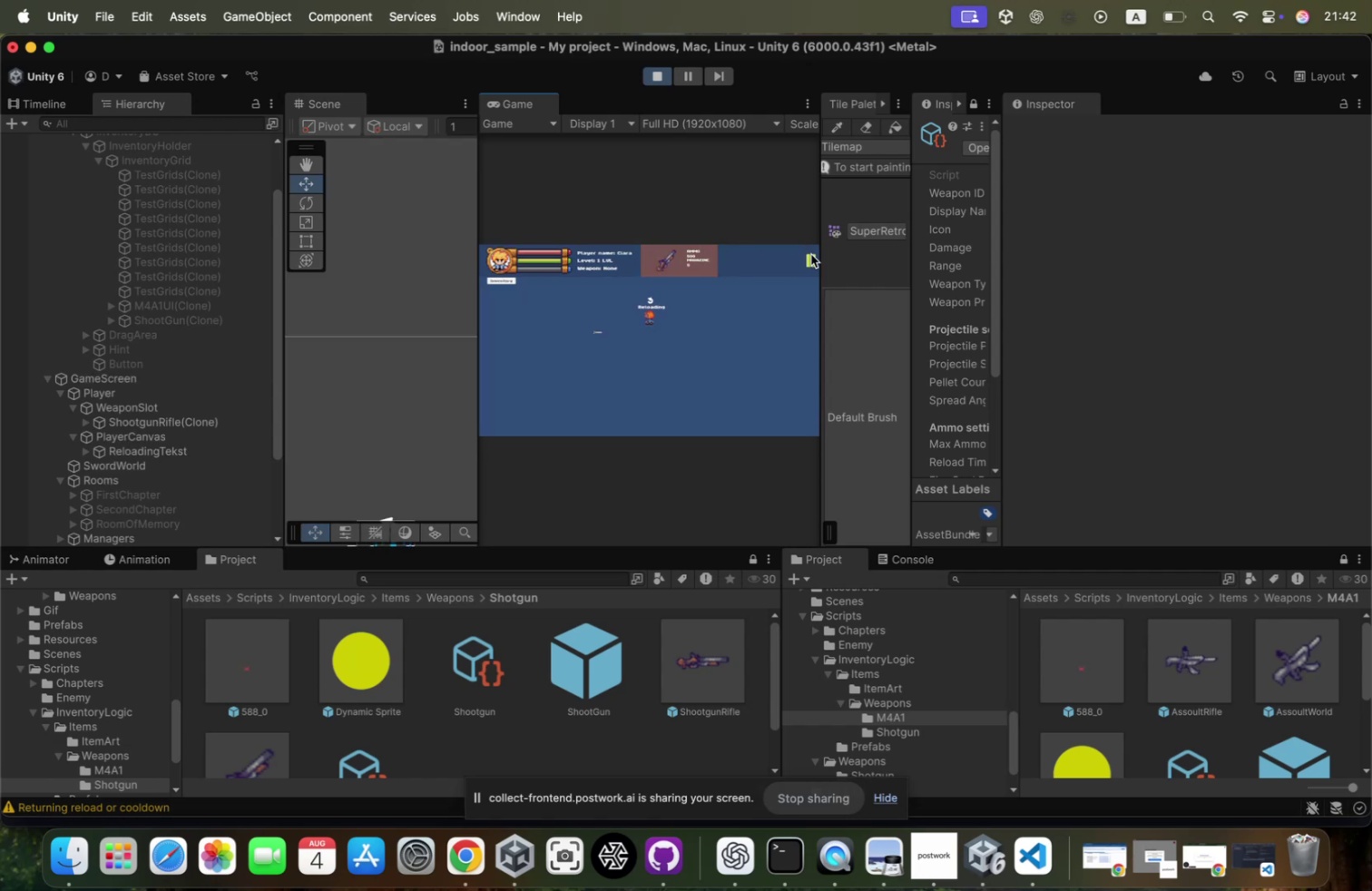 
left_click([635, 377])
 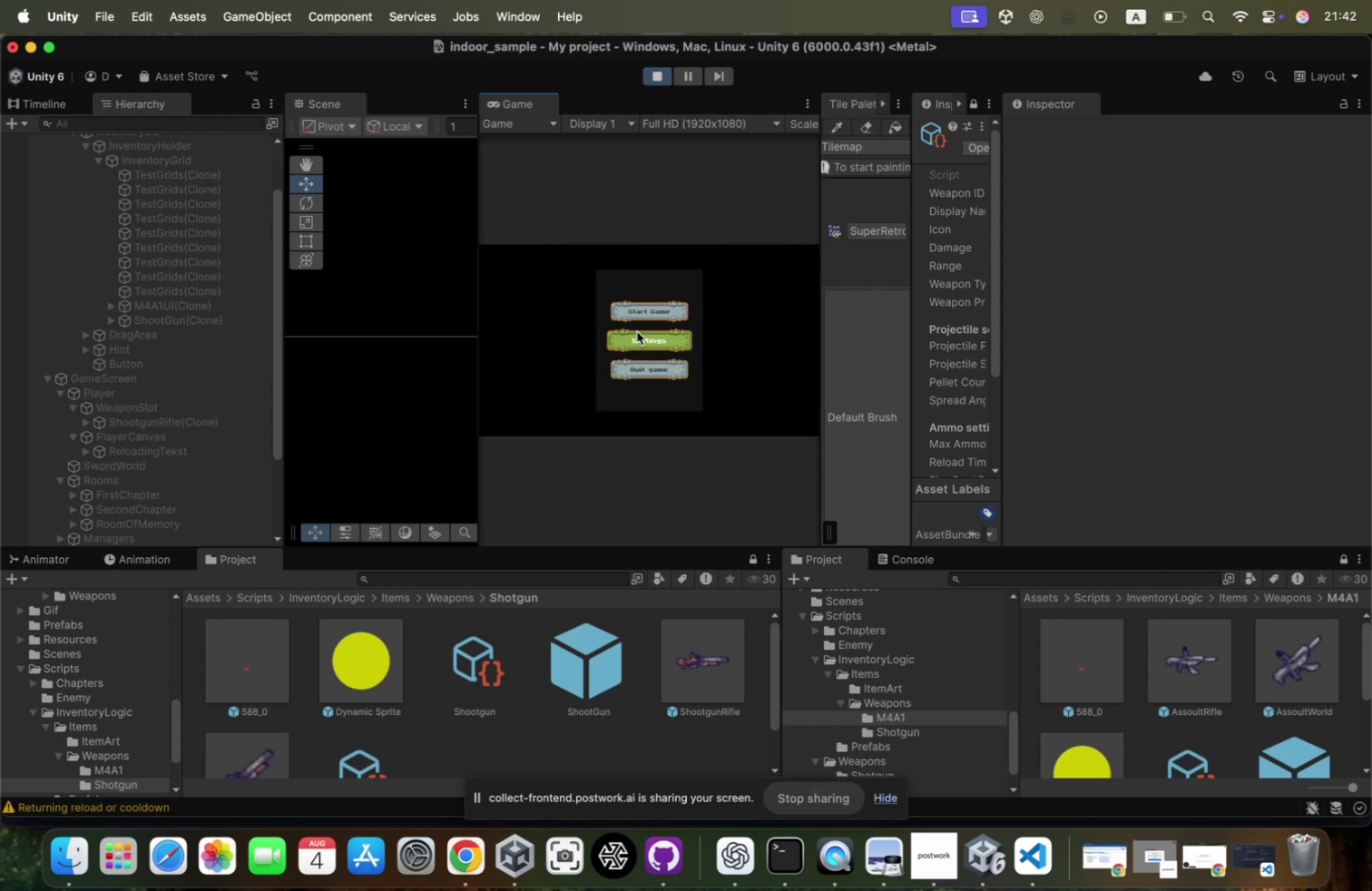 
left_click([638, 331])
 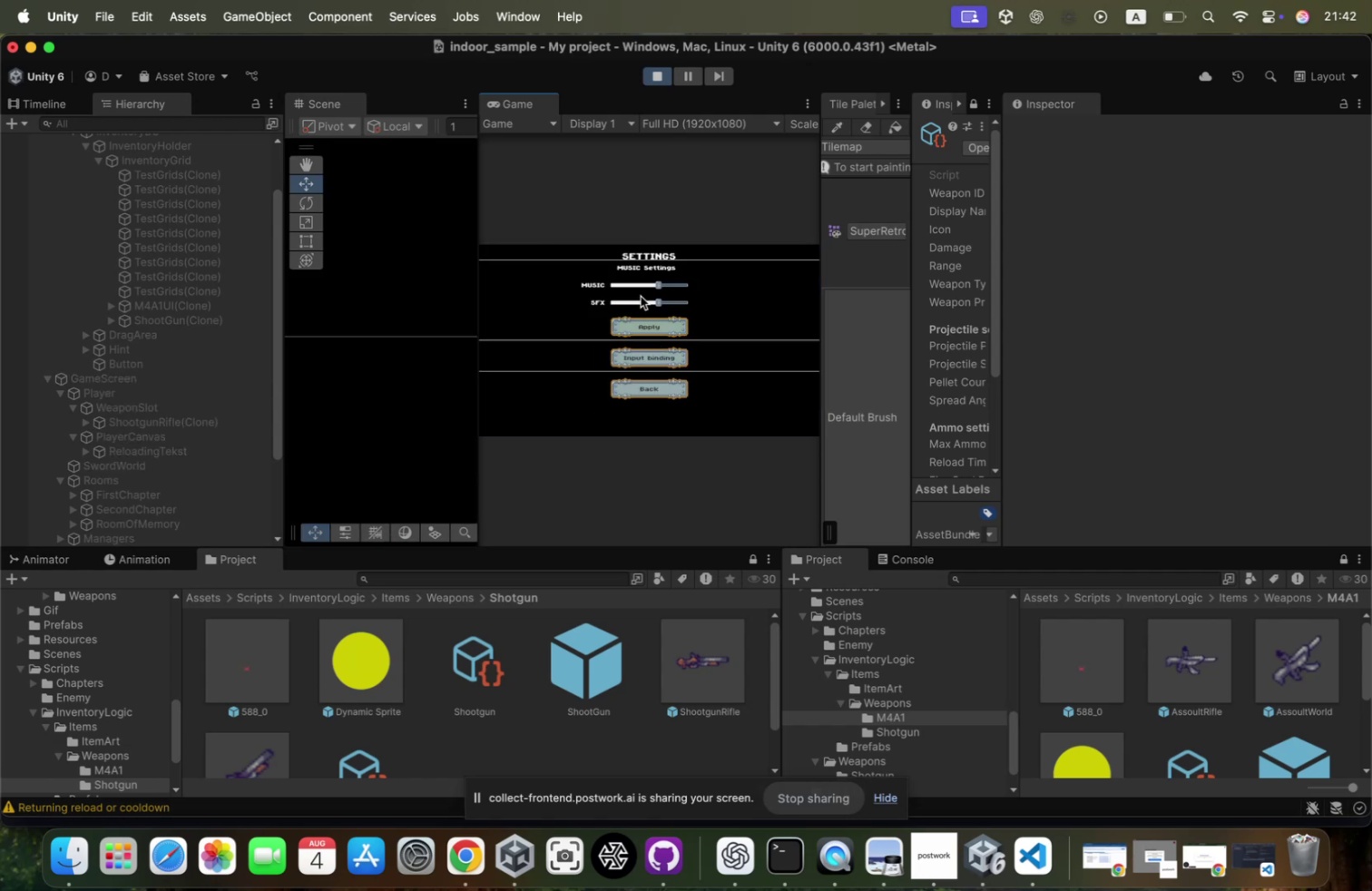 
left_click_drag(start_coordinate=[646, 283], to_coordinate=[510, 278])
 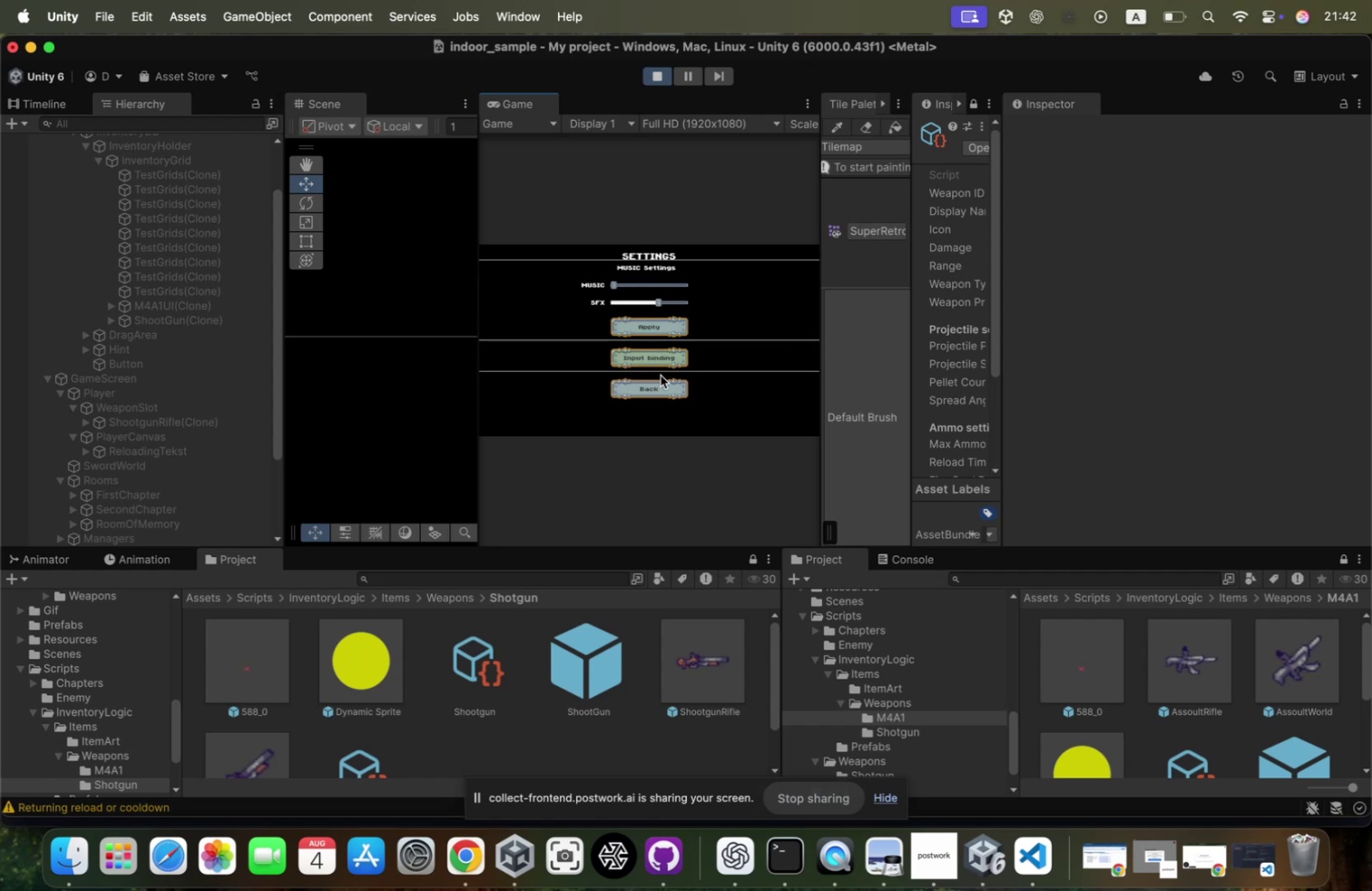 
left_click([665, 327])
 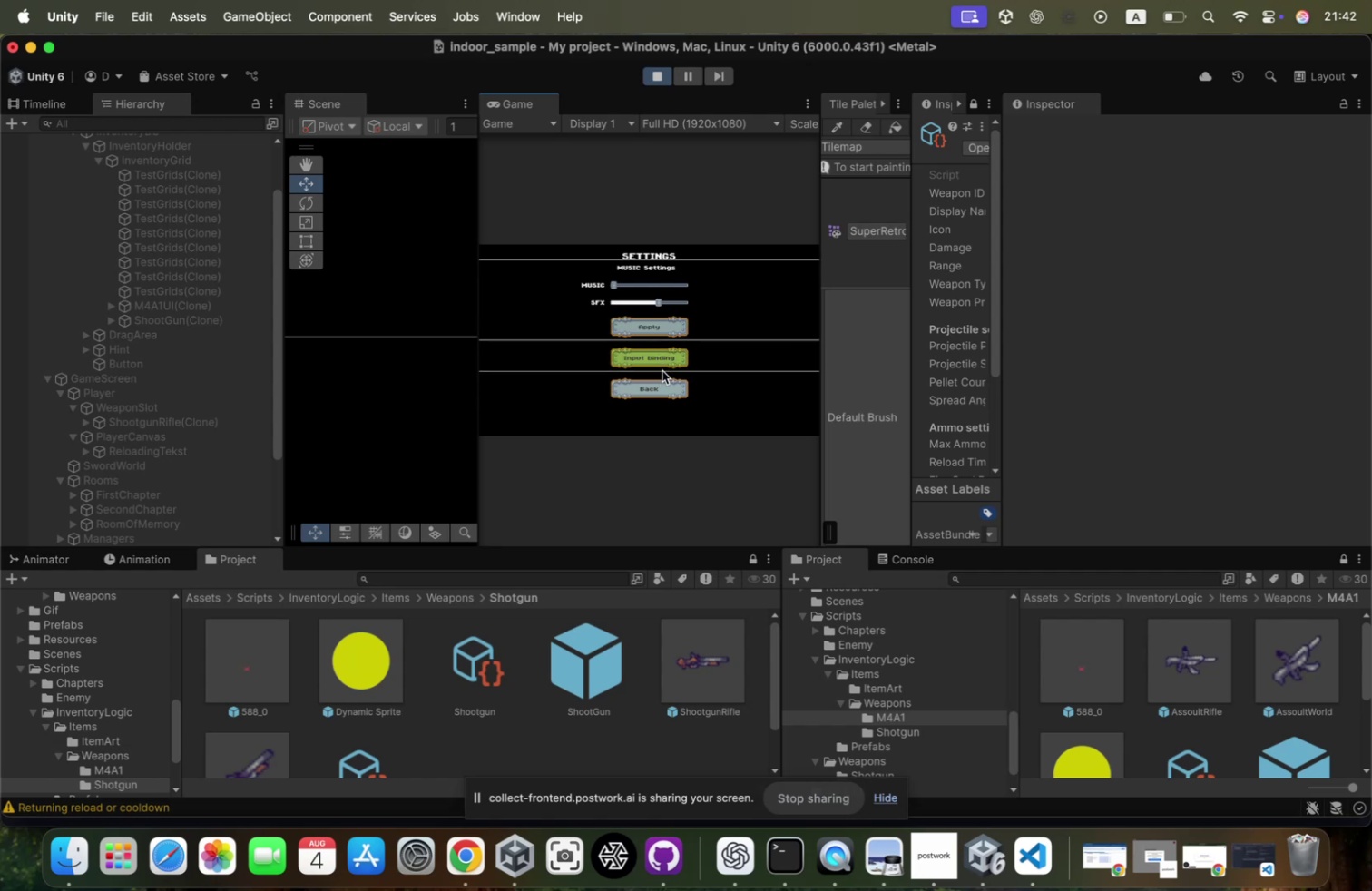 
left_click([658, 391])
 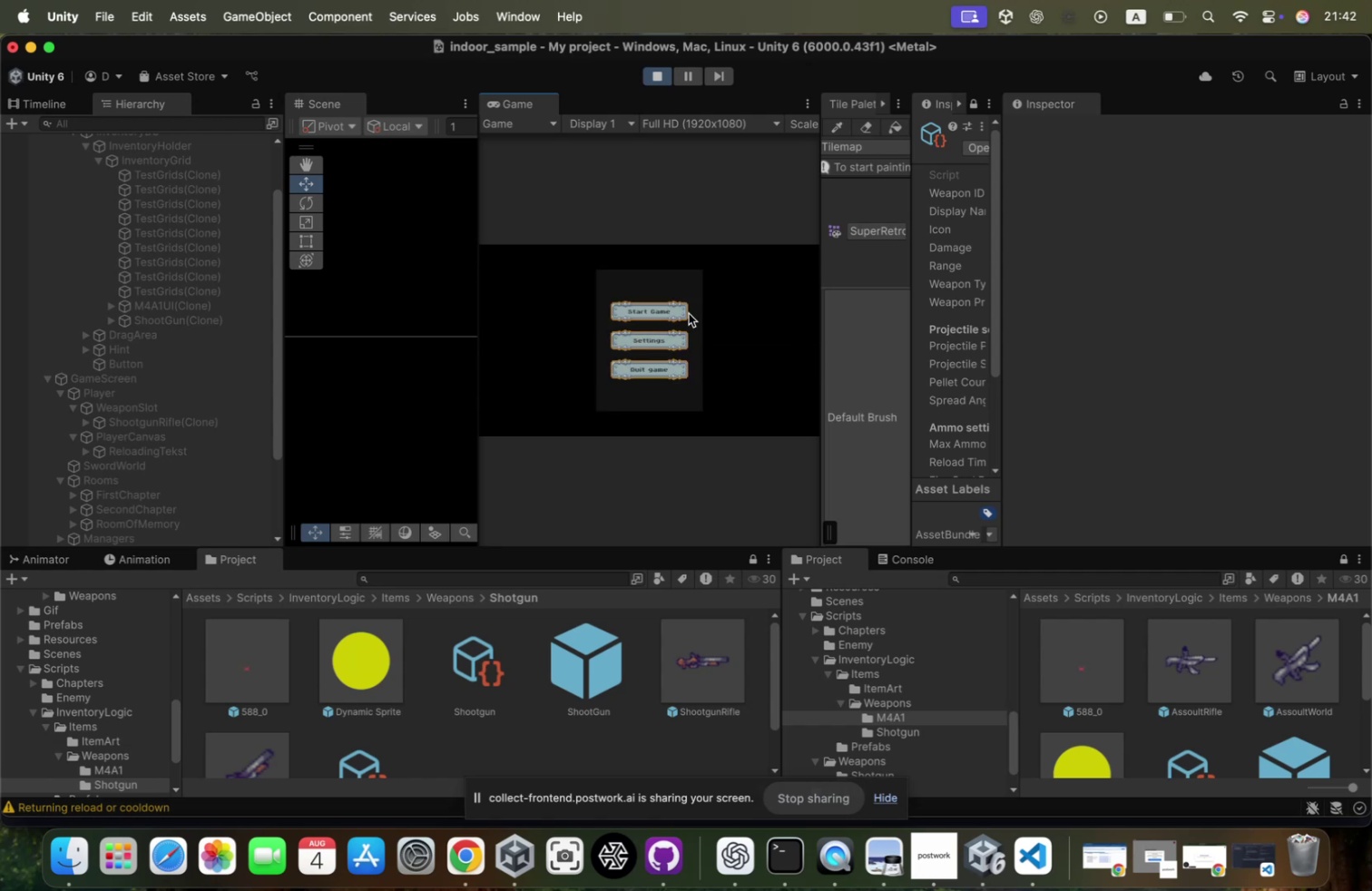 
left_click([671, 309])
 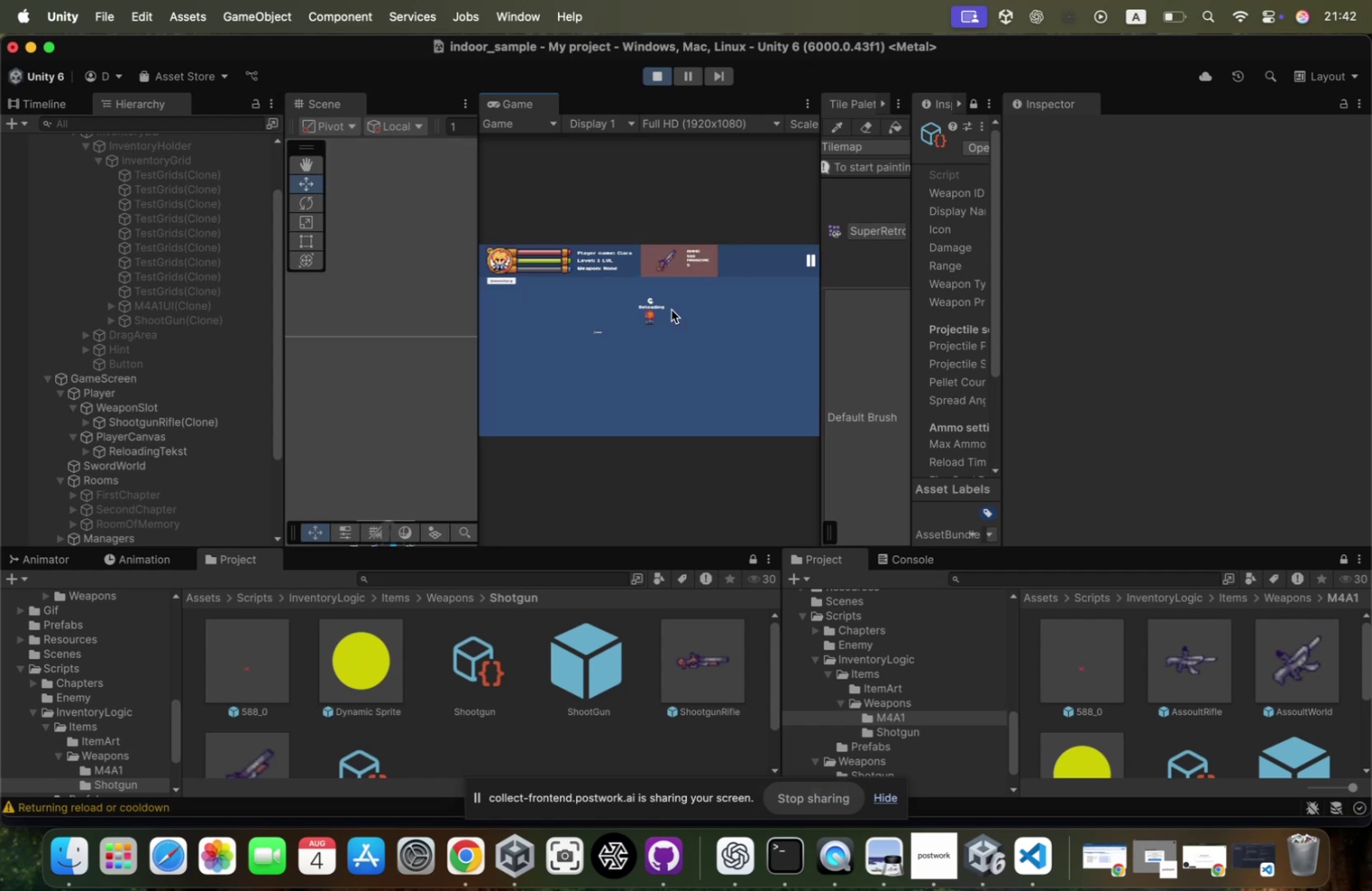 
type(drdrar)
 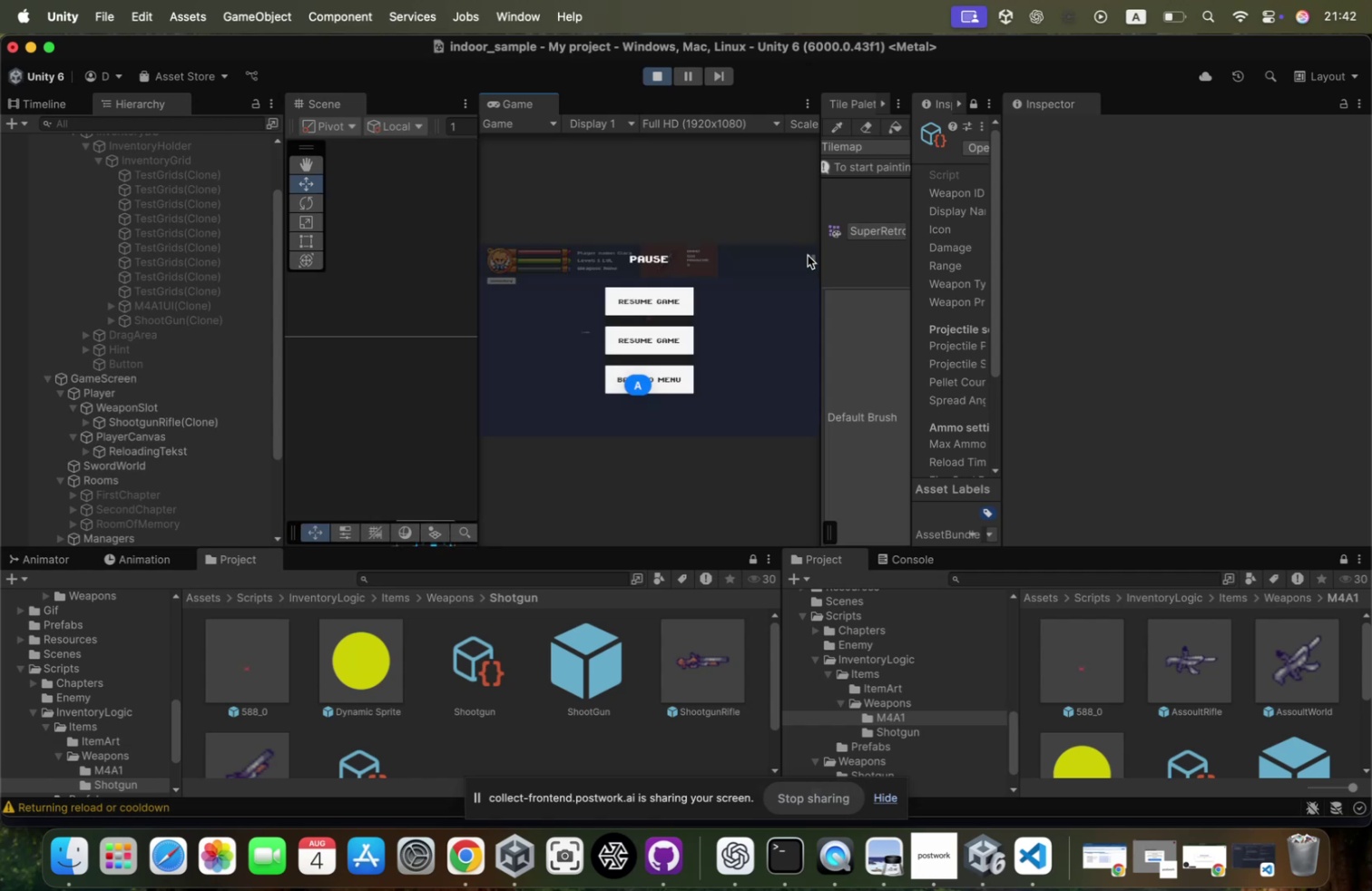 
left_click([659, 296])
 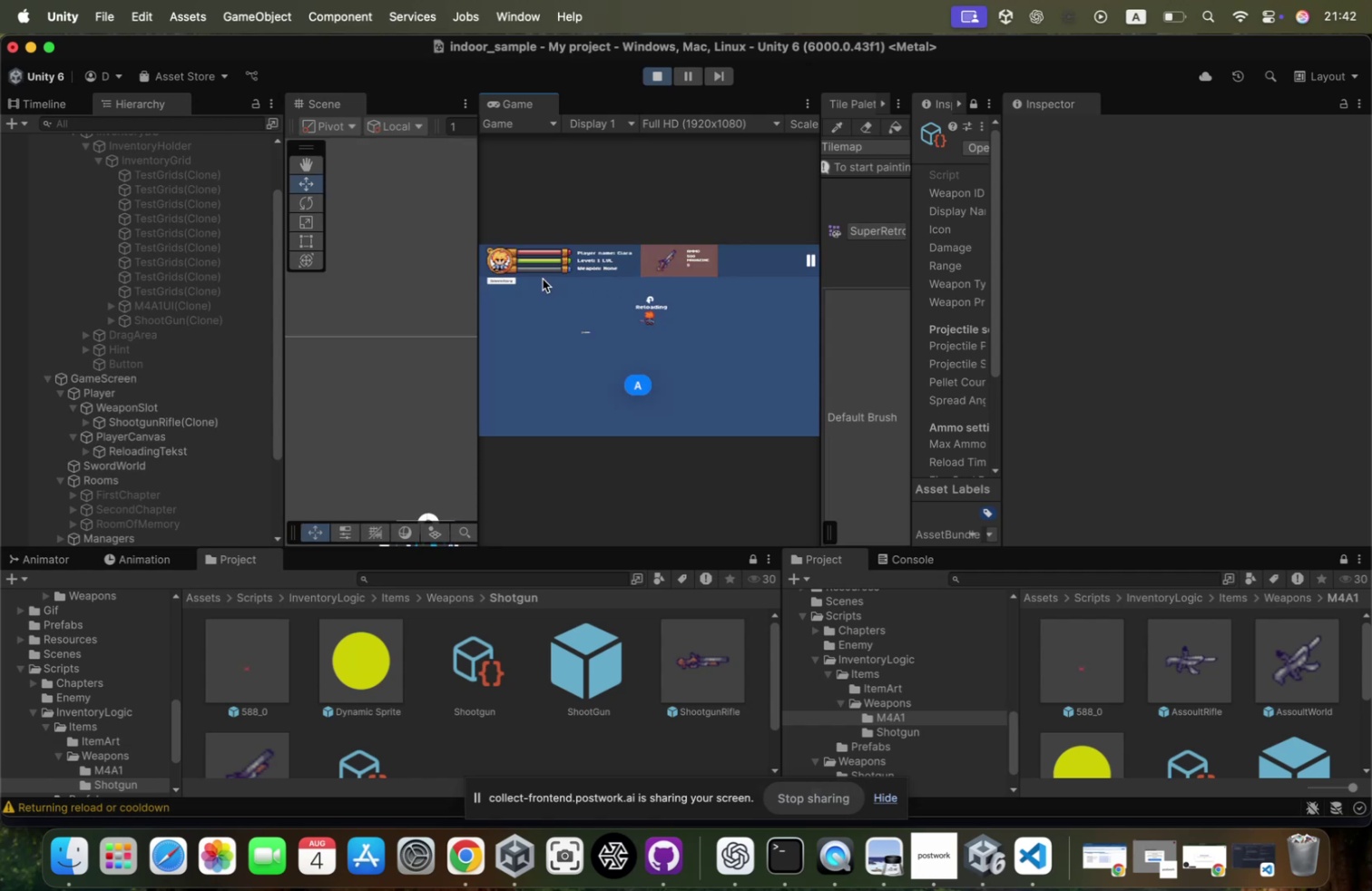 
left_click([501, 279])
 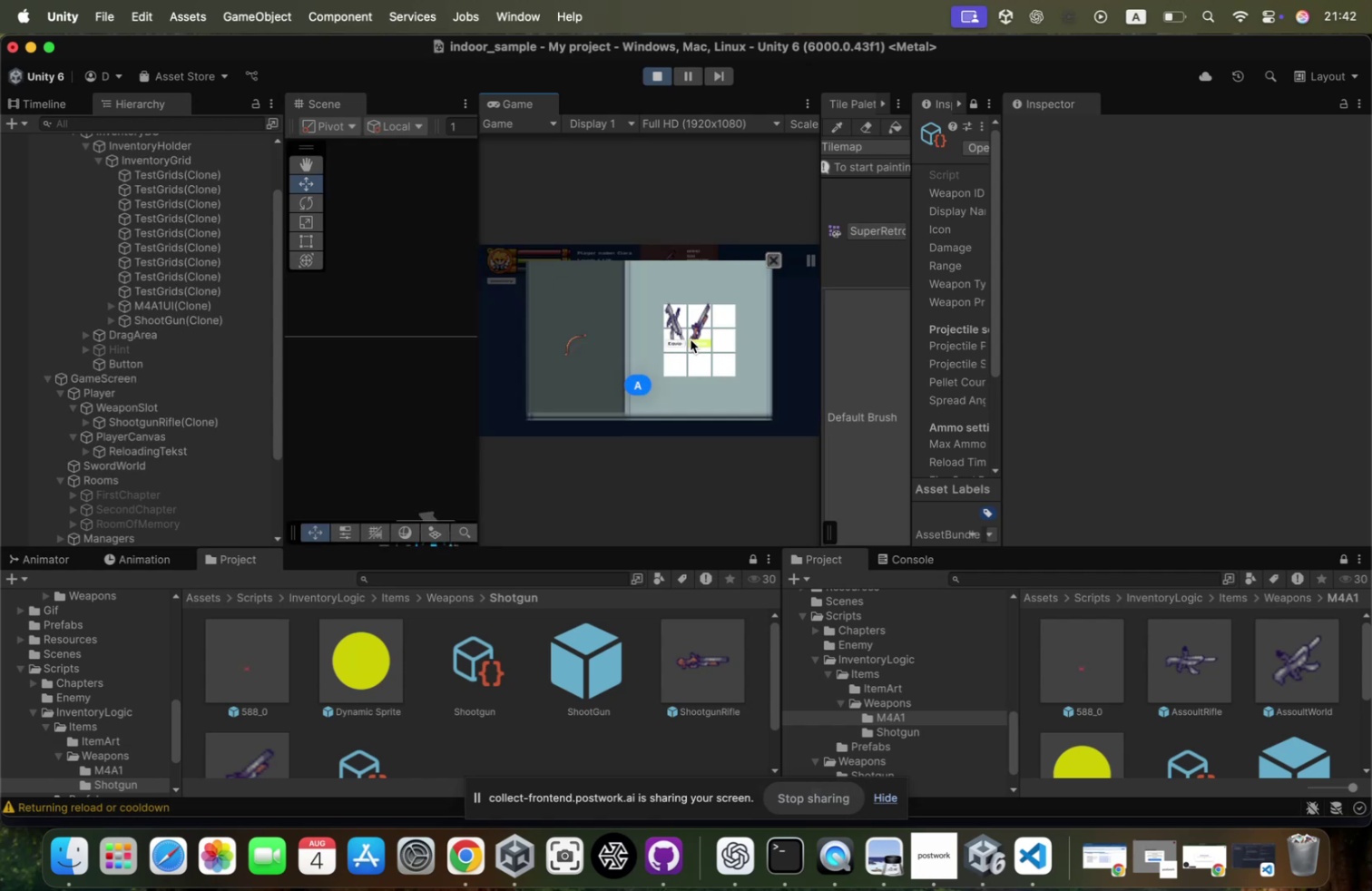 
left_click([680, 342])
 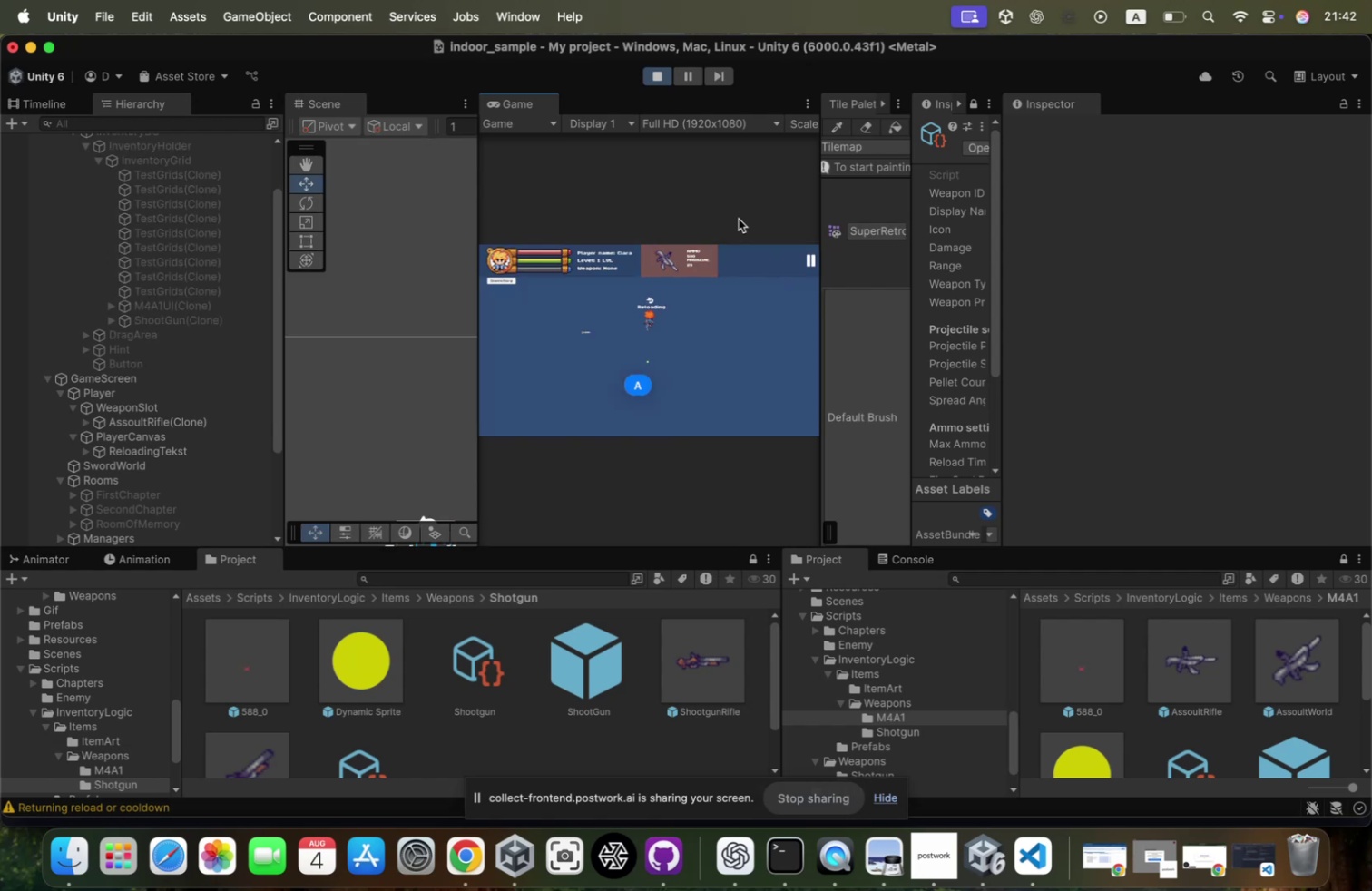 
hold_key(key=D, duration=0.46)
 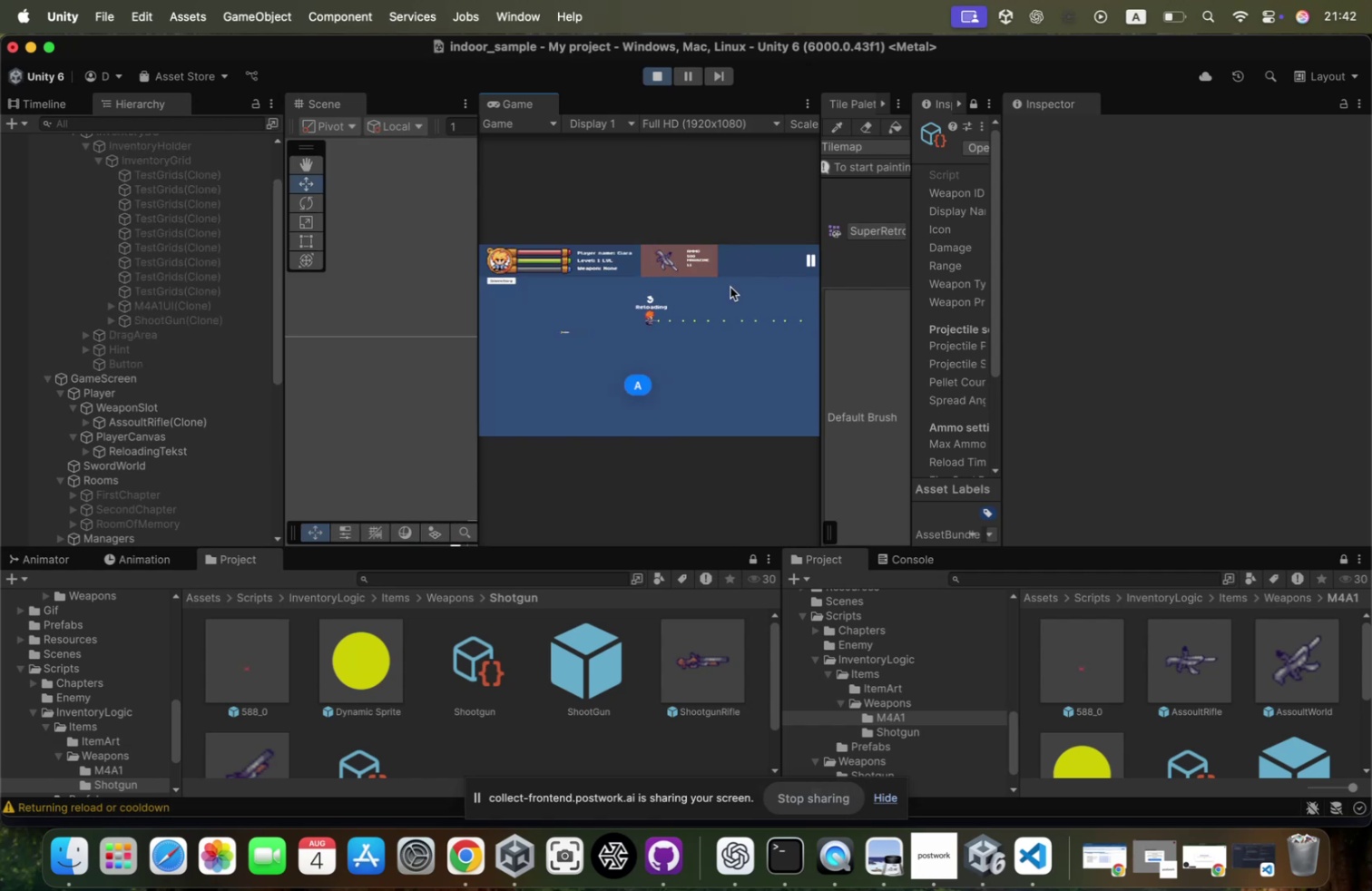 
key(R)
 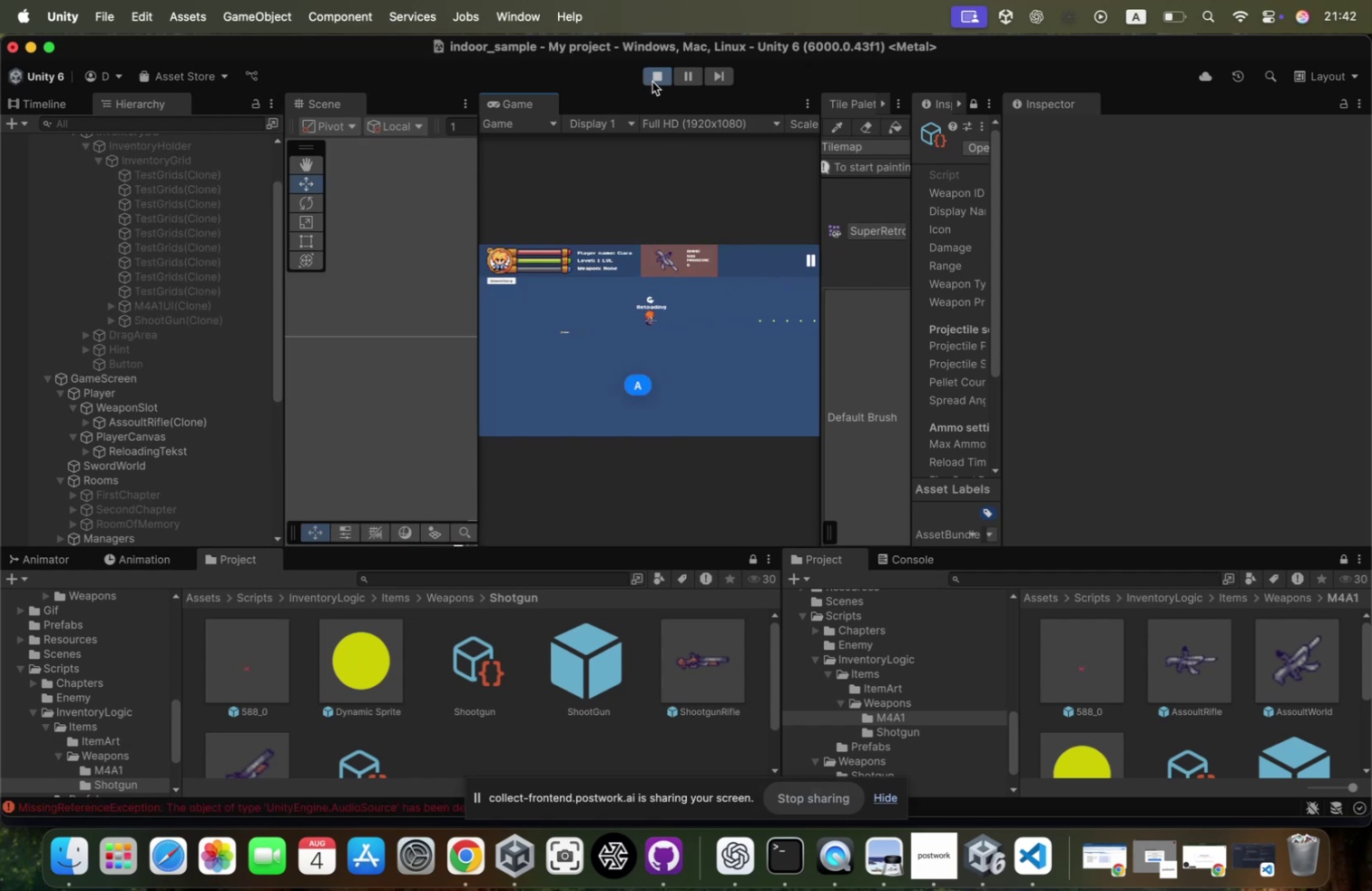 
left_click([648, 73])
 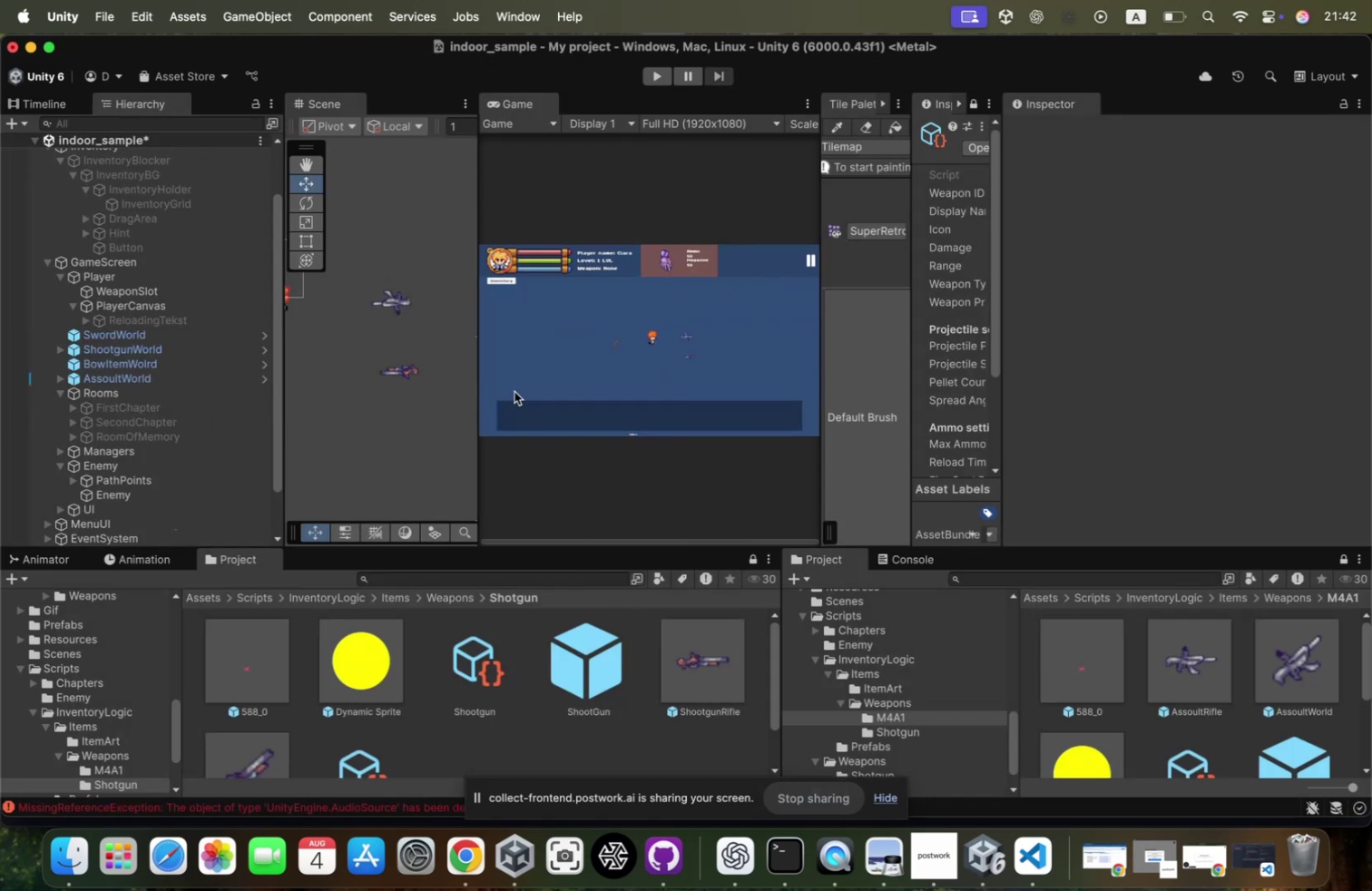 
left_click([808, 106])
 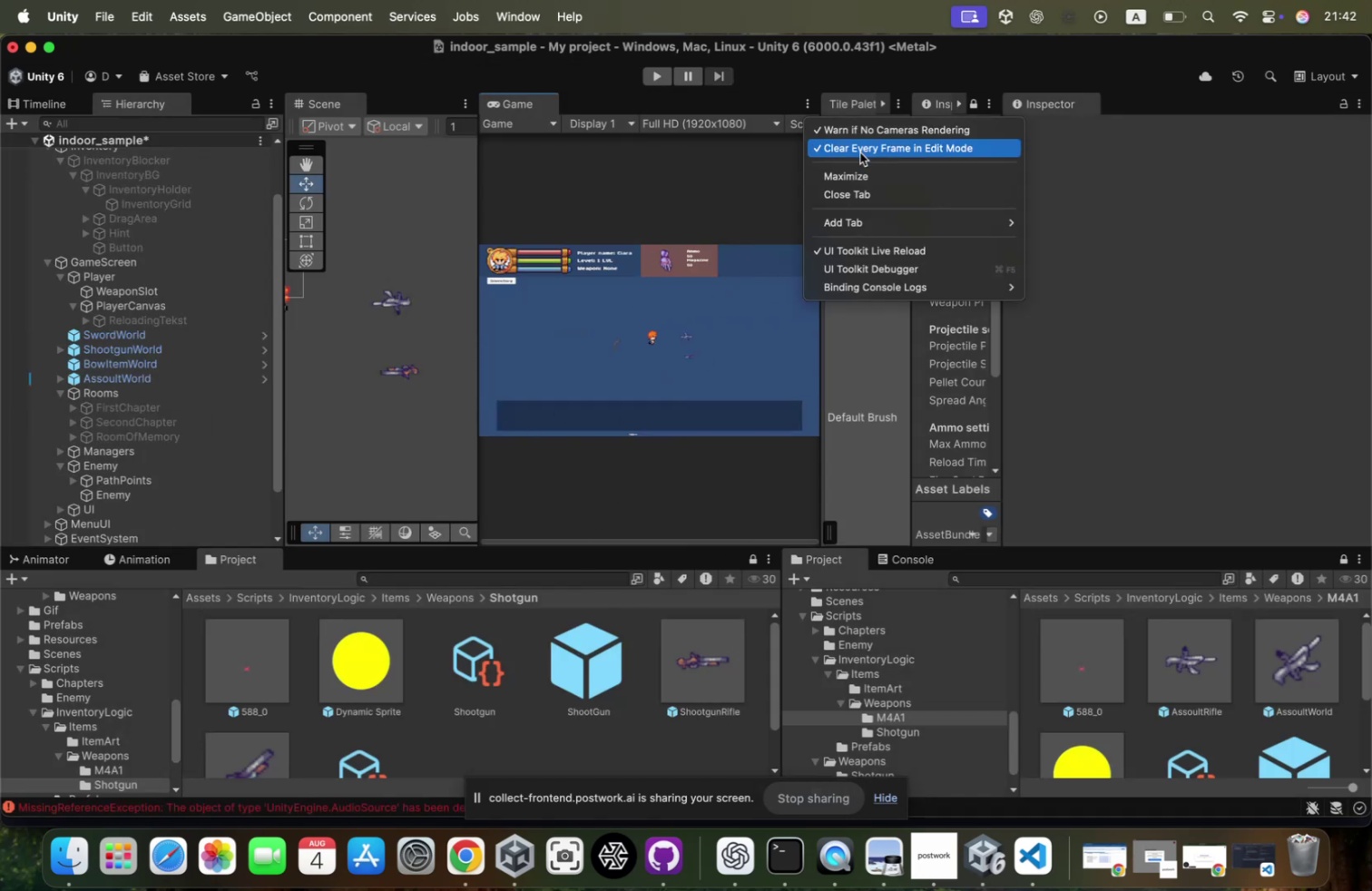 
left_click([860, 171])
 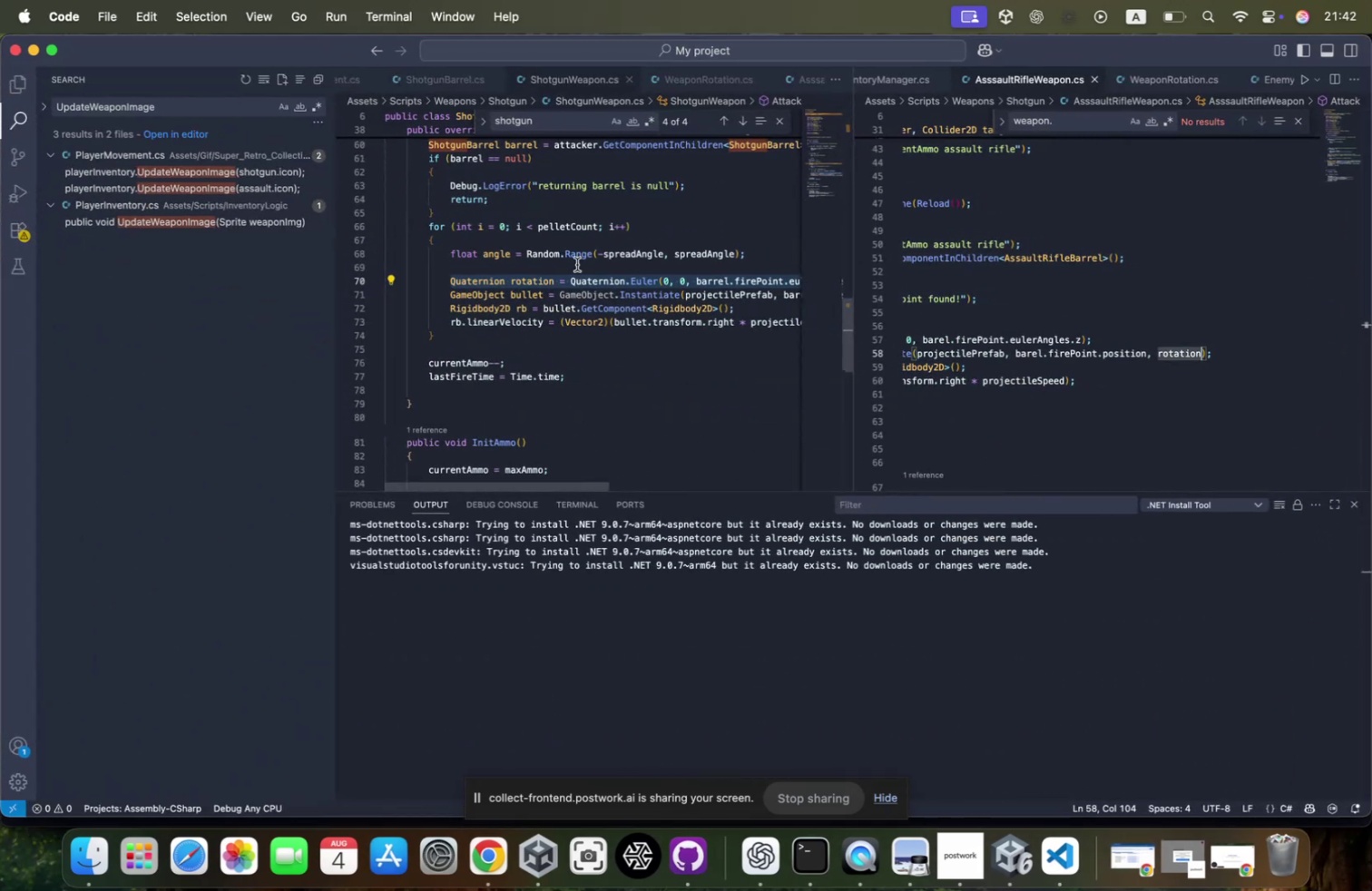 
scroll: coordinate [725, 362], scroll_direction: up, amount: 83.0
 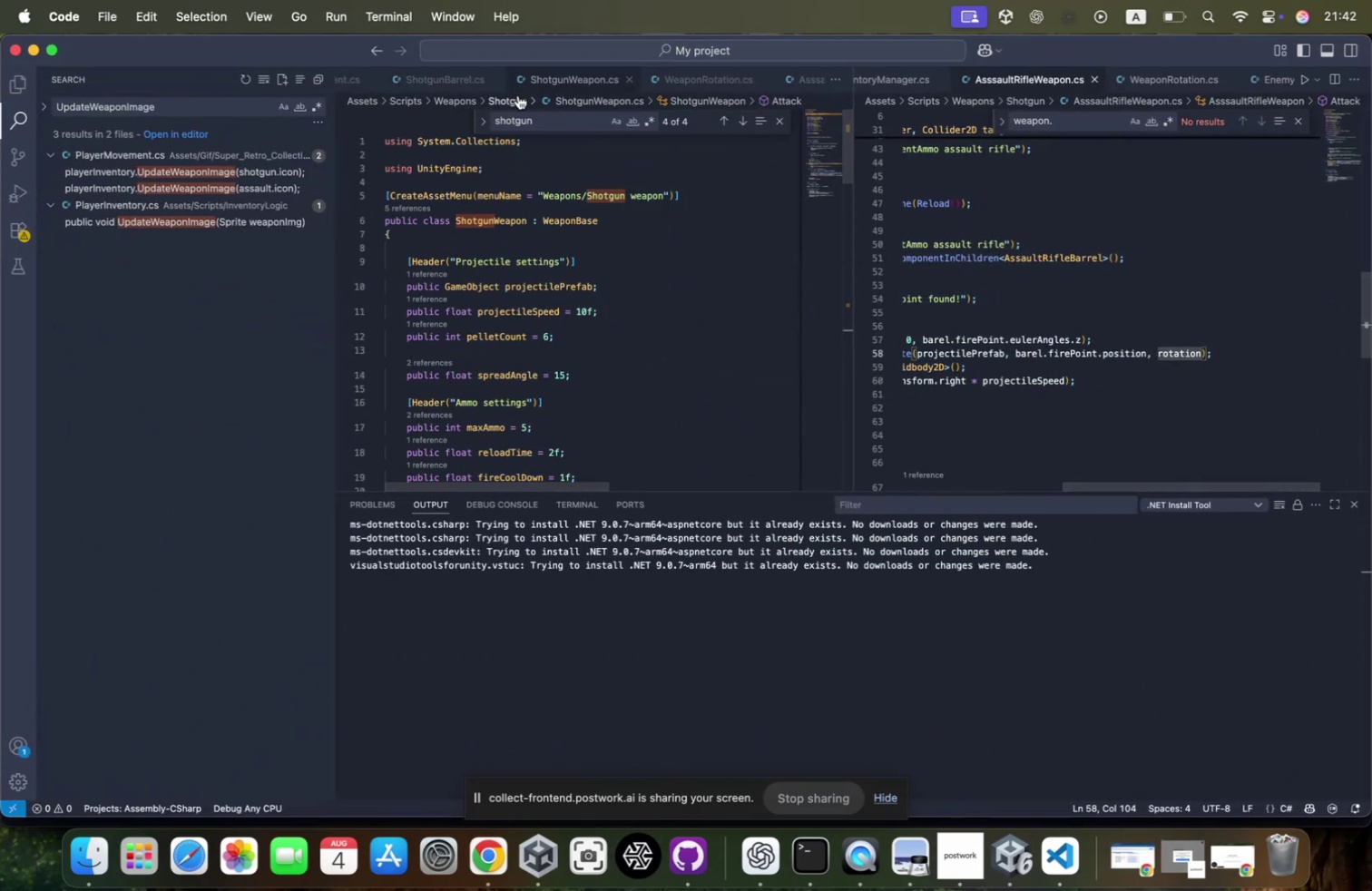 
left_click([783, 59])
 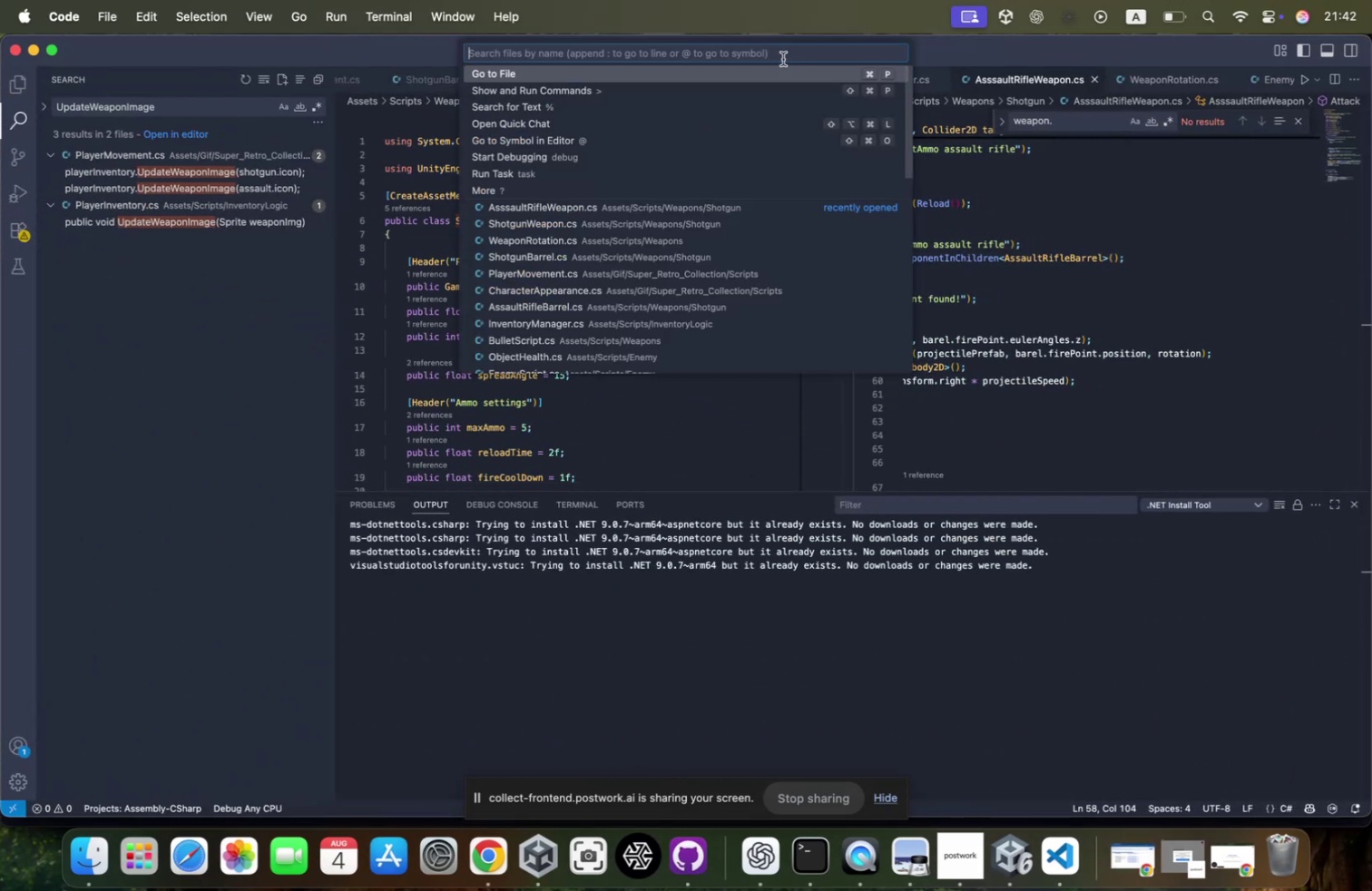 
type(Player)
 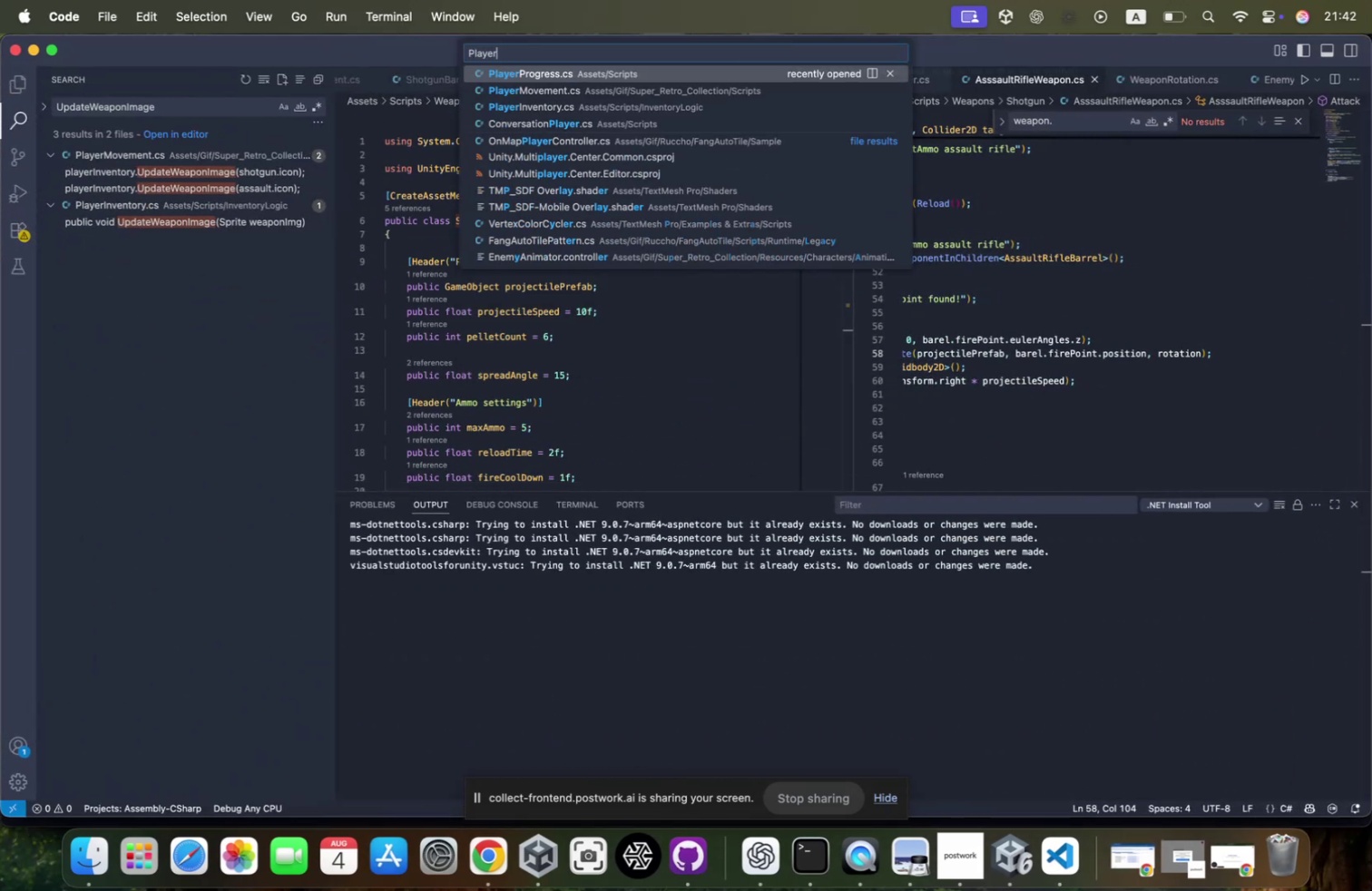 
key(Enter)
 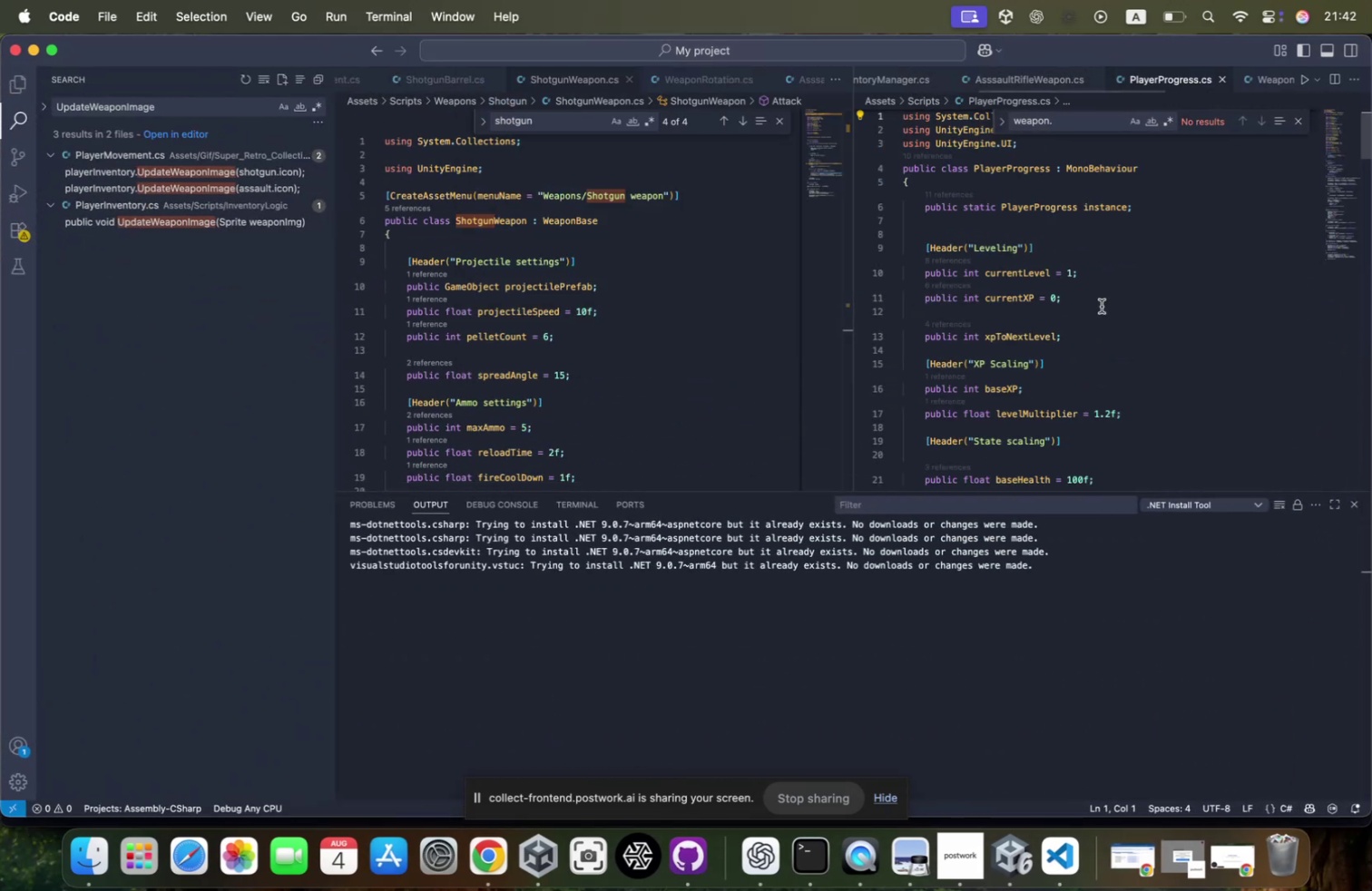 
left_click([1129, 309])
 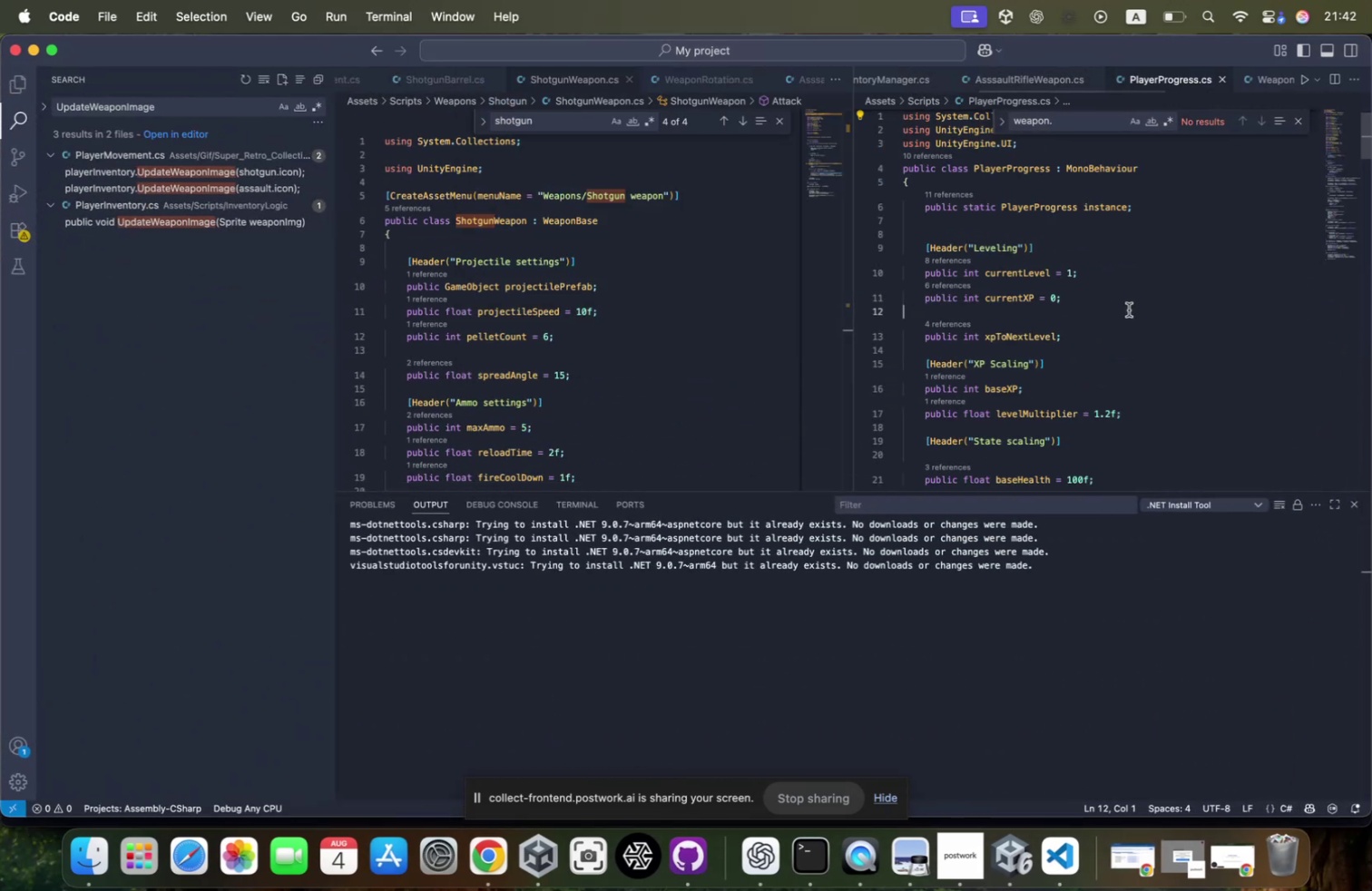 
key(Meta+CommandLeft)
 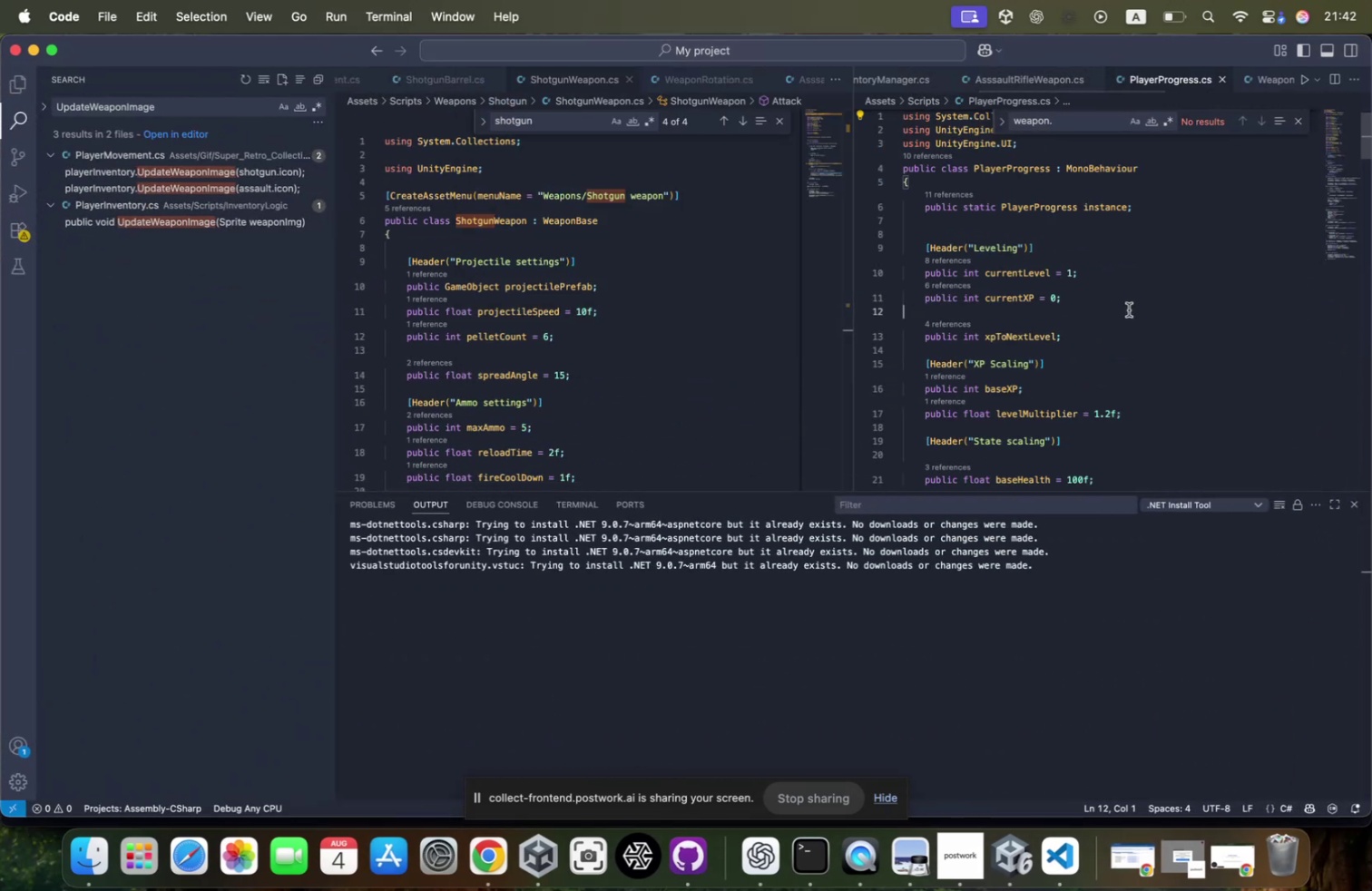 
key(Meta+F)
 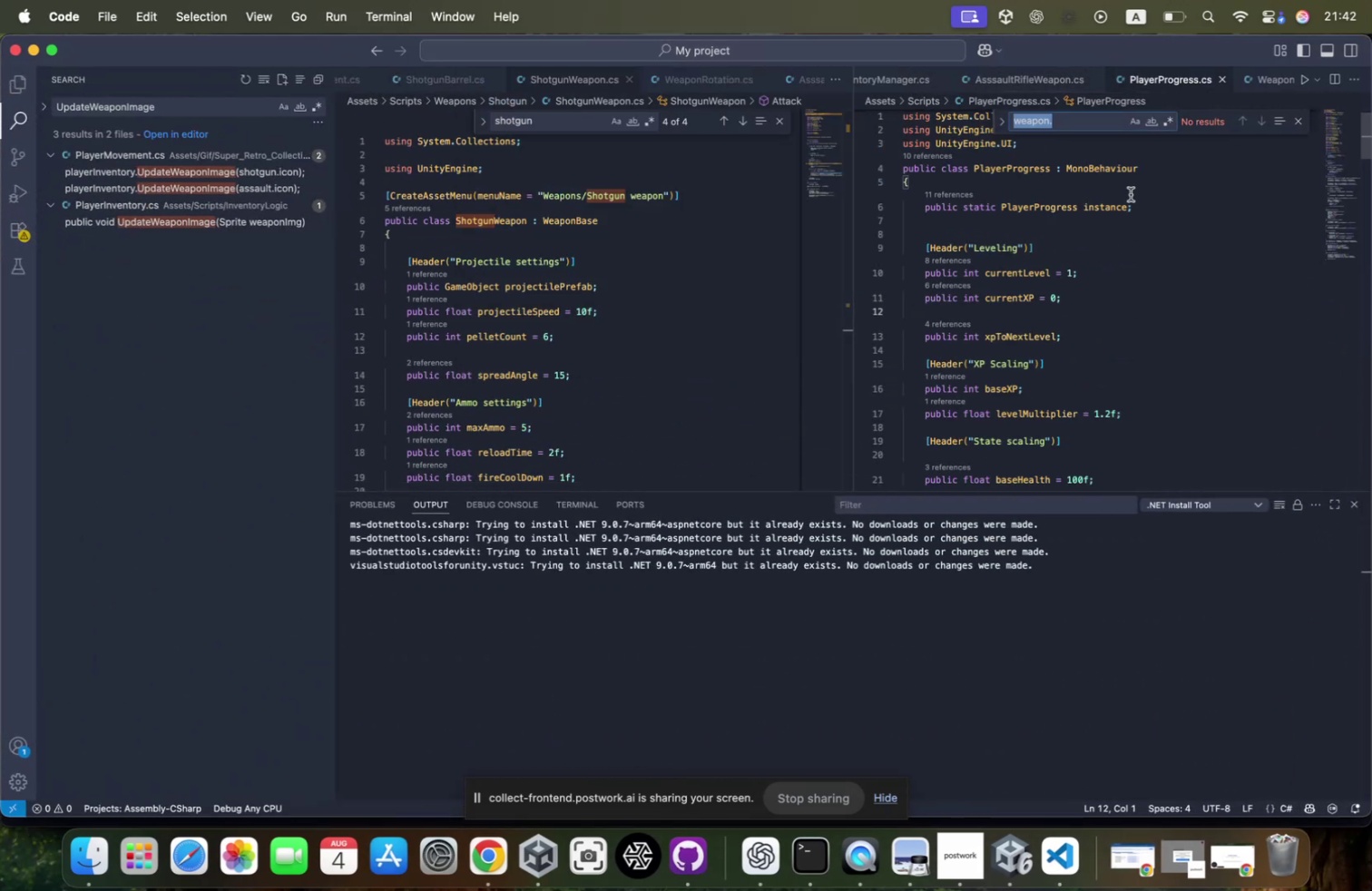 
type(reloa)
key(Backspace)
key(Backspace)
key(Backspace)
key(Backspace)
key(Backspace)
type(Reload)
 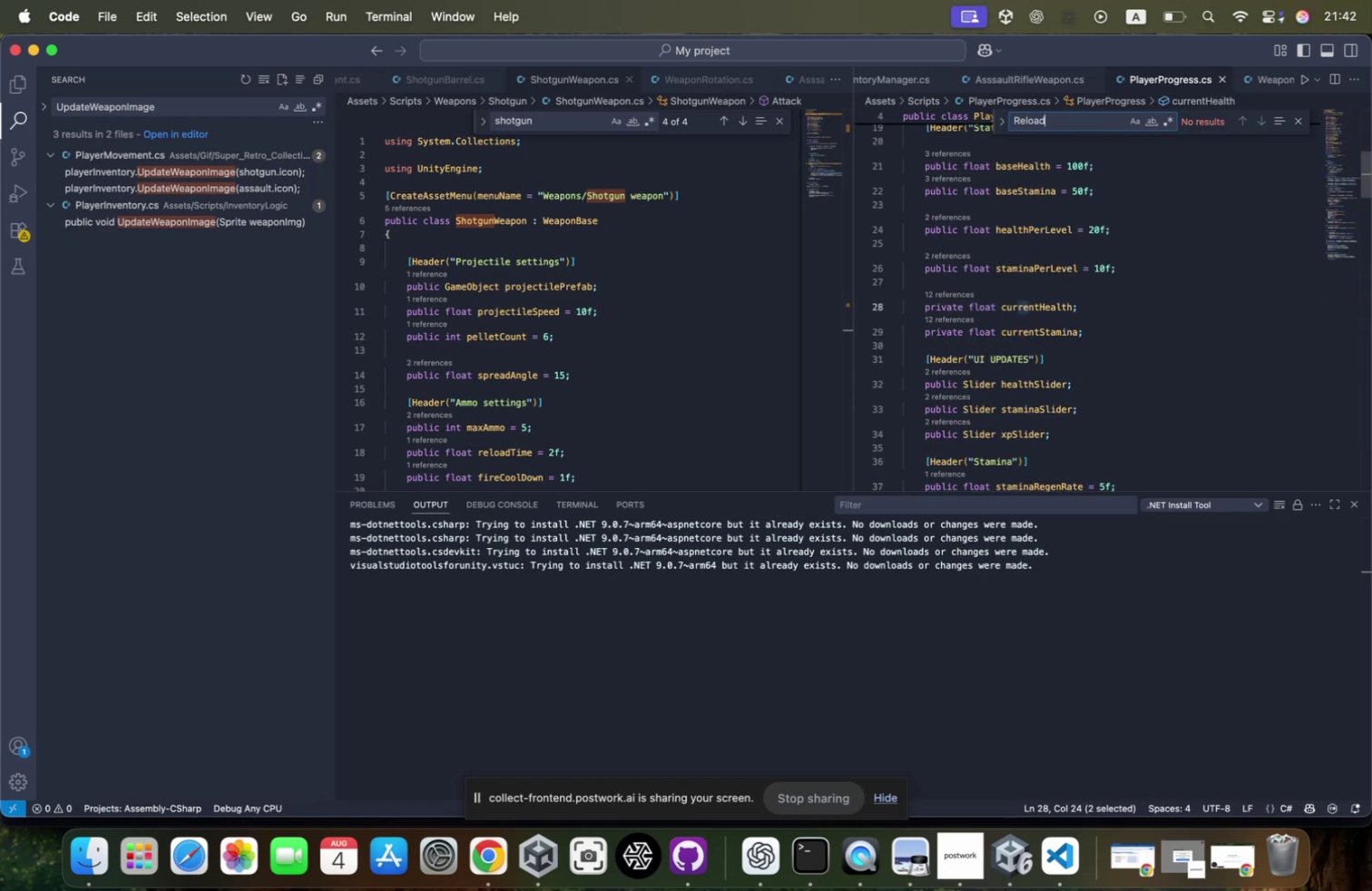 
key(Meta+CommandLeft)
 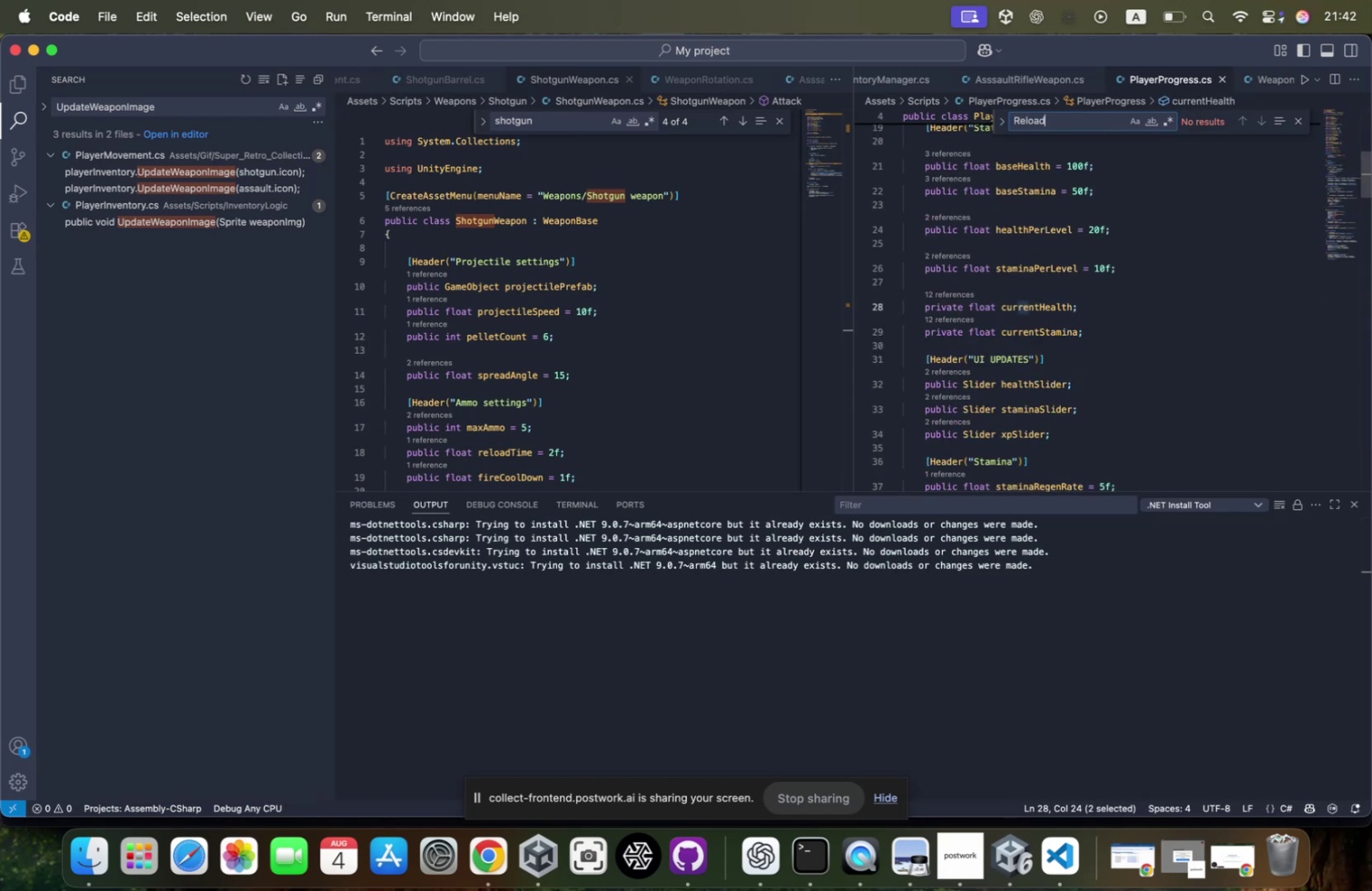 
key(Meta+A)
 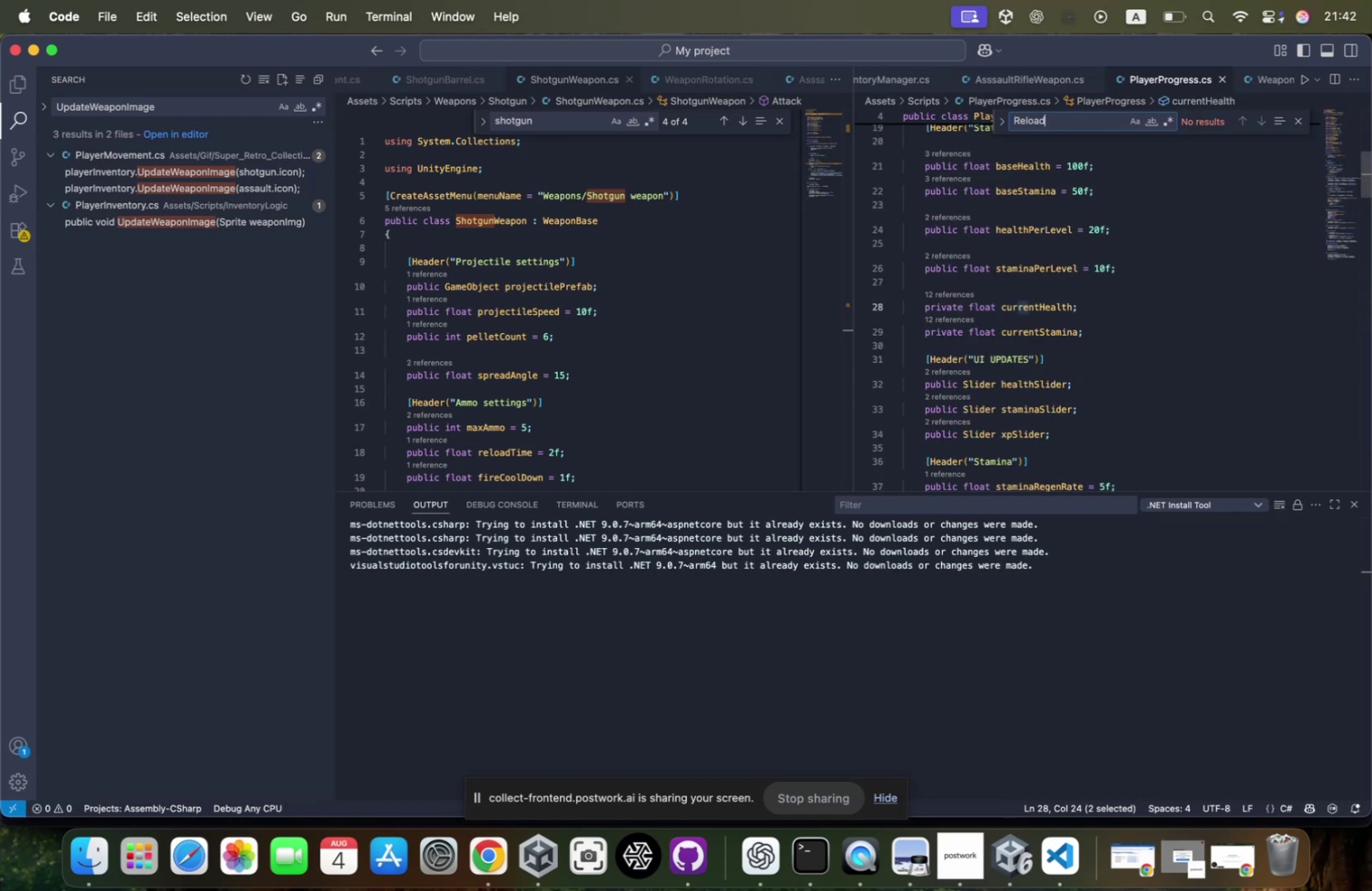 
key(Backspace)
type(iplayeri)
key(Backspace)
type(move)
 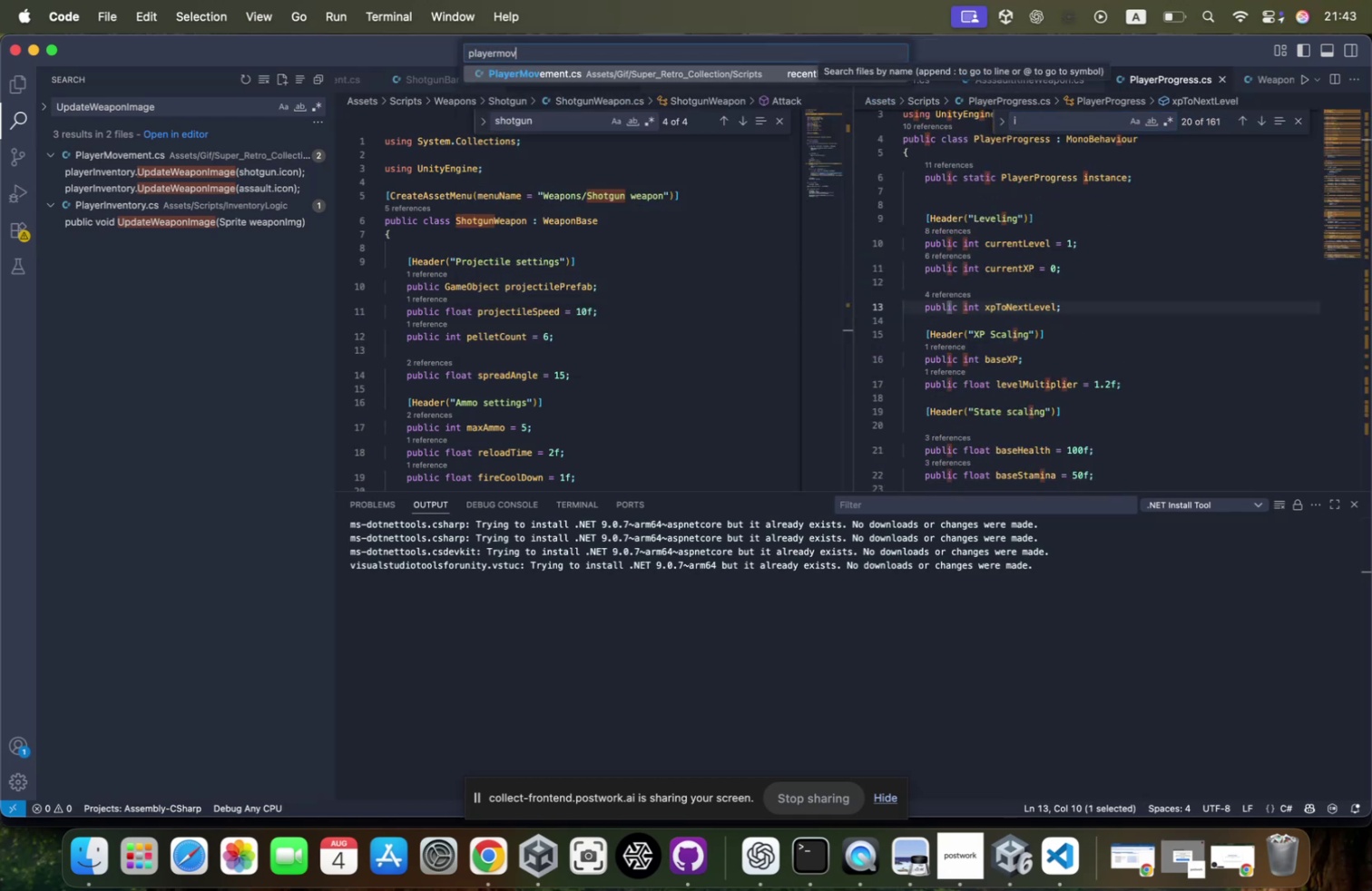 
key(Enter)
 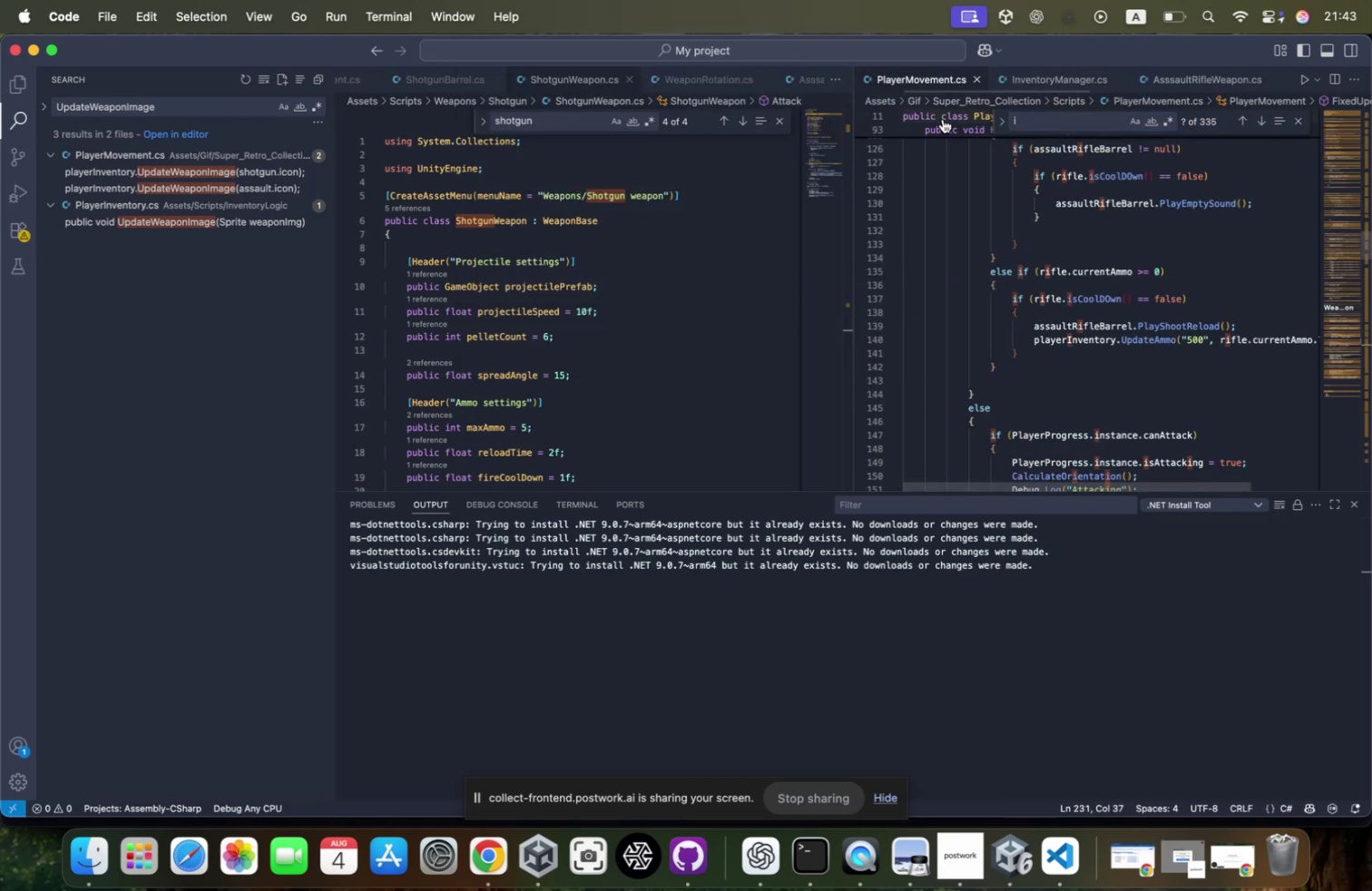 
left_click([1024, 237])
 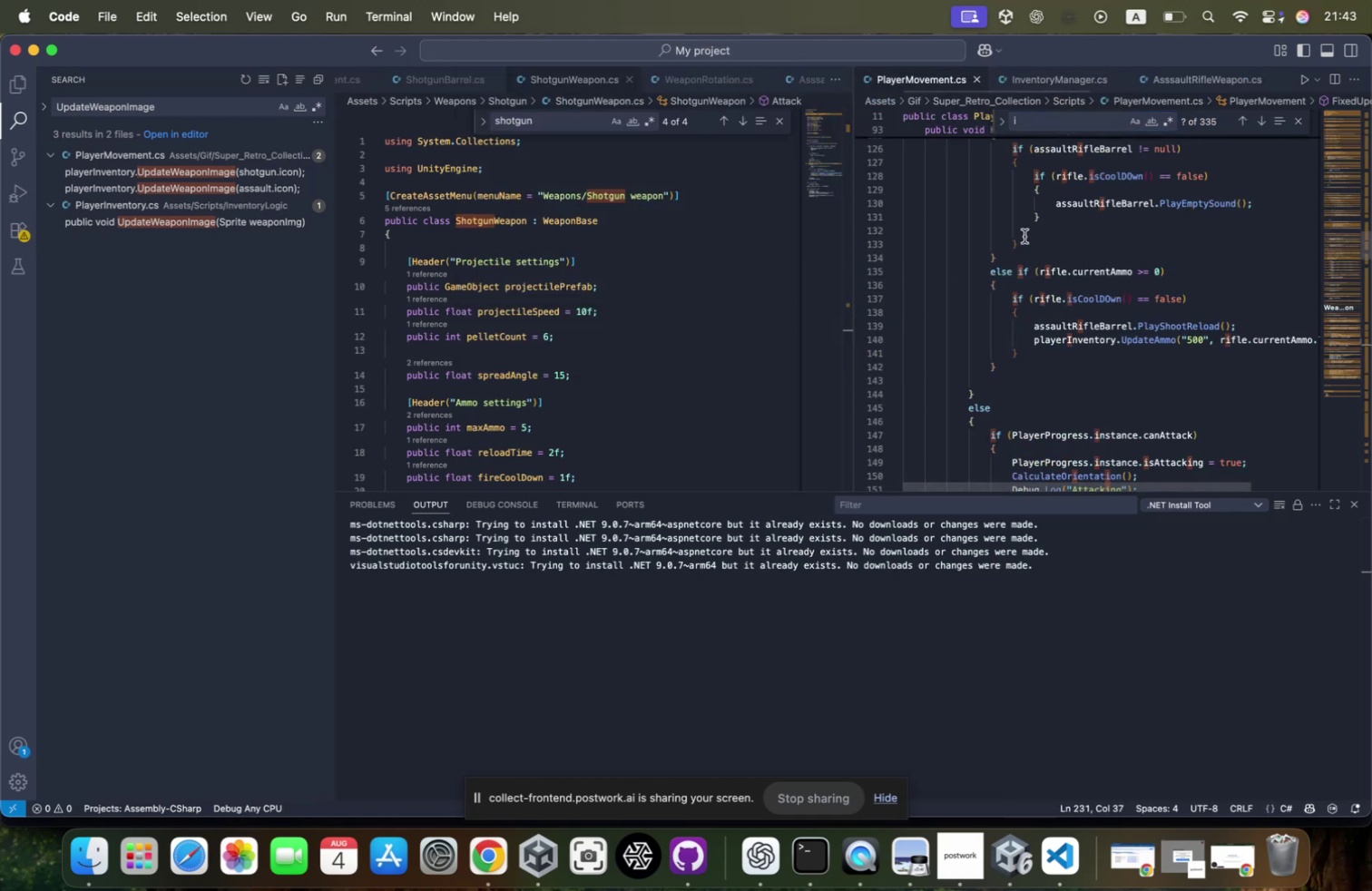 
key(Meta+CommandLeft)
 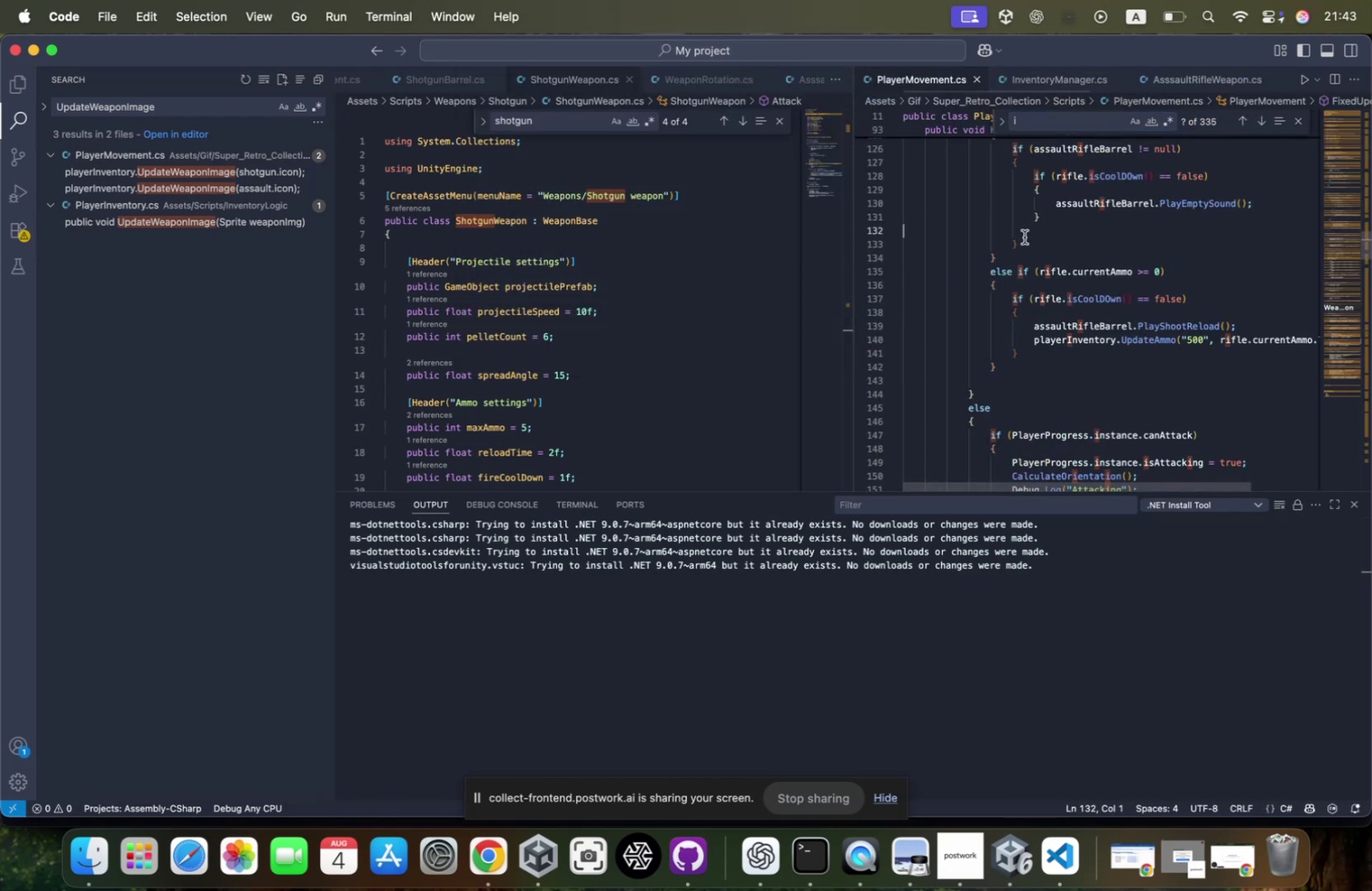 
key(Meta+F)
 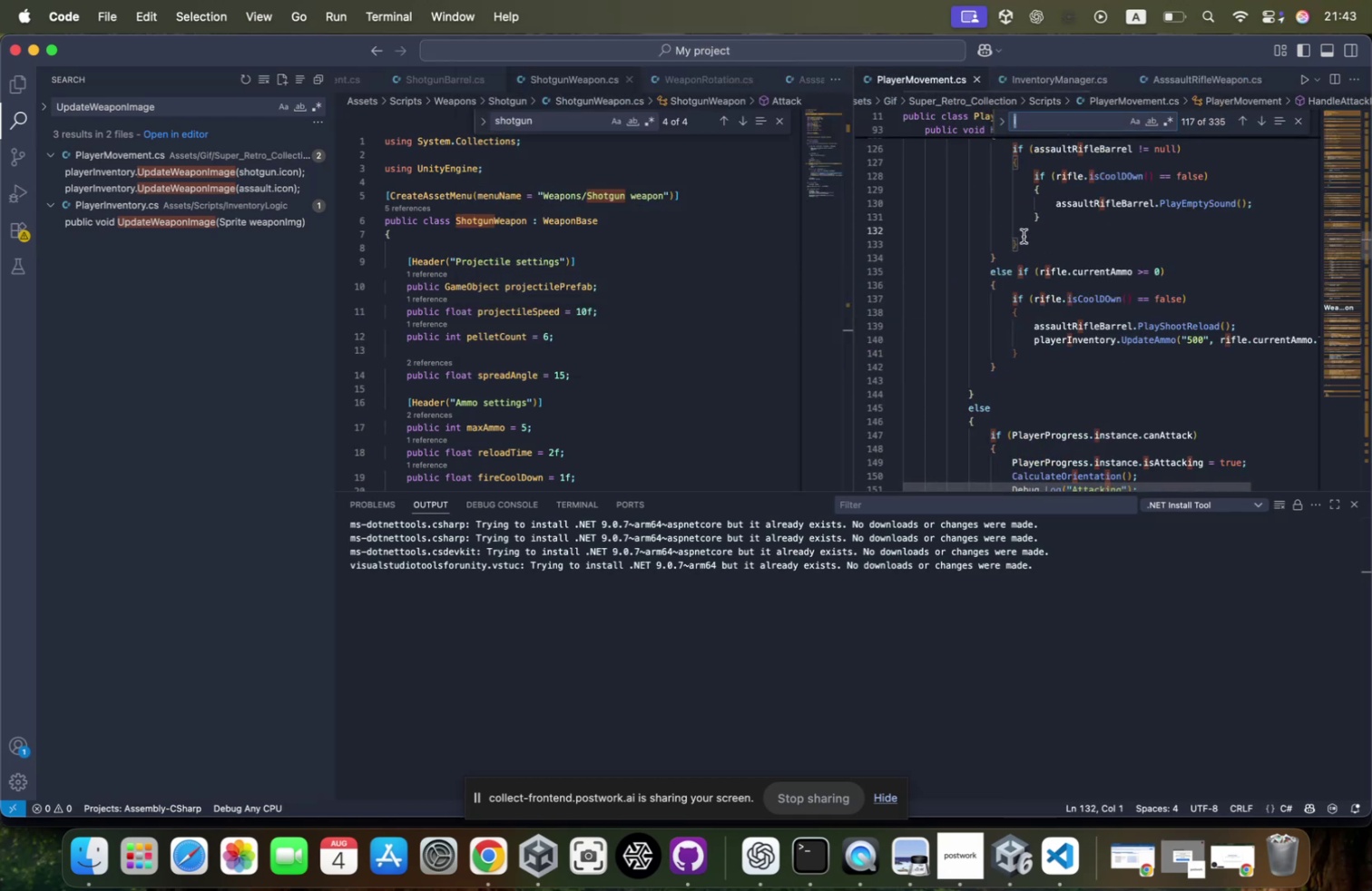 
type(reloads)
key(Backspace)
 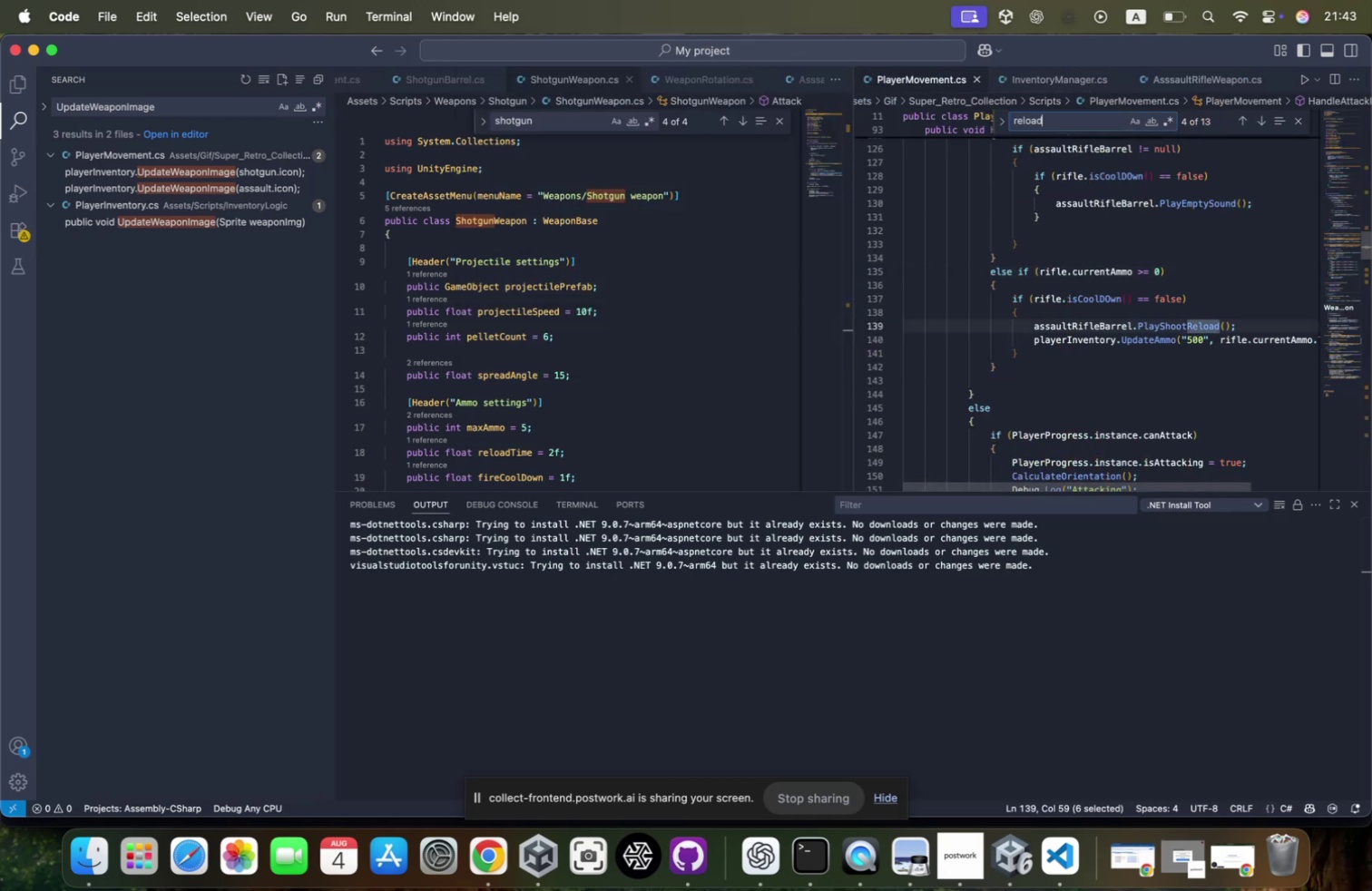 
key(Enter)
 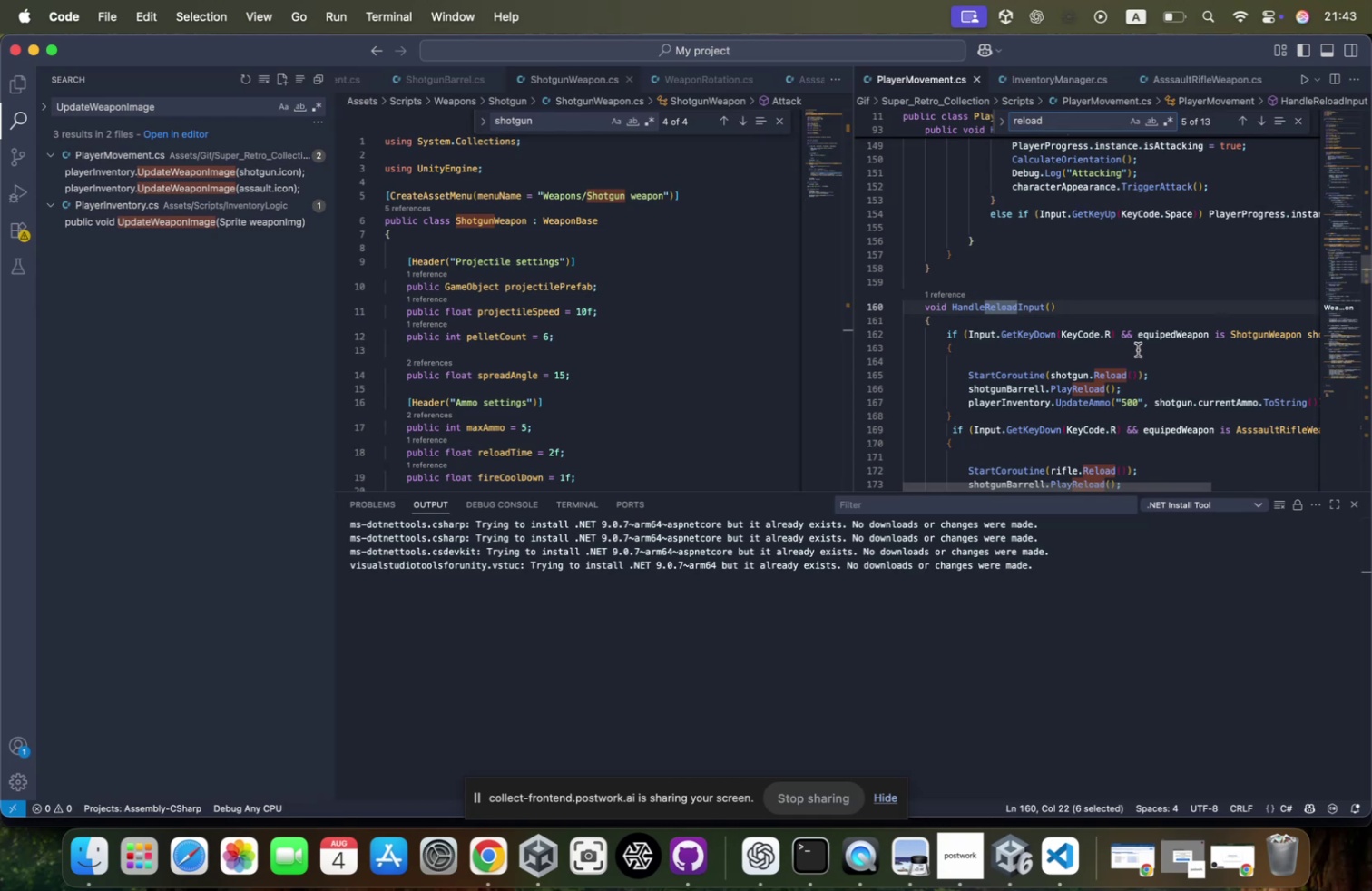 
scroll: coordinate [1184, 342], scroll_direction: down, amount: 6.0
 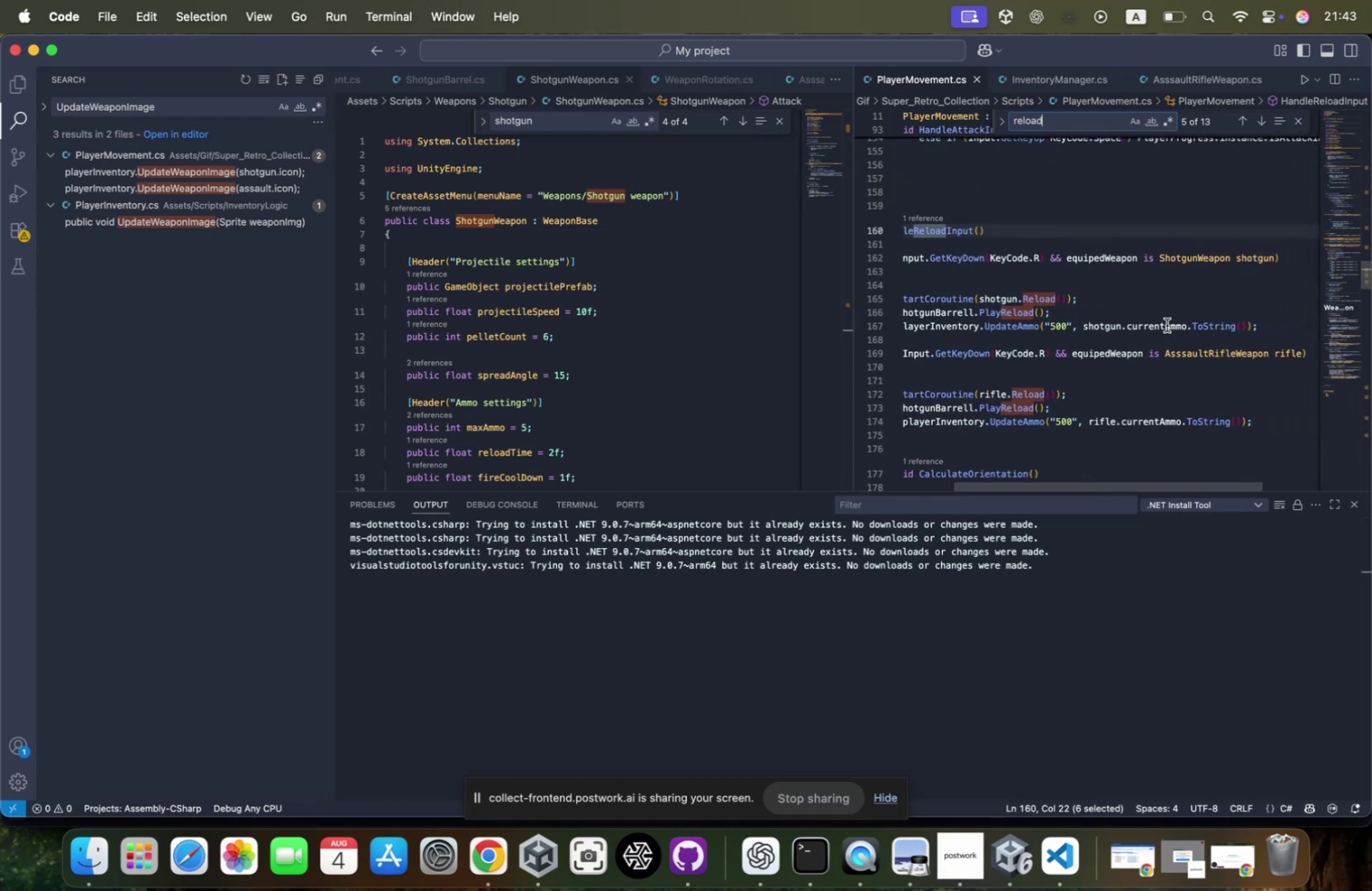 
double_click([1167, 328])
 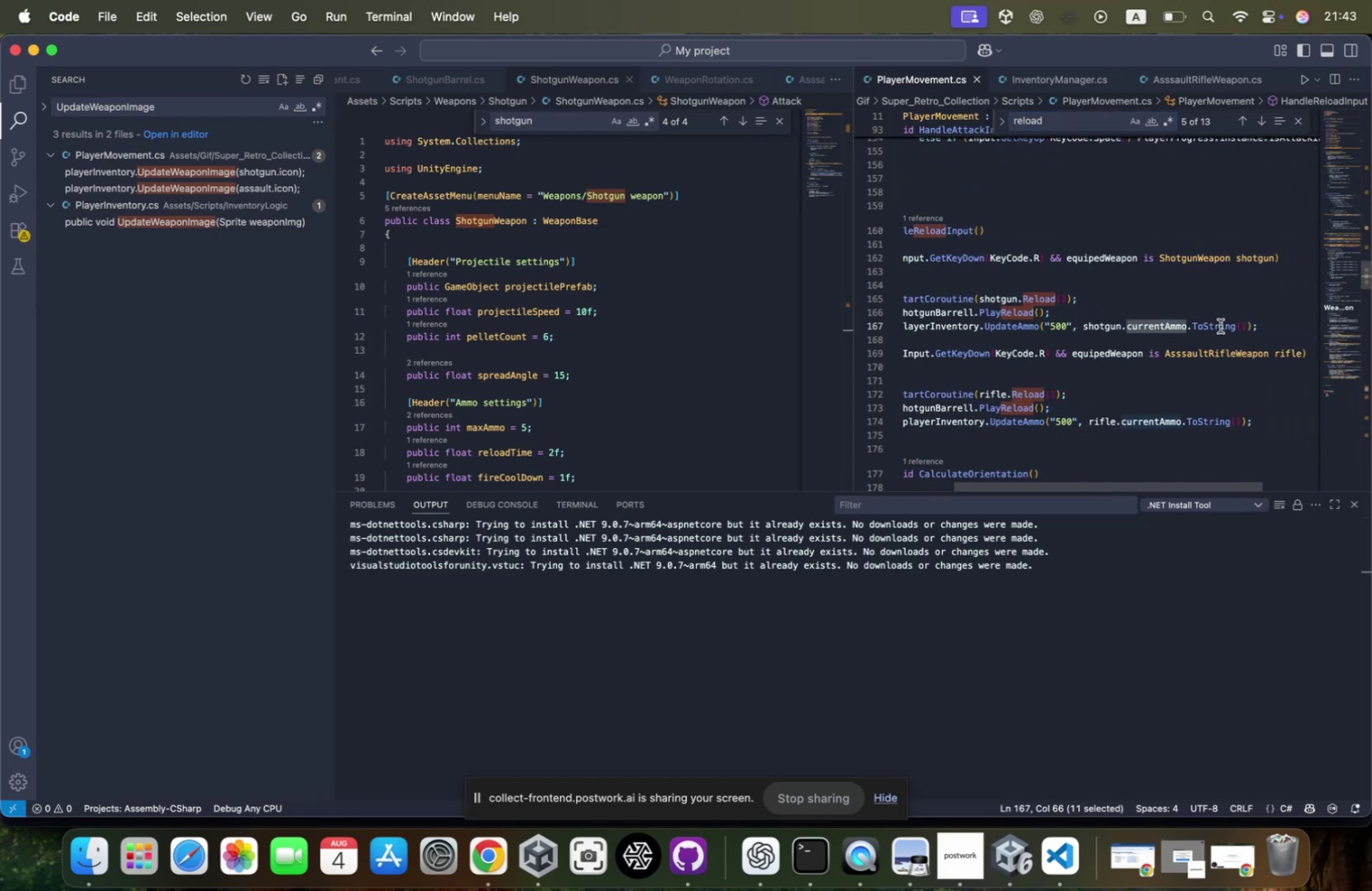 
type(max)
key(Tab)
 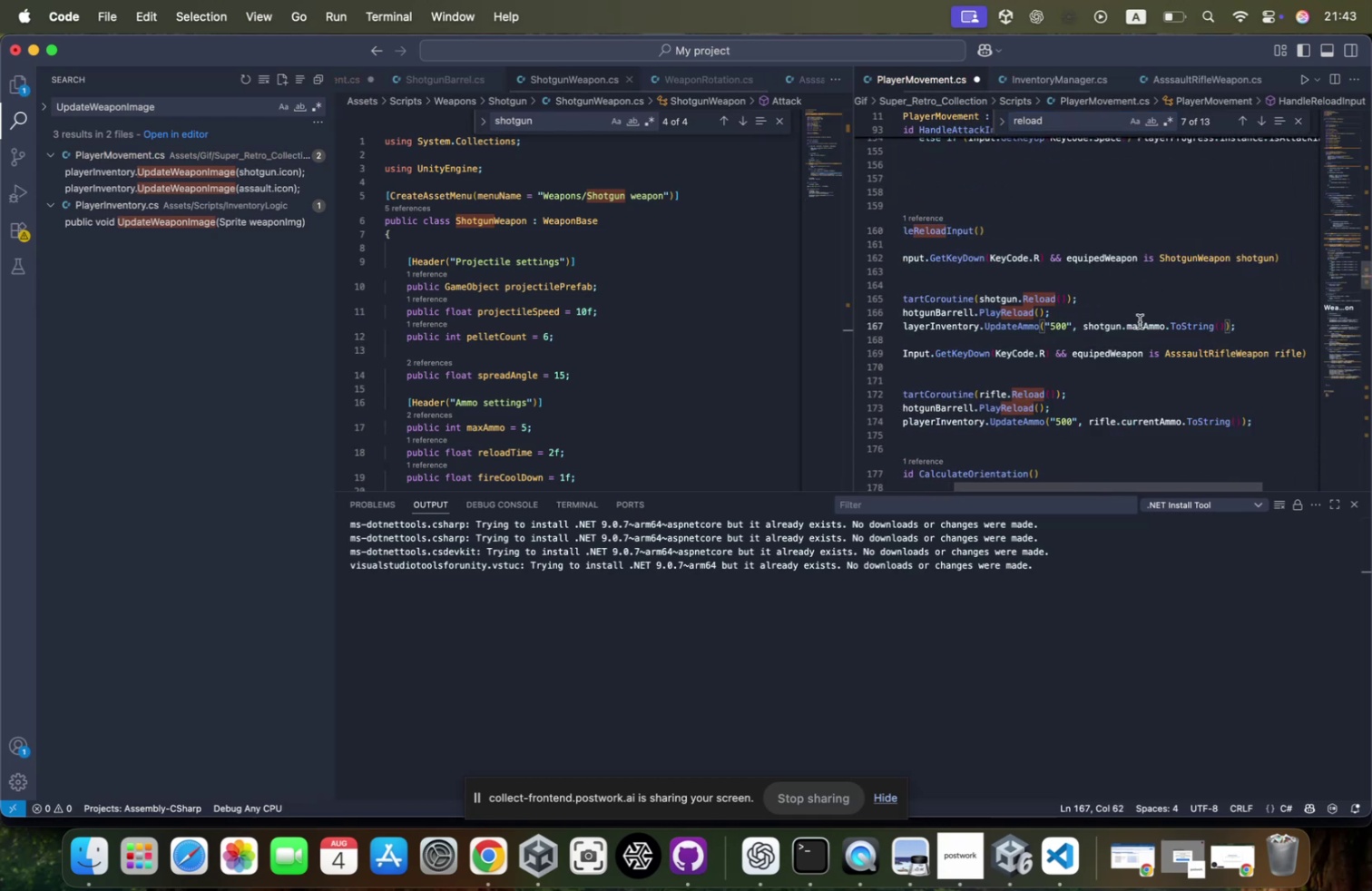 
key(Meta+CommandLeft)
 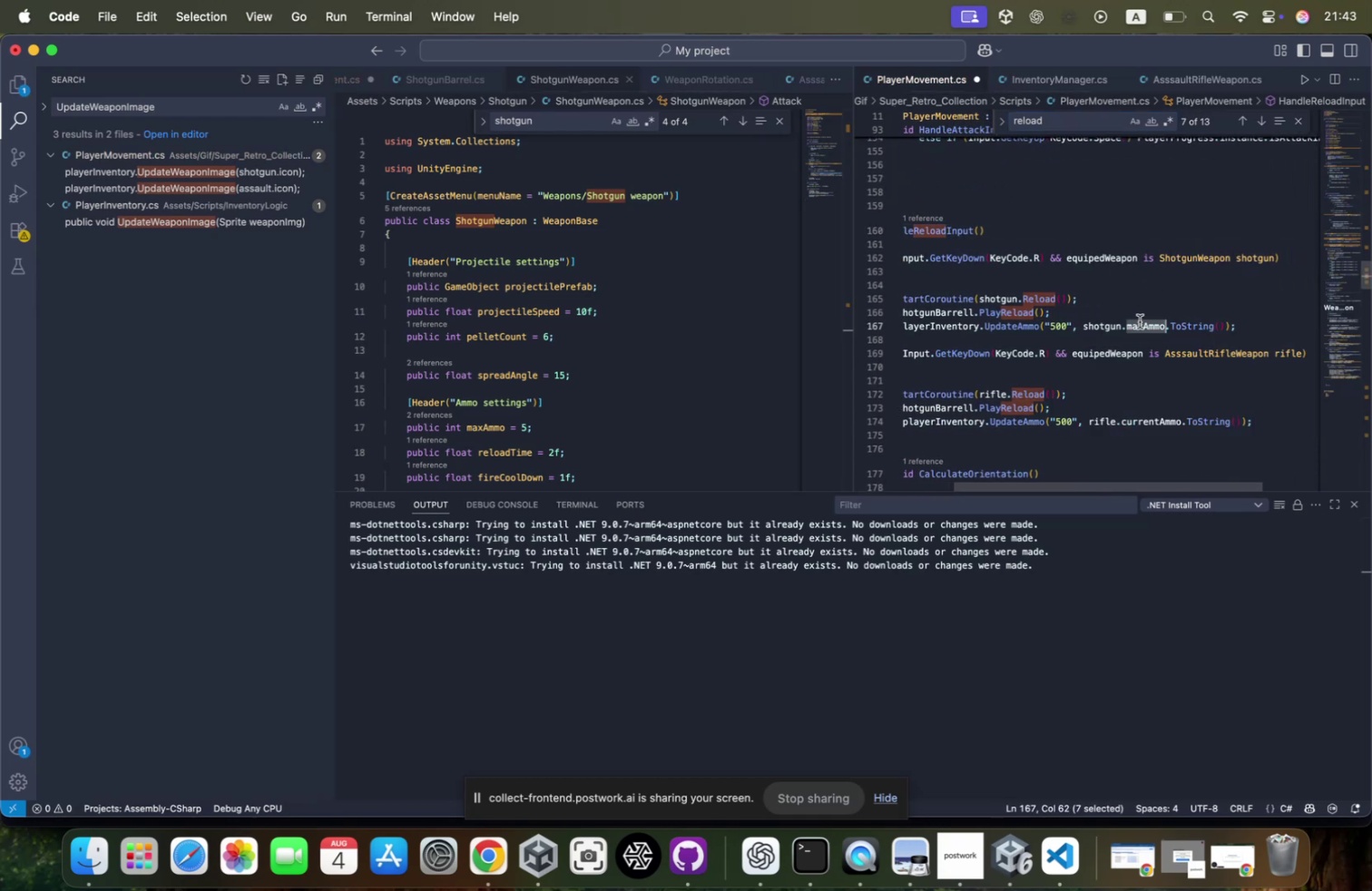 
key(Meta+C)
 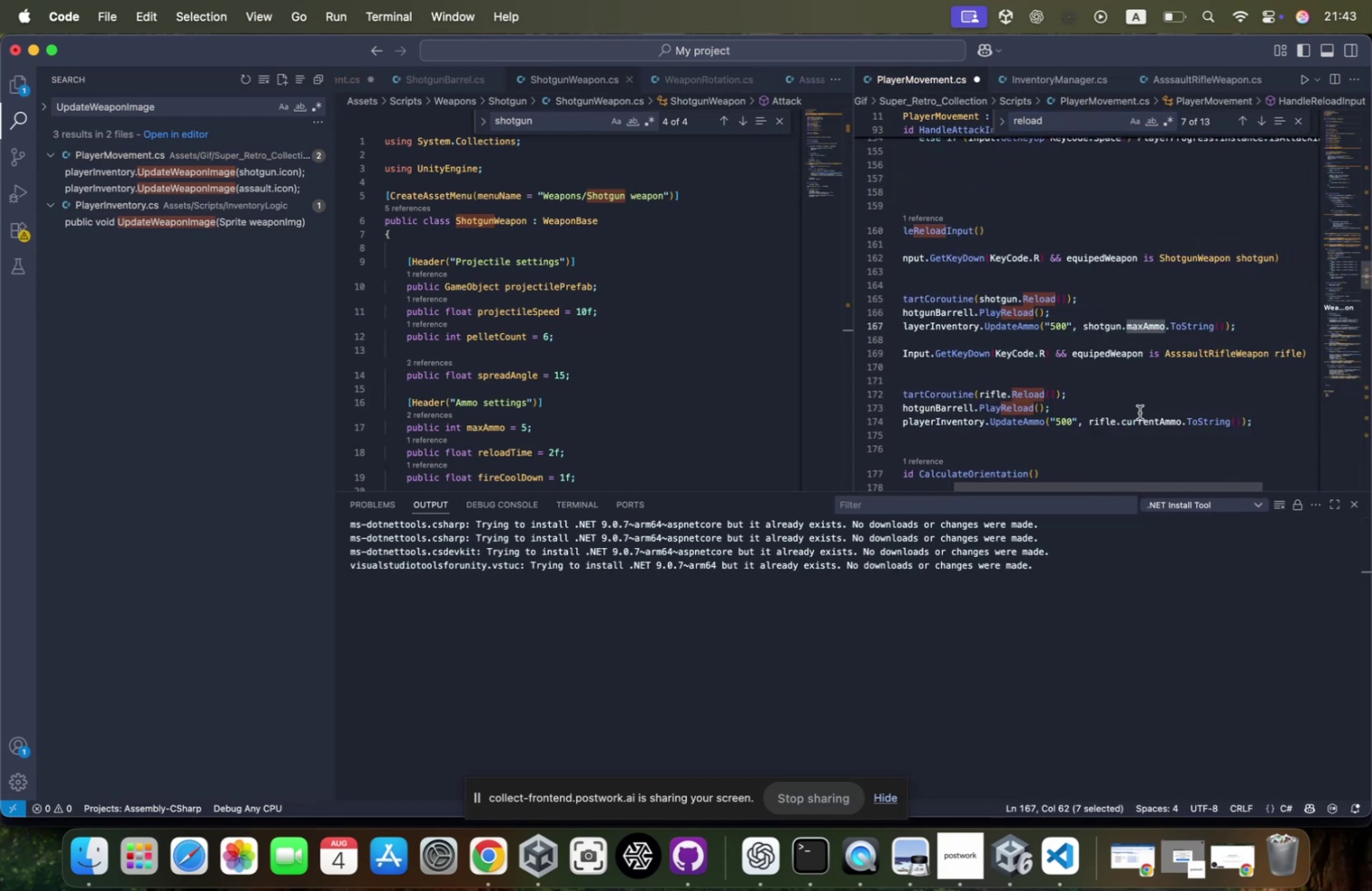 
double_click([1140, 416])
 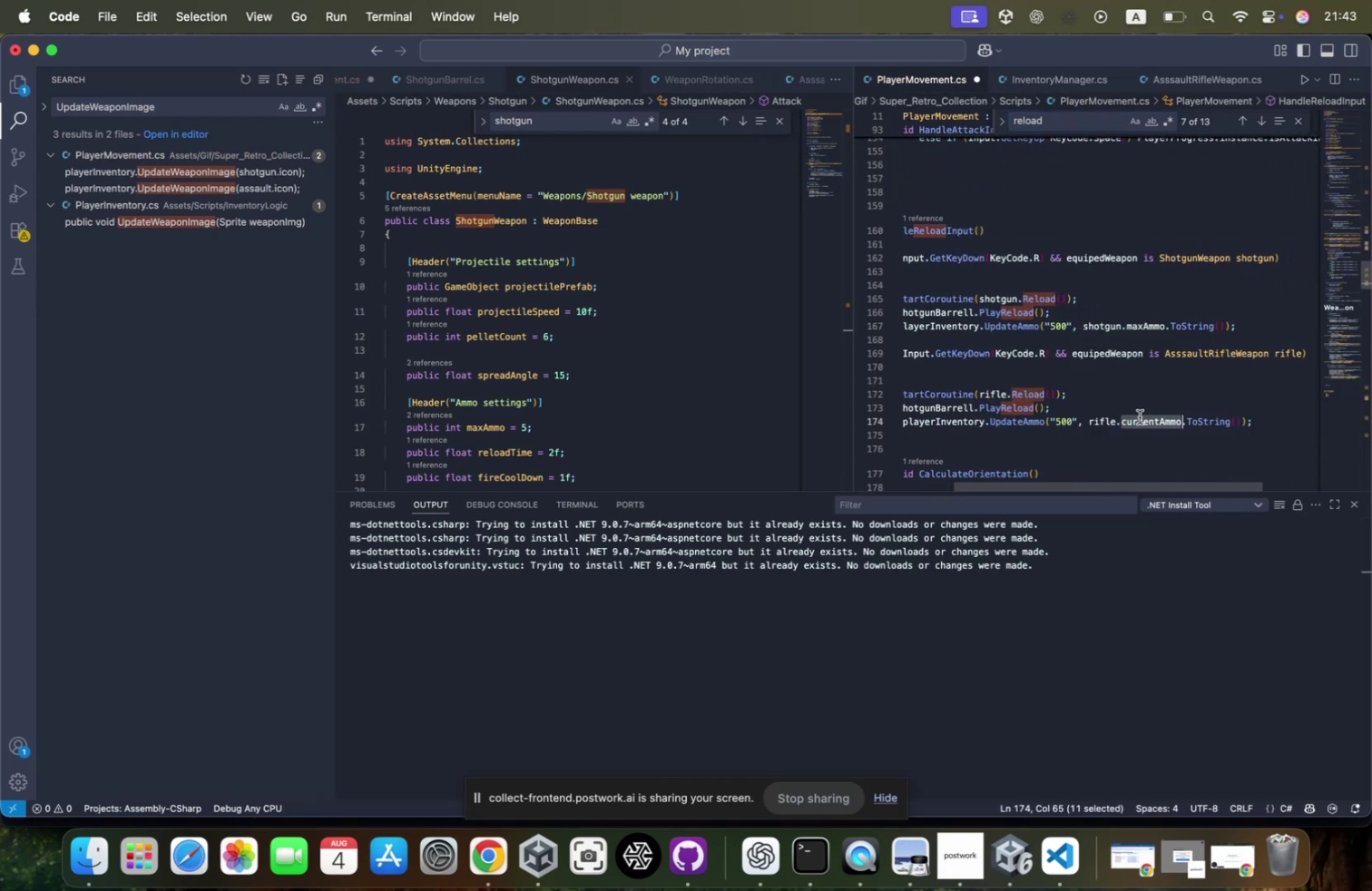 
key(Meta+CommandLeft)
 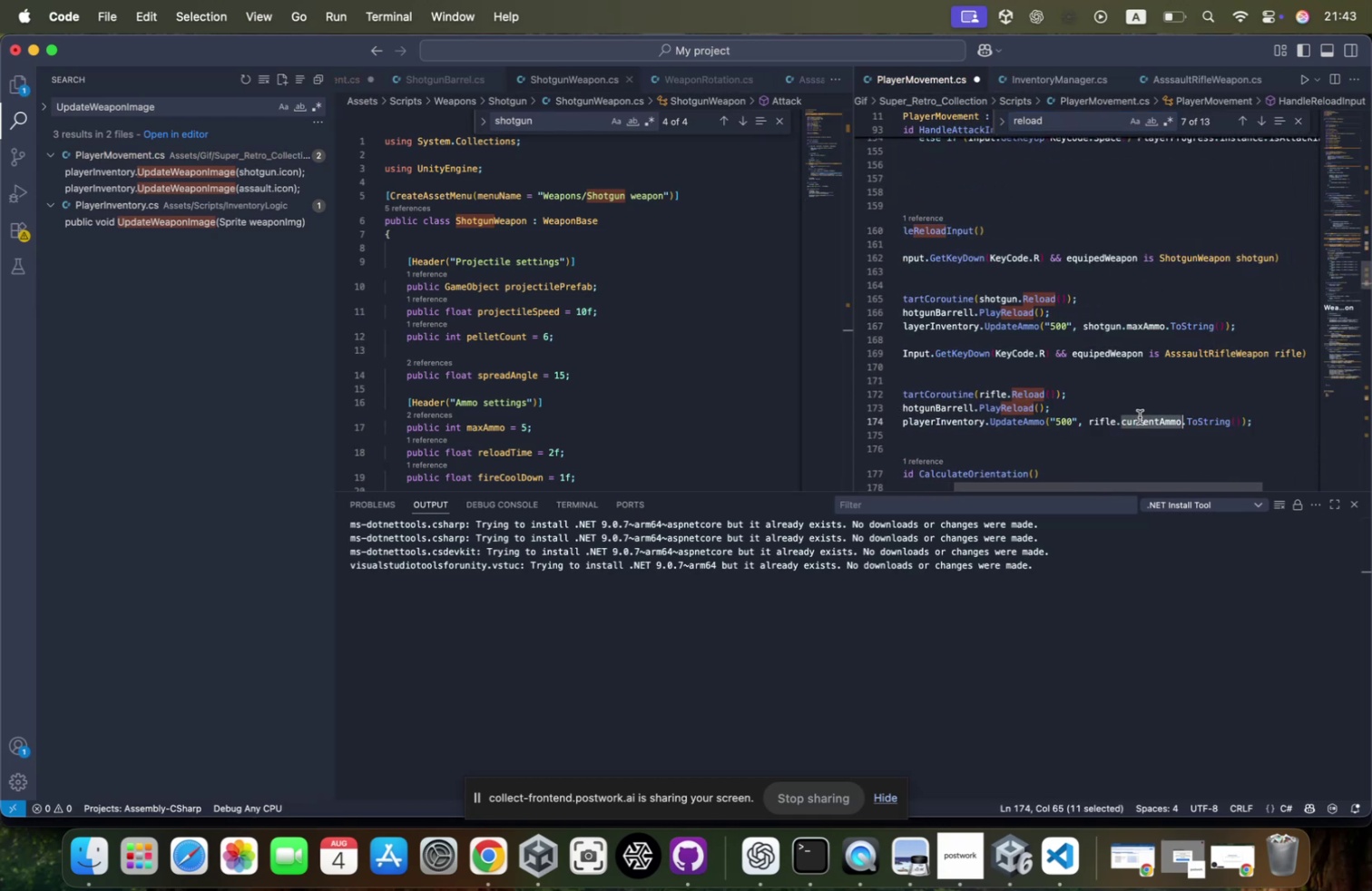 
key(Meta+V)
 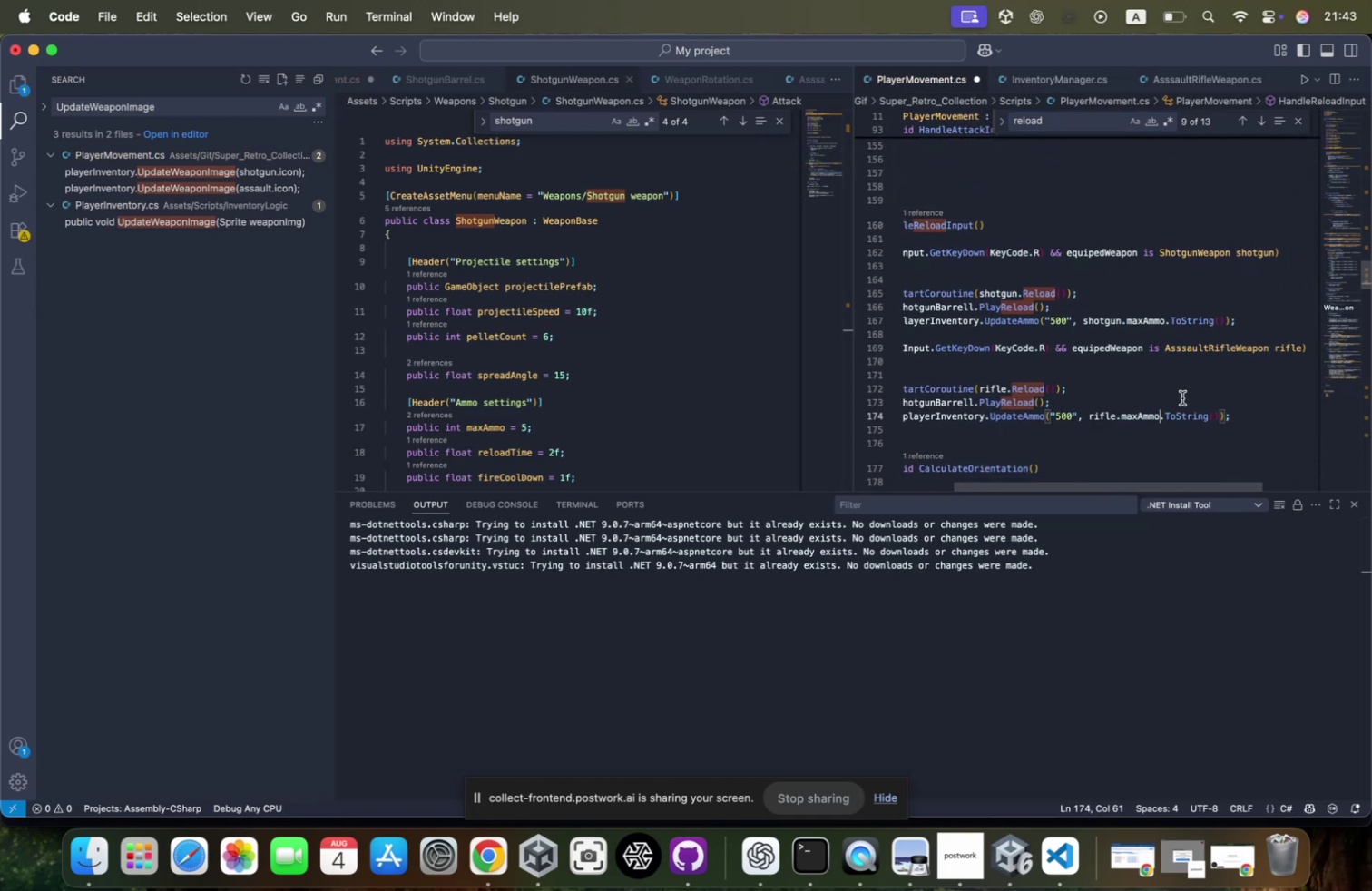 
scroll: coordinate [1182, 397], scroll_direction: up, amount: 28.0
 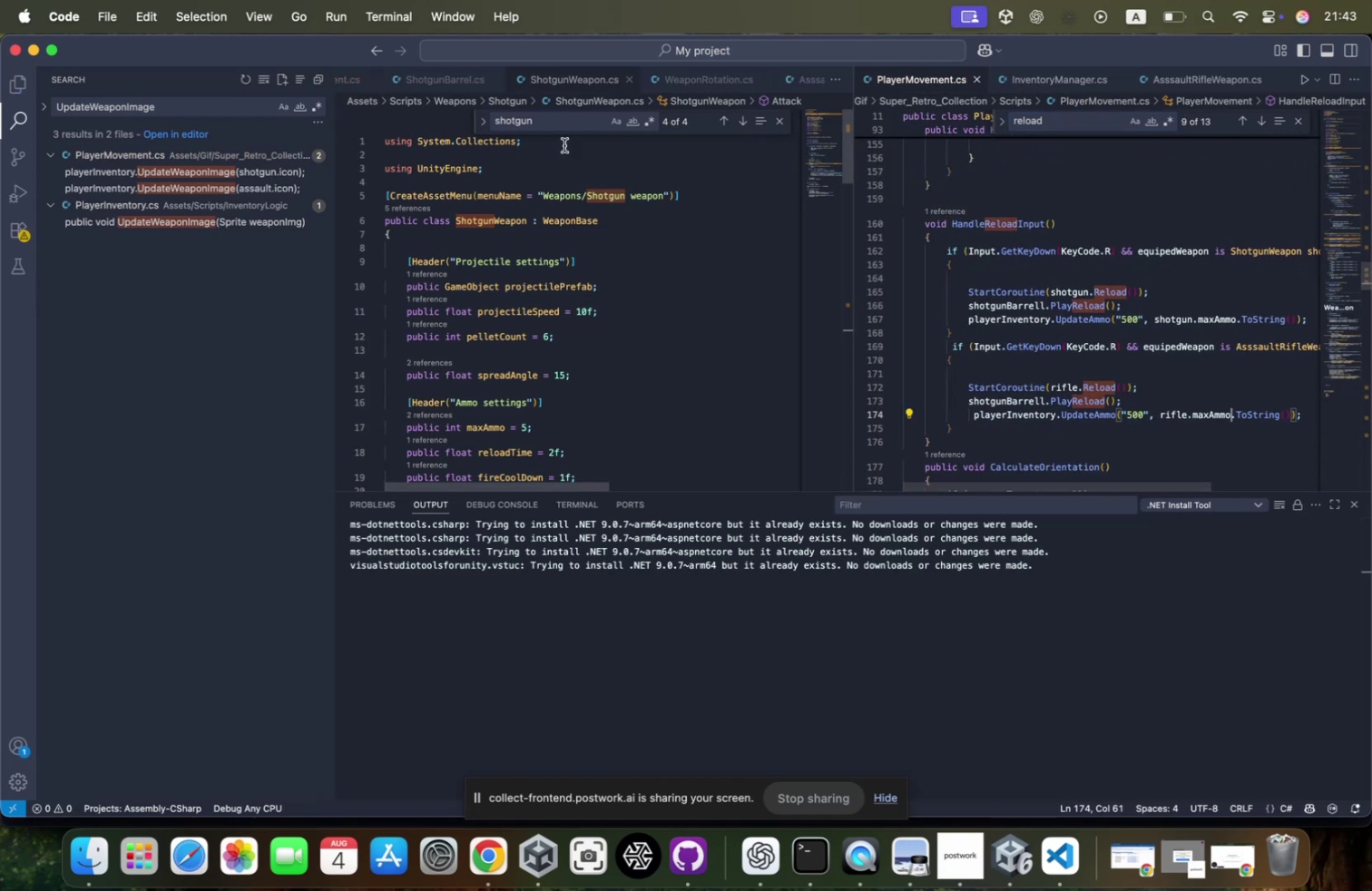 
key(Meta+CommandLeft)
 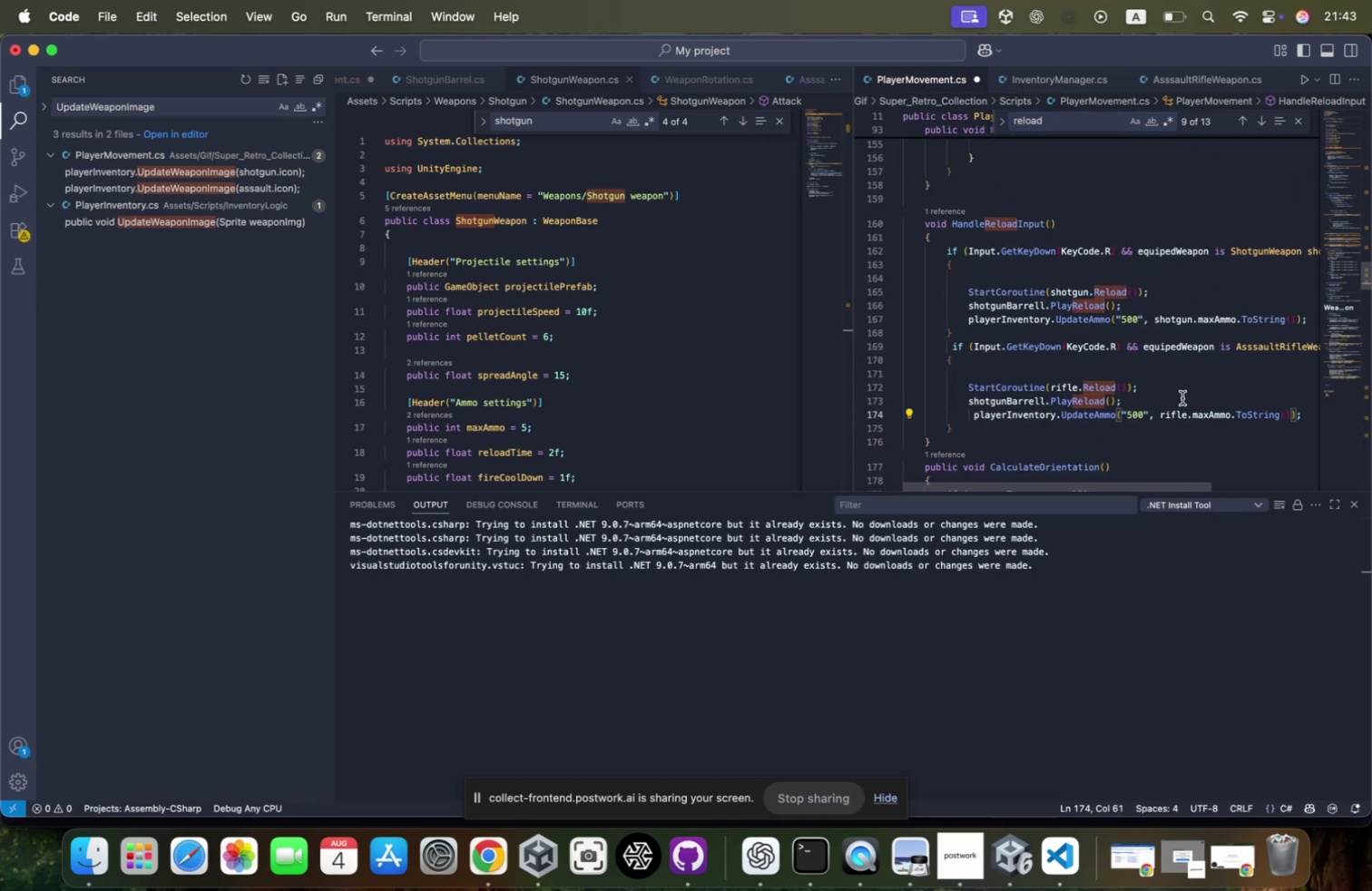 
key(Meta+S)
 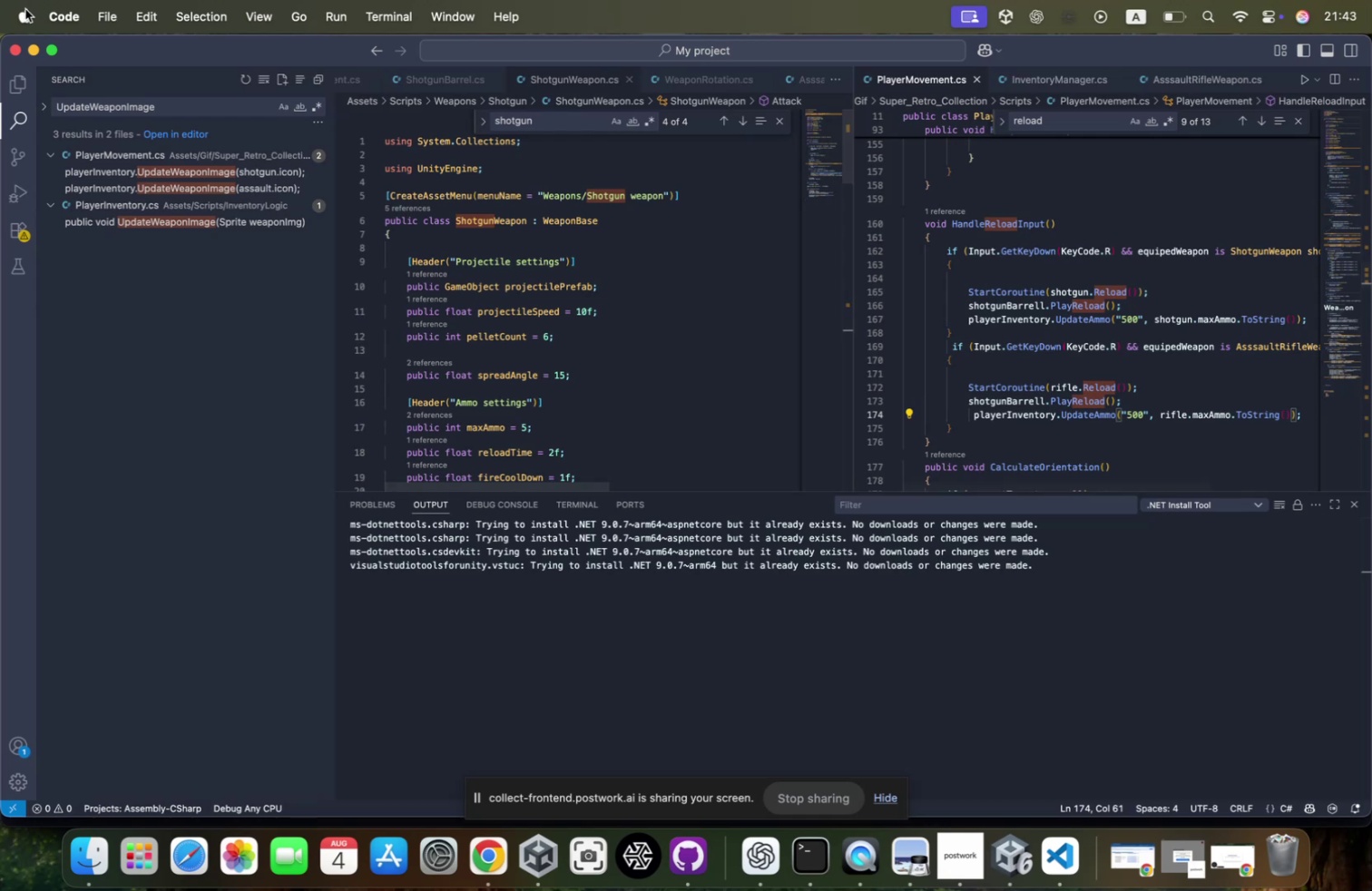 
left_click([34, 44])
 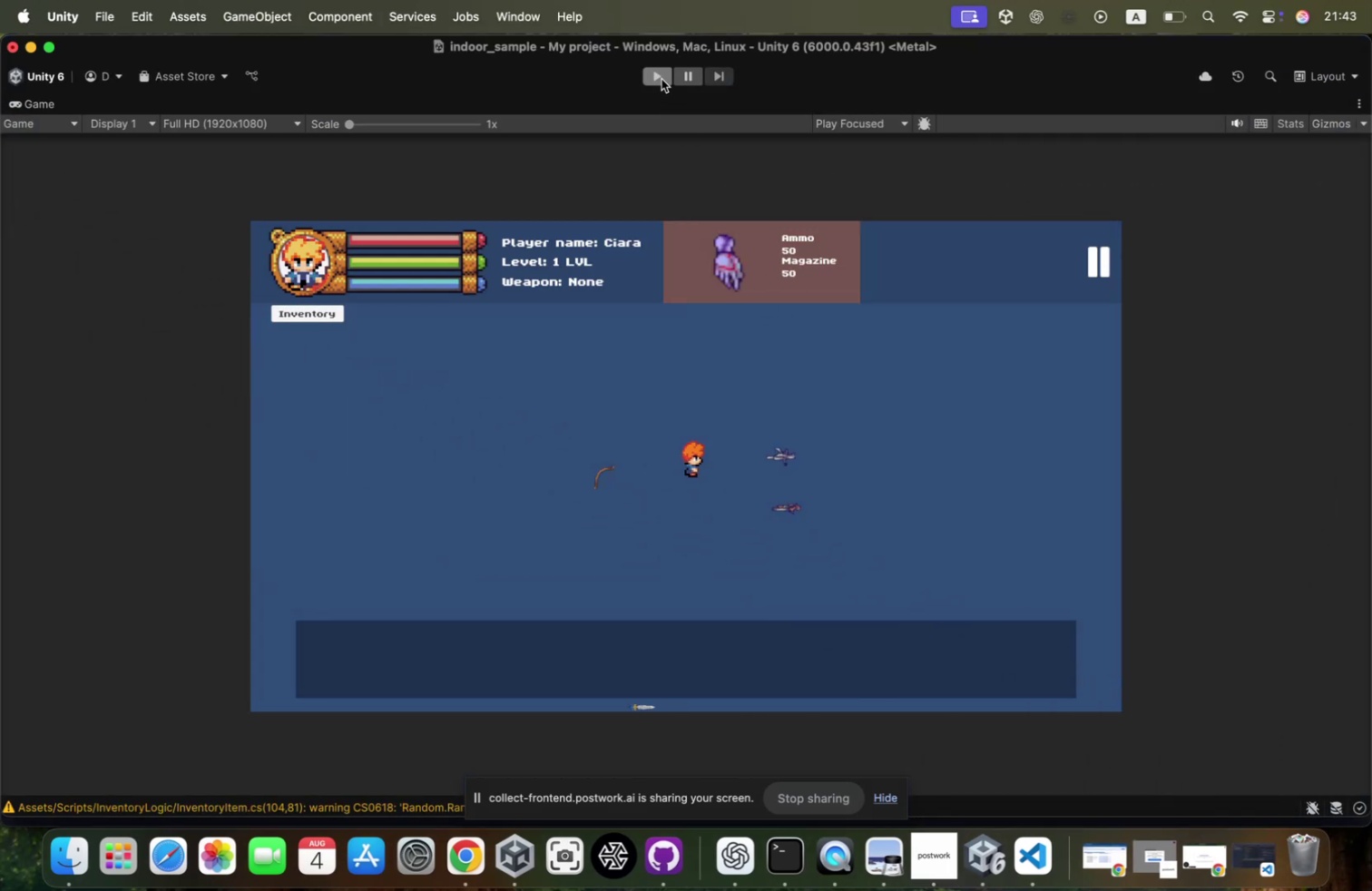 
wait(12.41)
 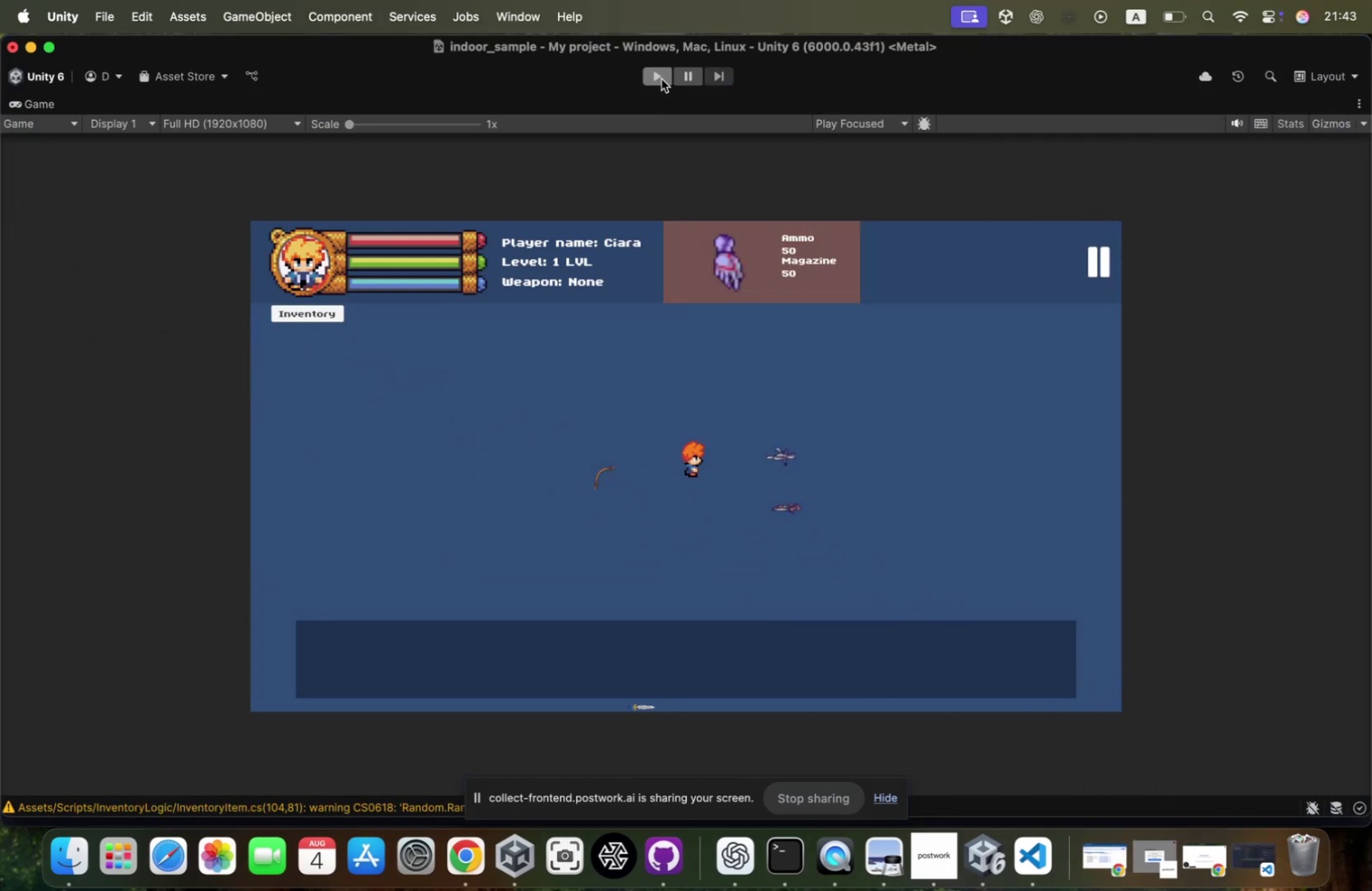 
key(Enter)
 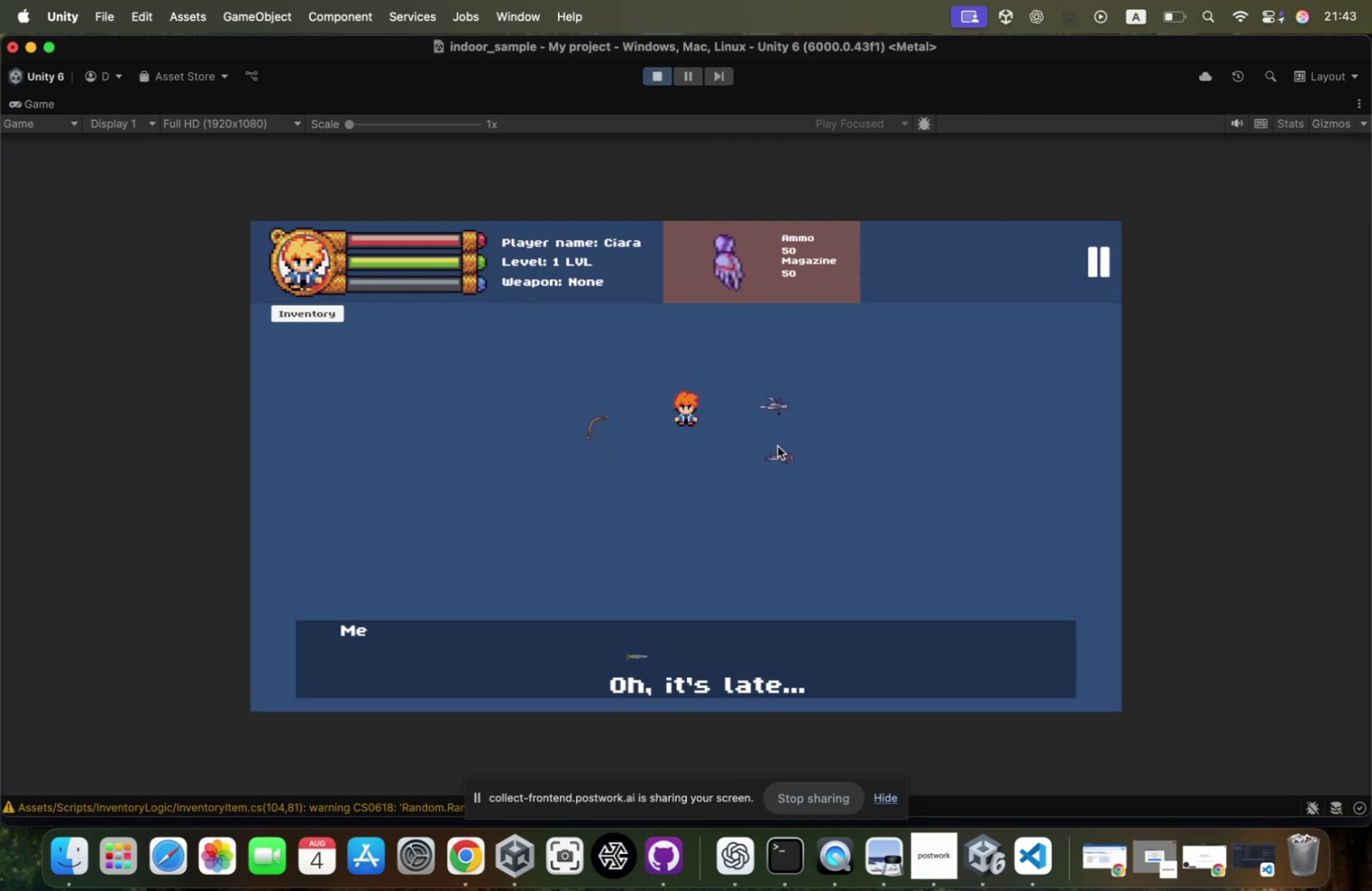 
key(Enter)
 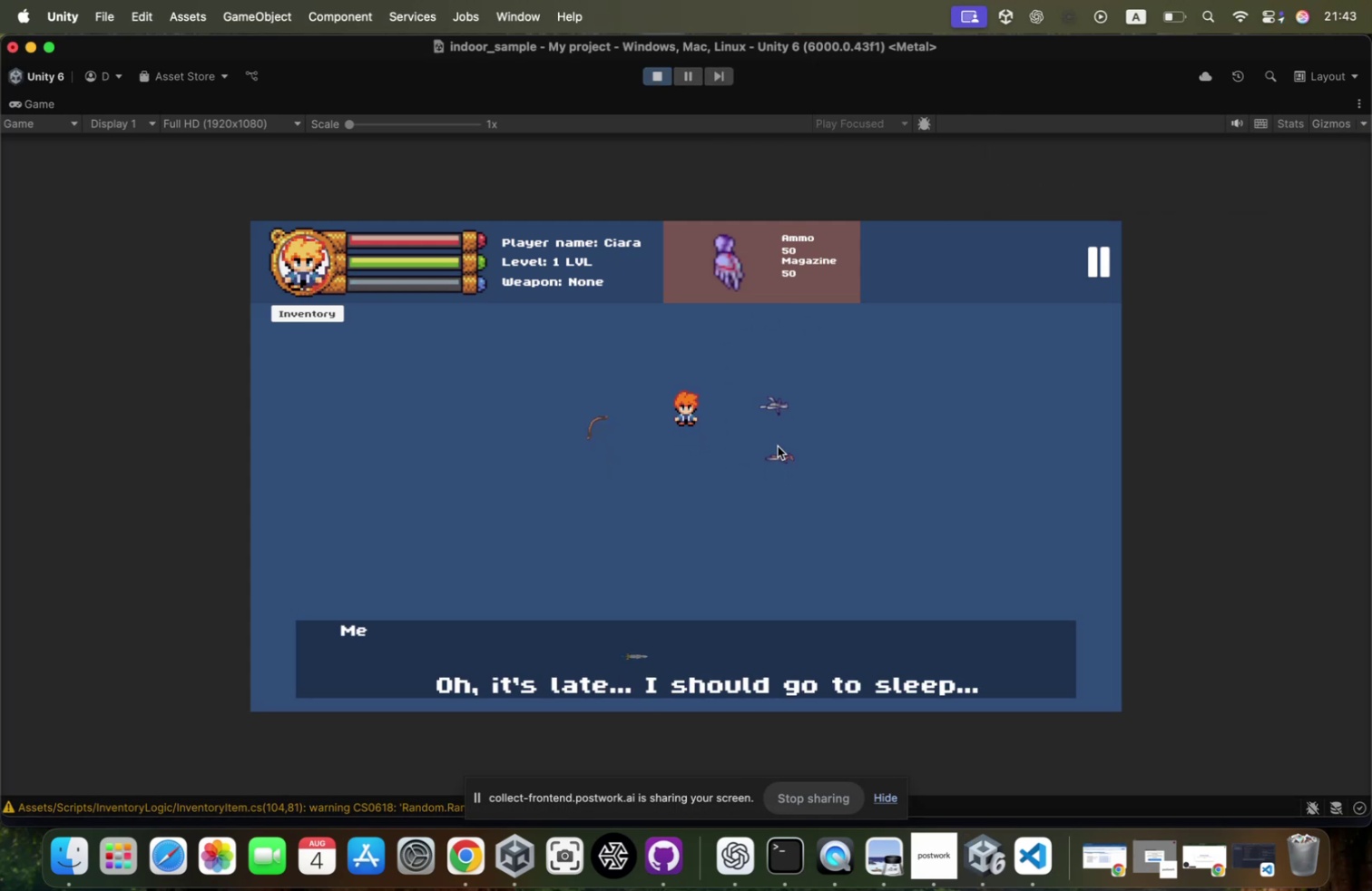 
key(Enter)
 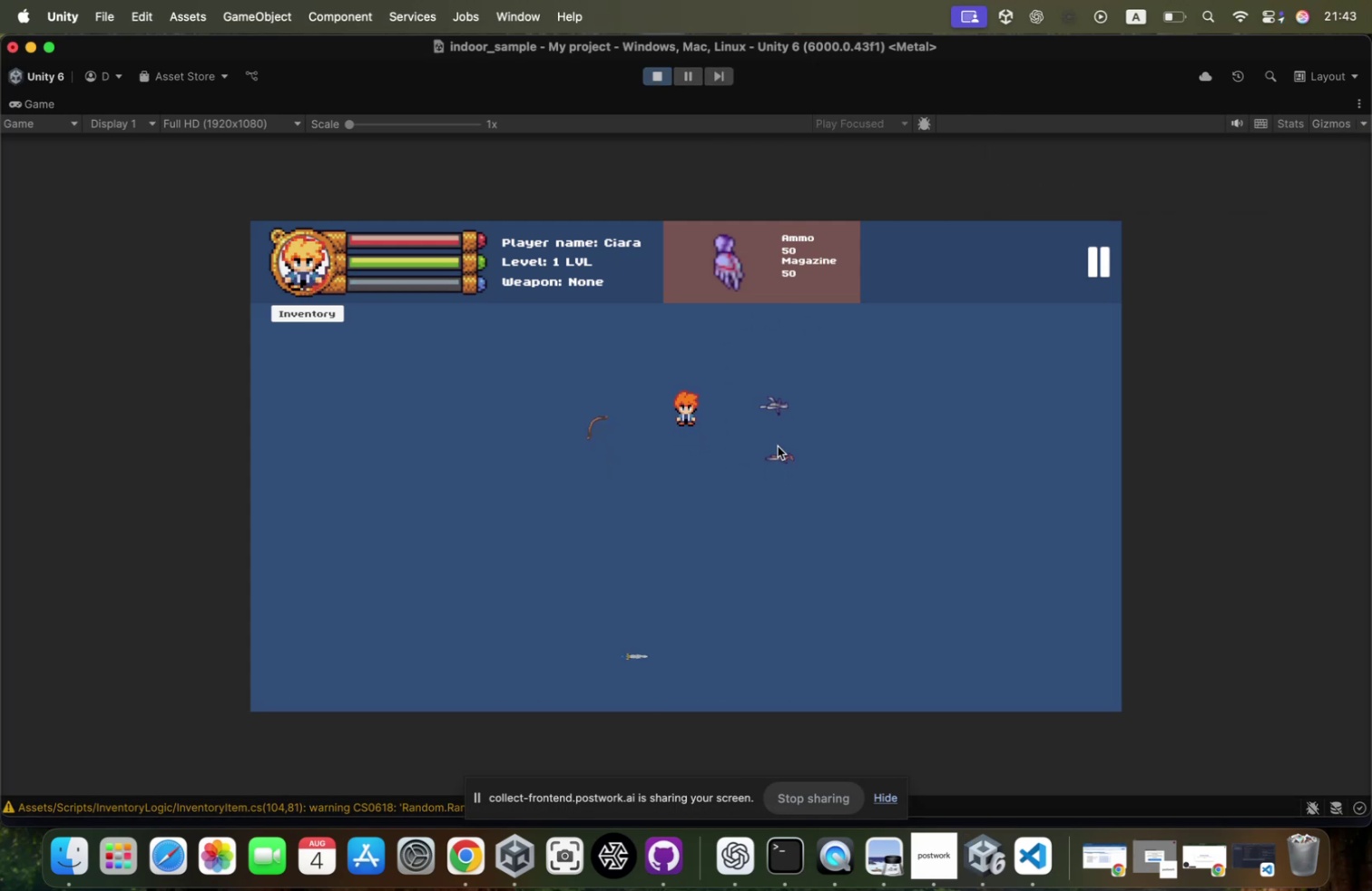 
hold_key(key=D, duration=0.58)
 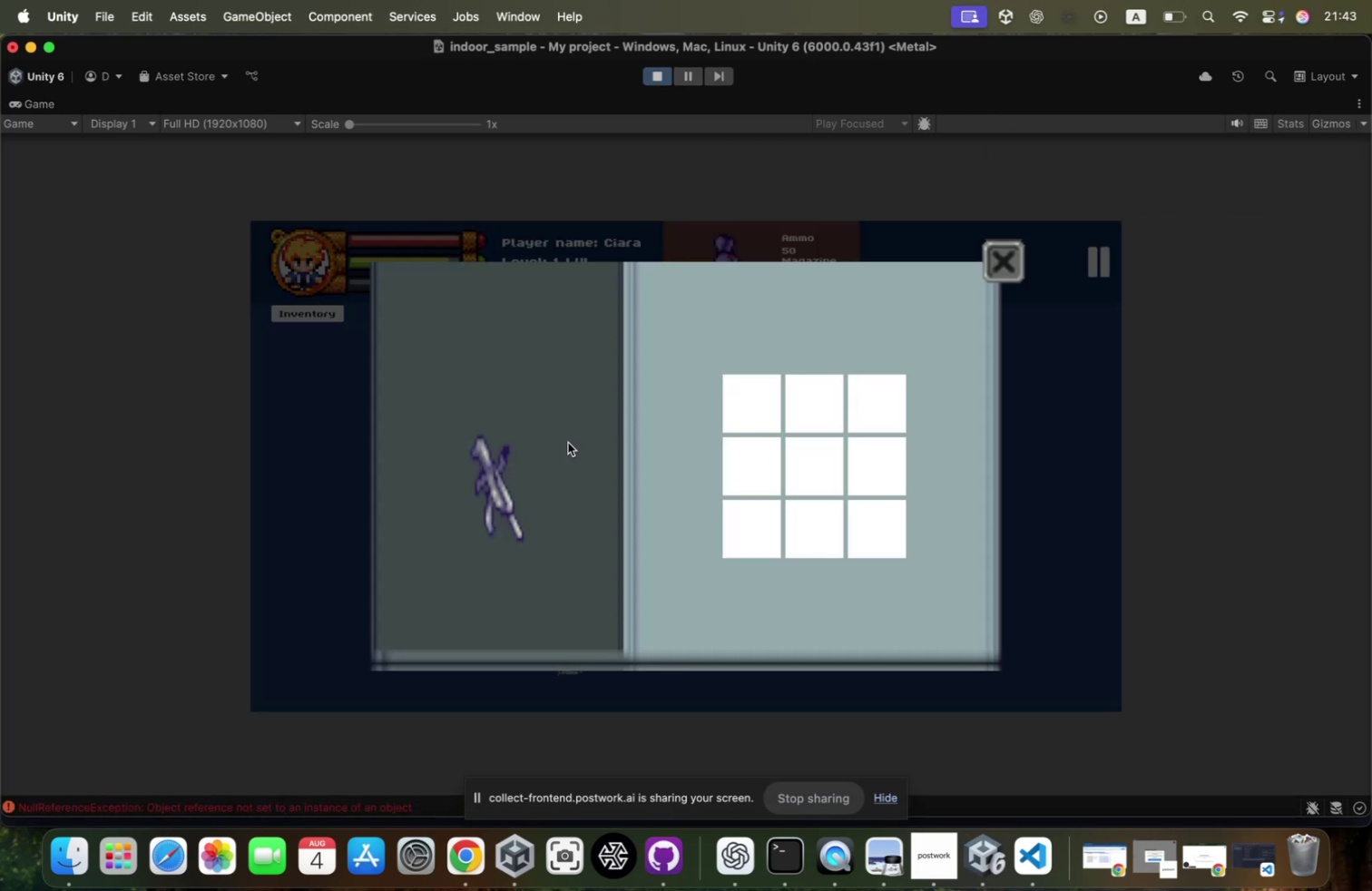 
key(W)
 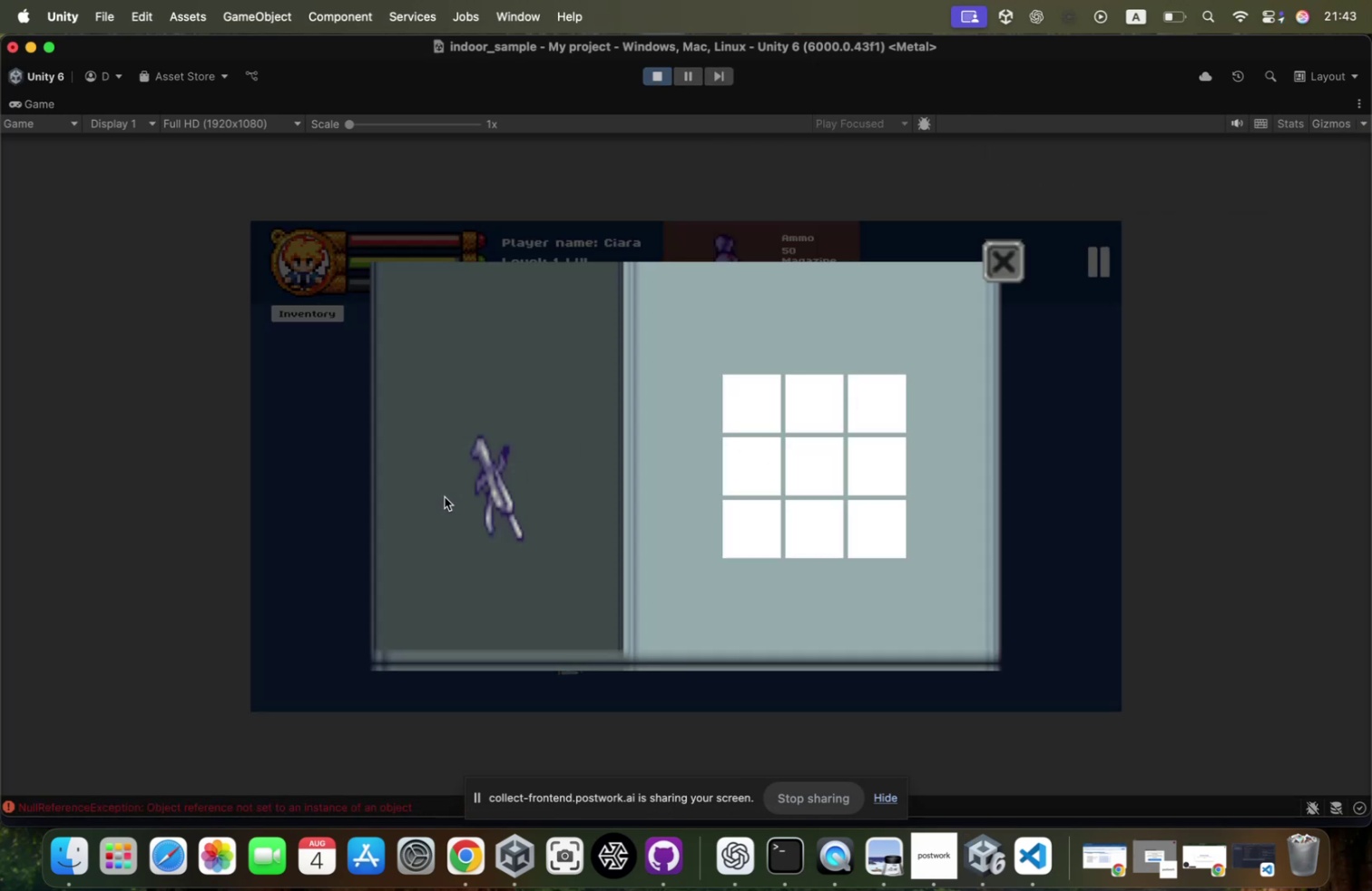 
left_click_drag(start_coordinate=[503, 466], to_coordinate=[750, 407])
 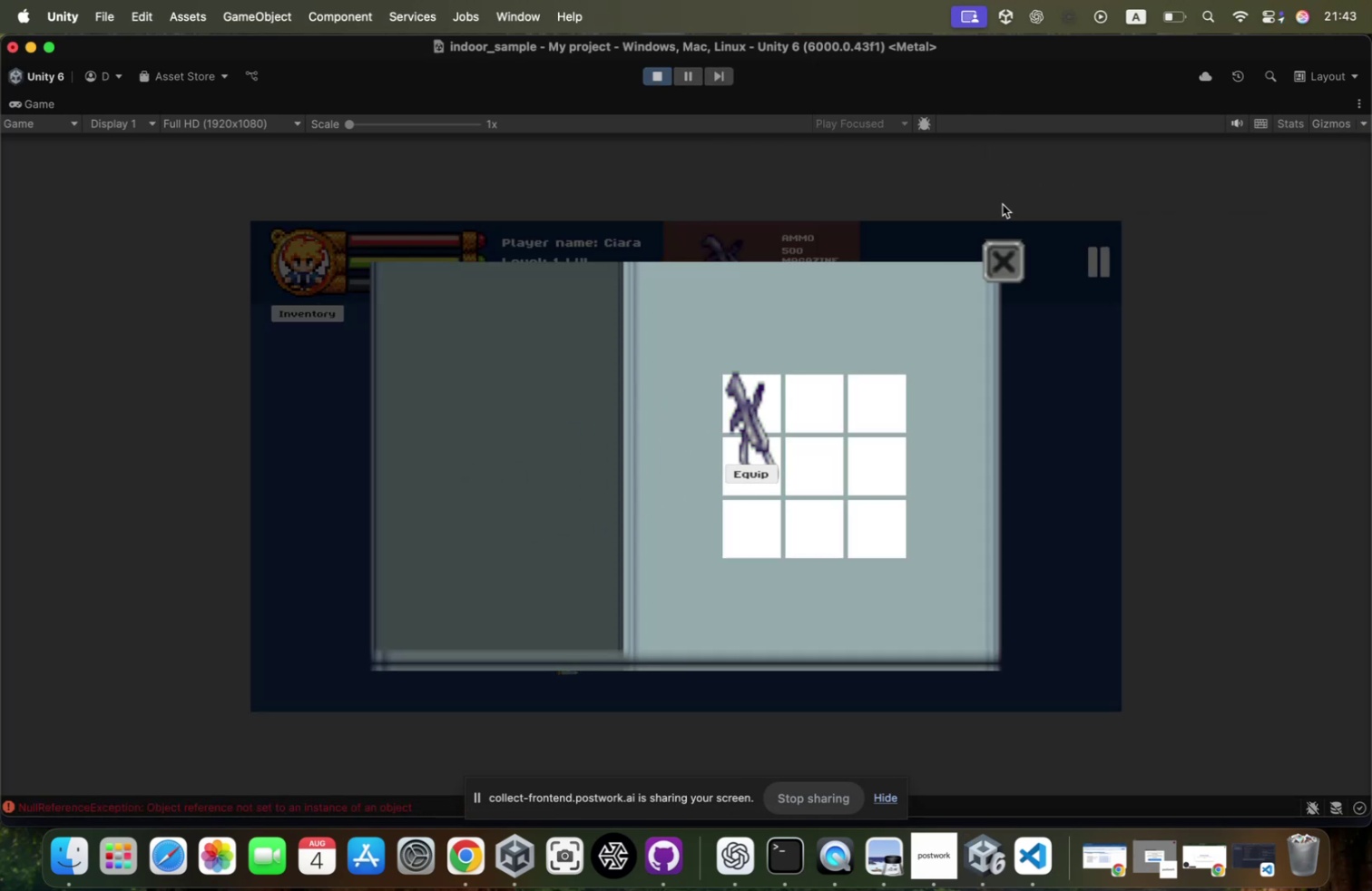 
hold_key(key=A, duration=0.53)
 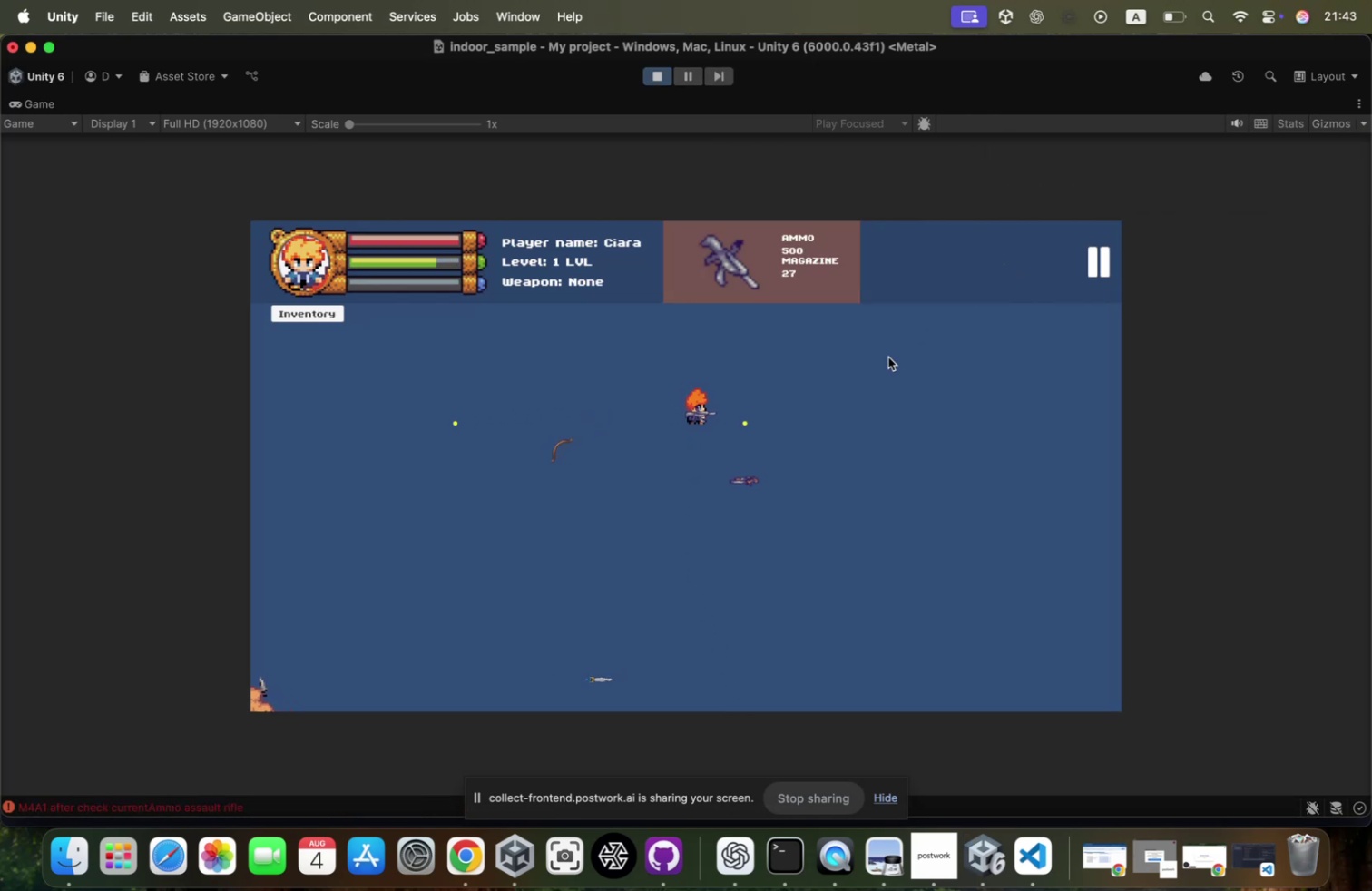 
left_click([888, 357])
 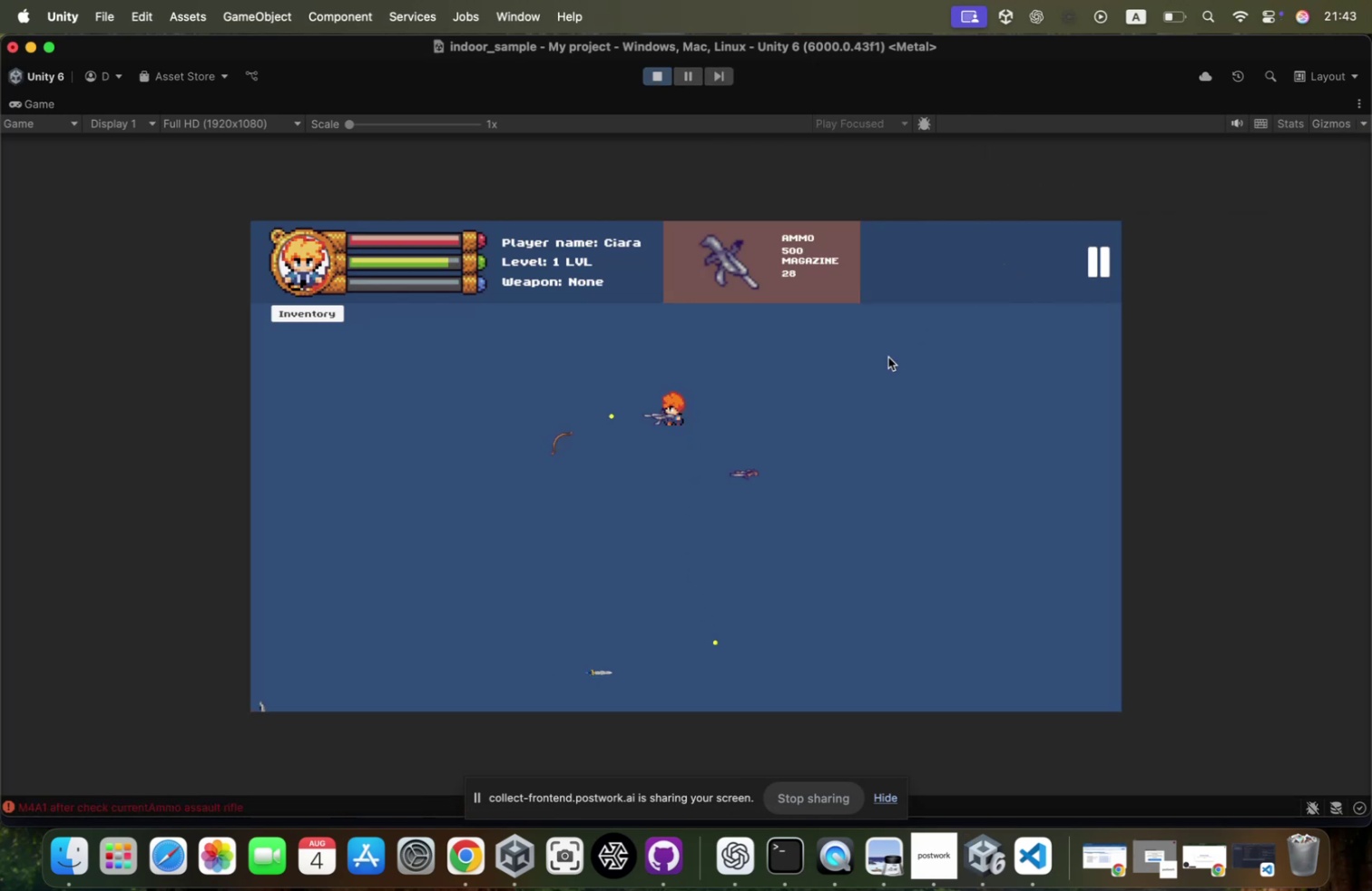 
hold_key(key=D, duration=0.45)
 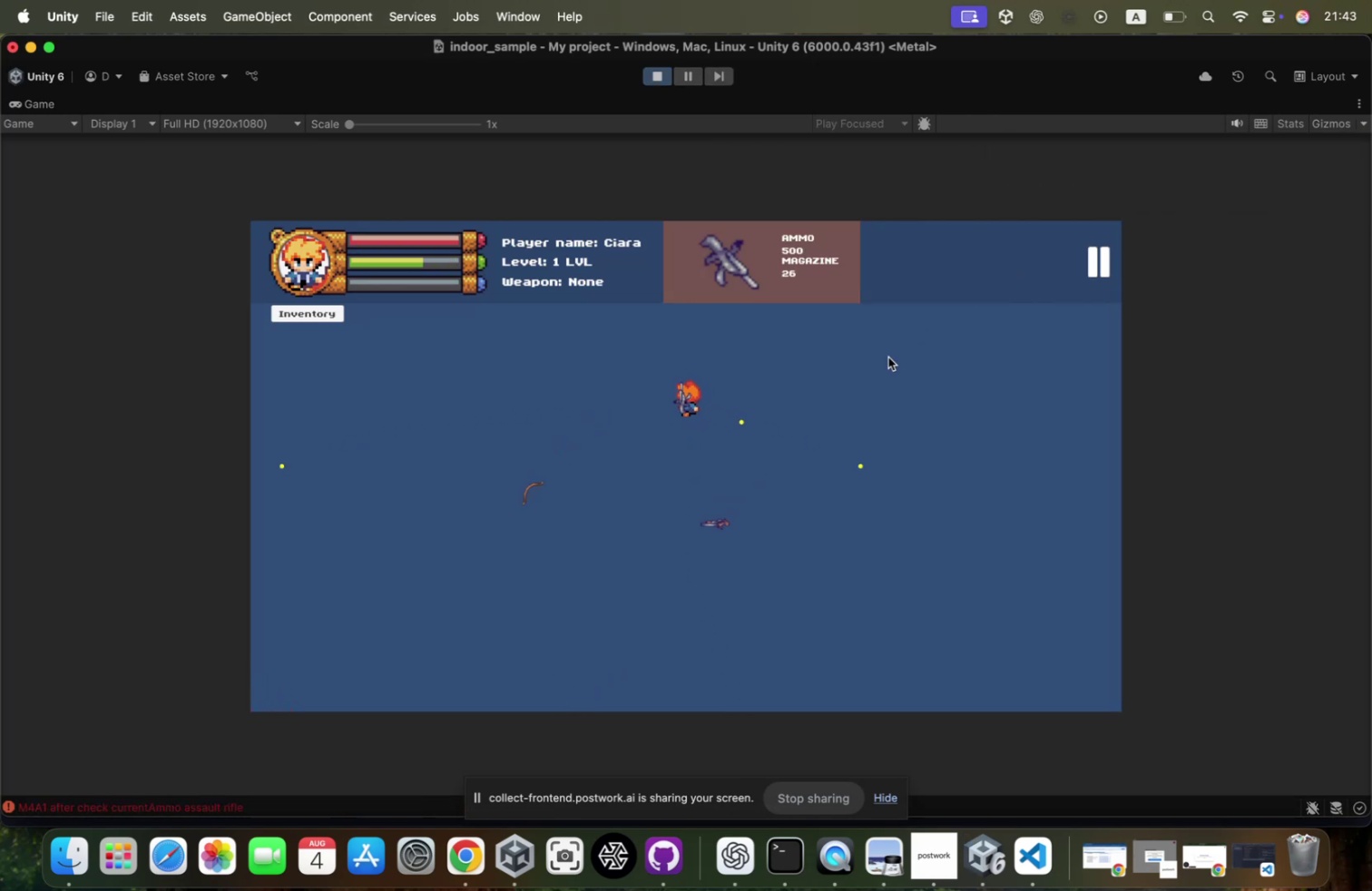 
key(W)
 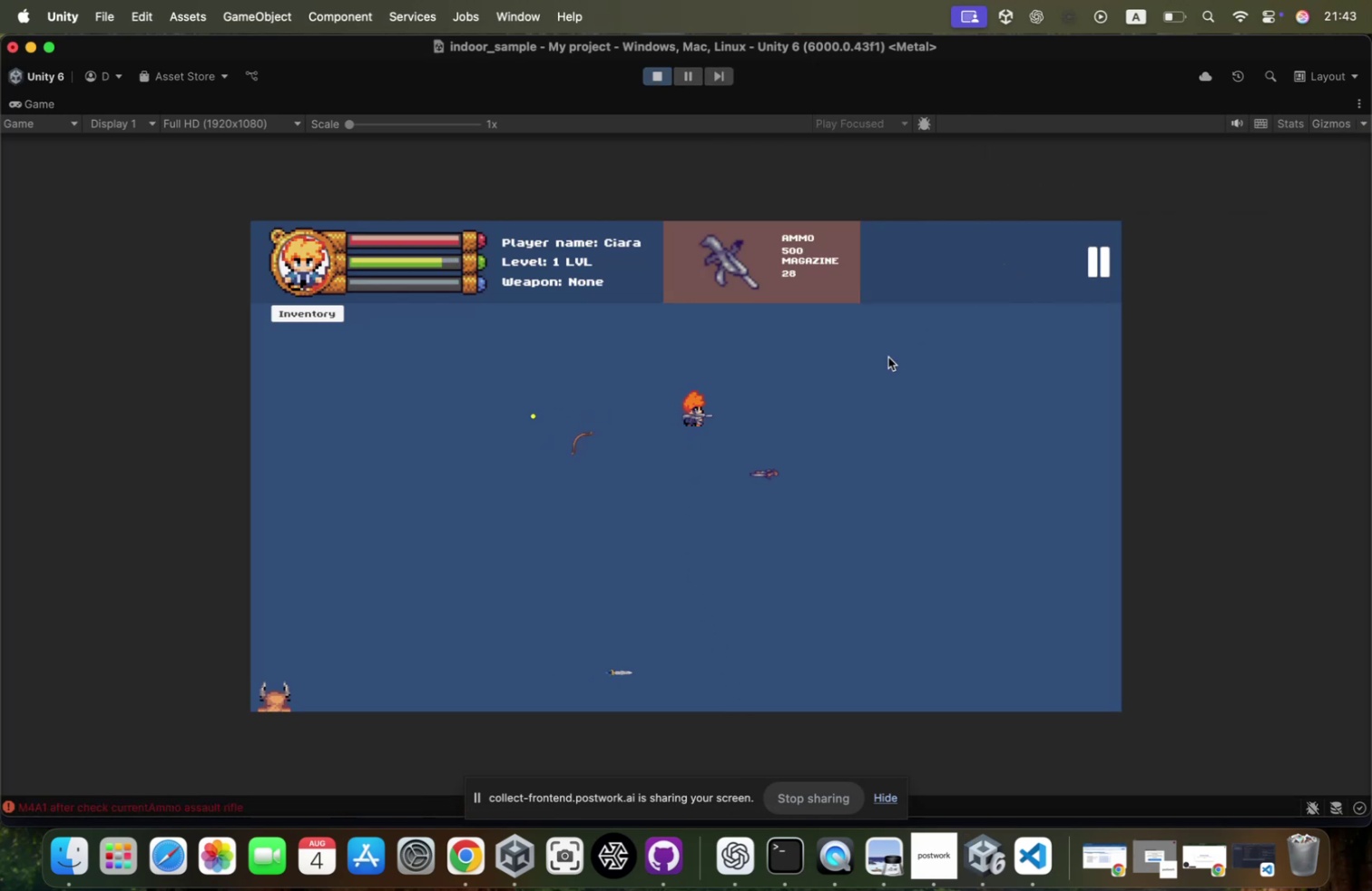 
left_click([888, 357])
 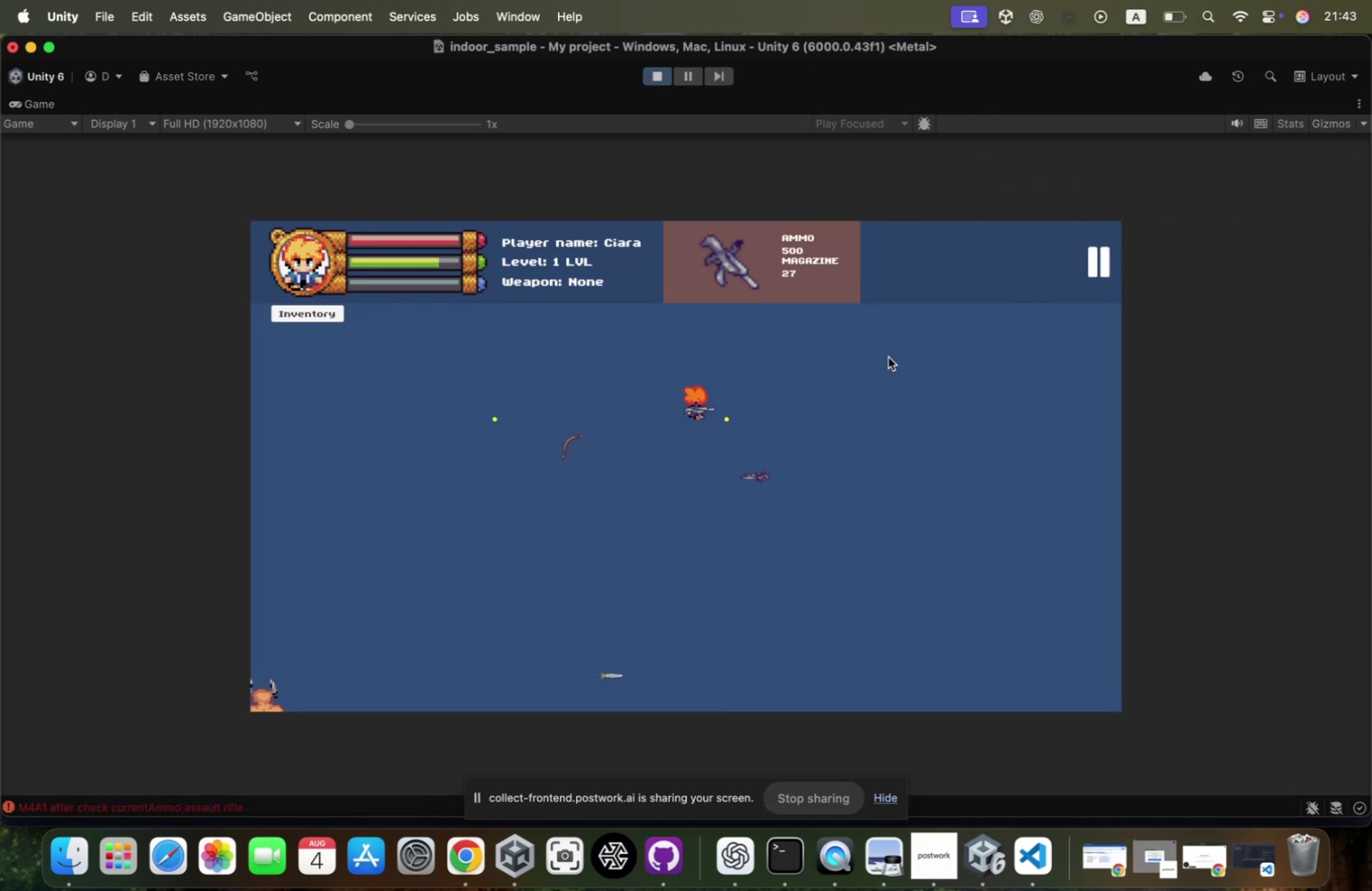 
hold_key(key=W, duration=1.06)
 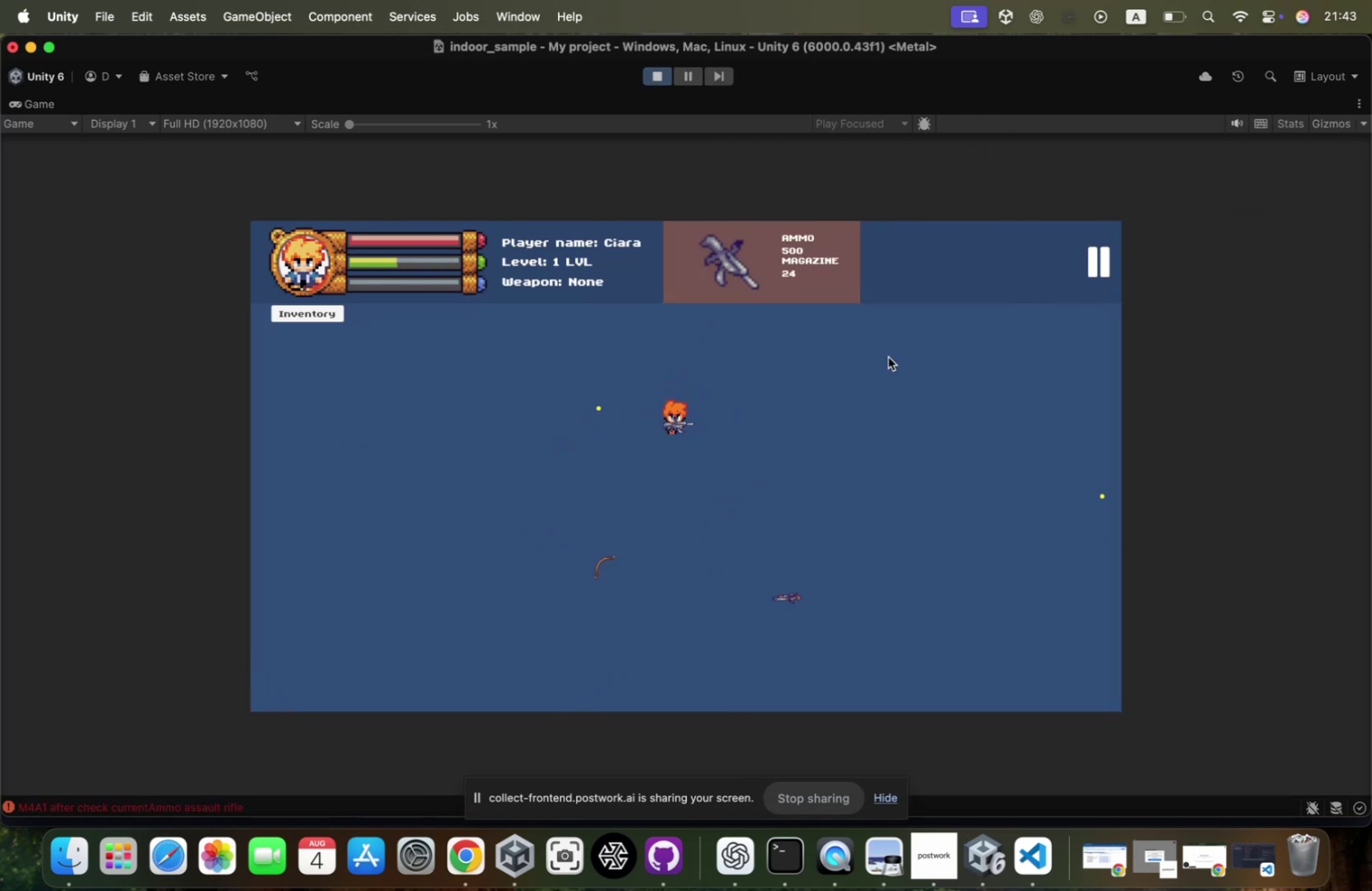 
key(D)
 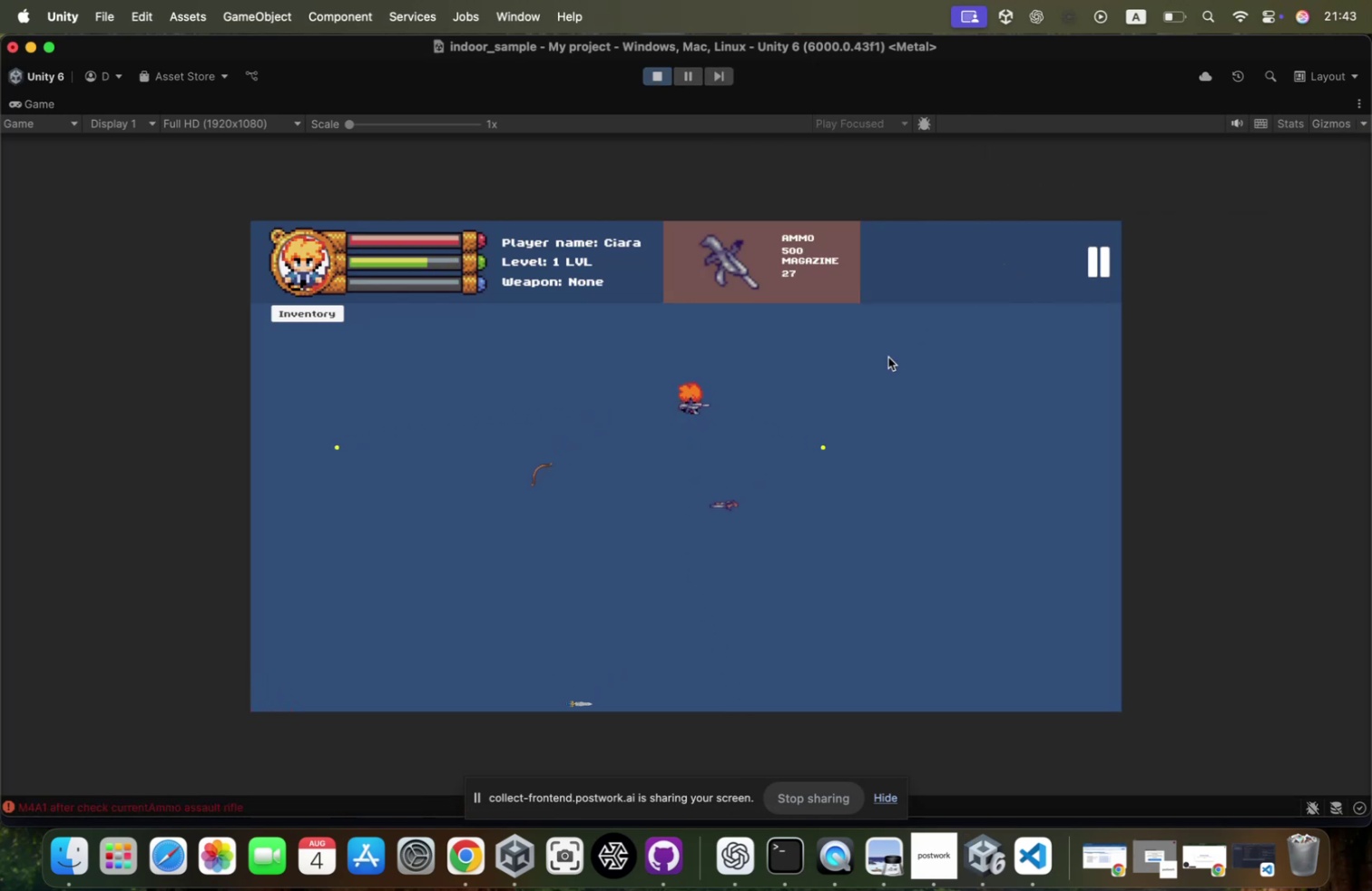 
left_click([888, 357])
 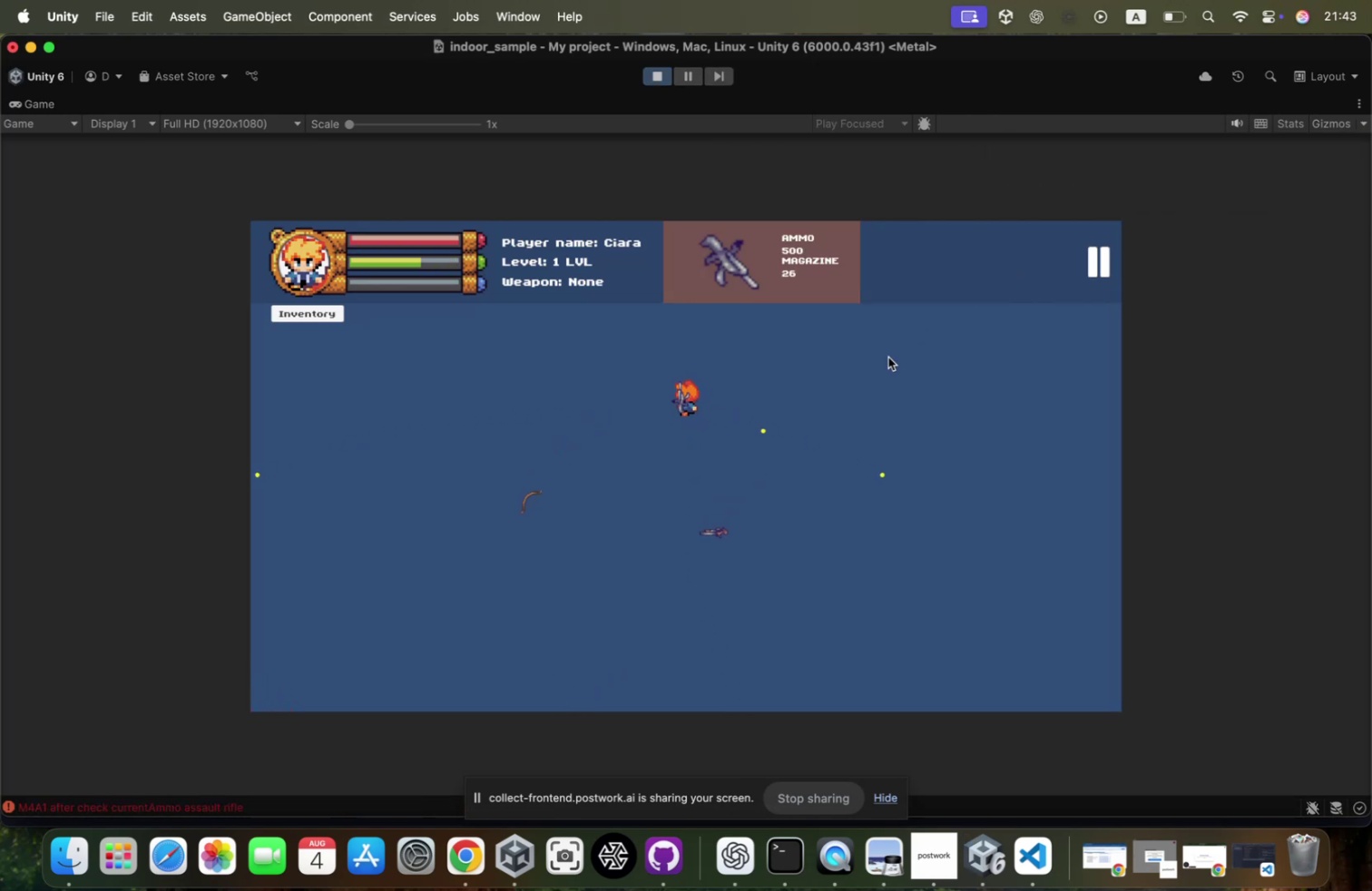 
hold_key(key=A, duration=0.81)
 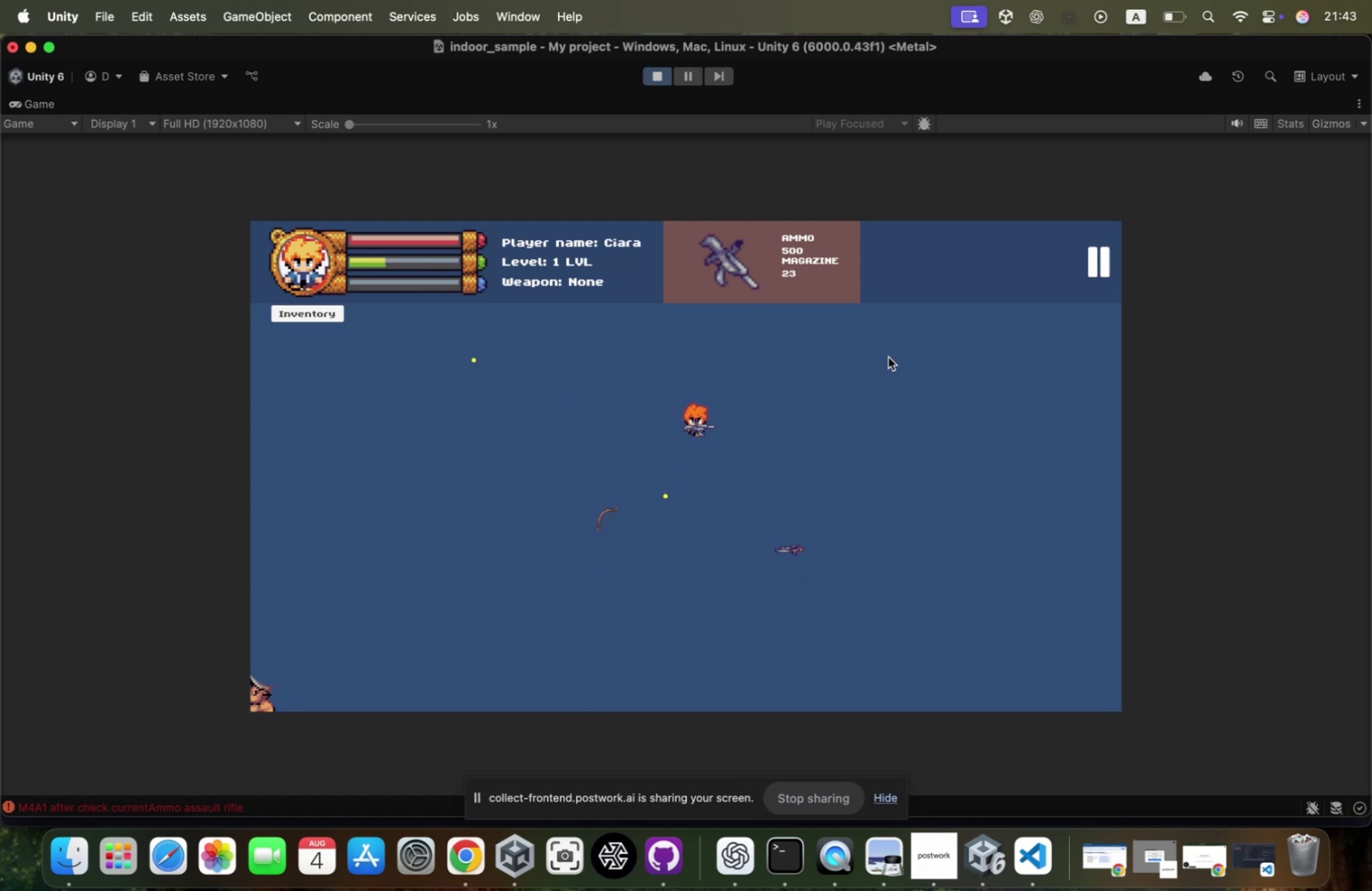 
left_click([888, 357])
 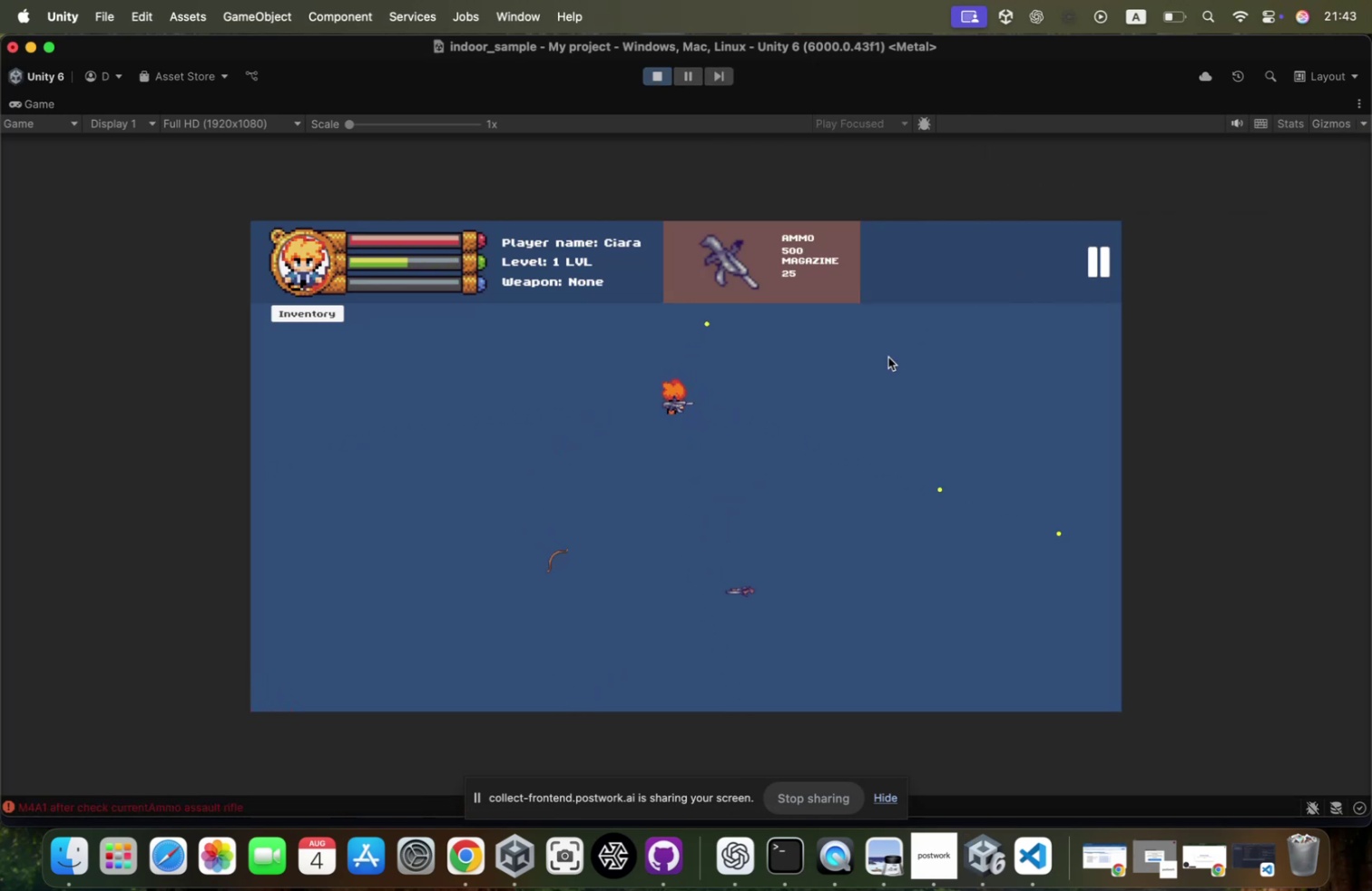 
left_click([888, 357])
 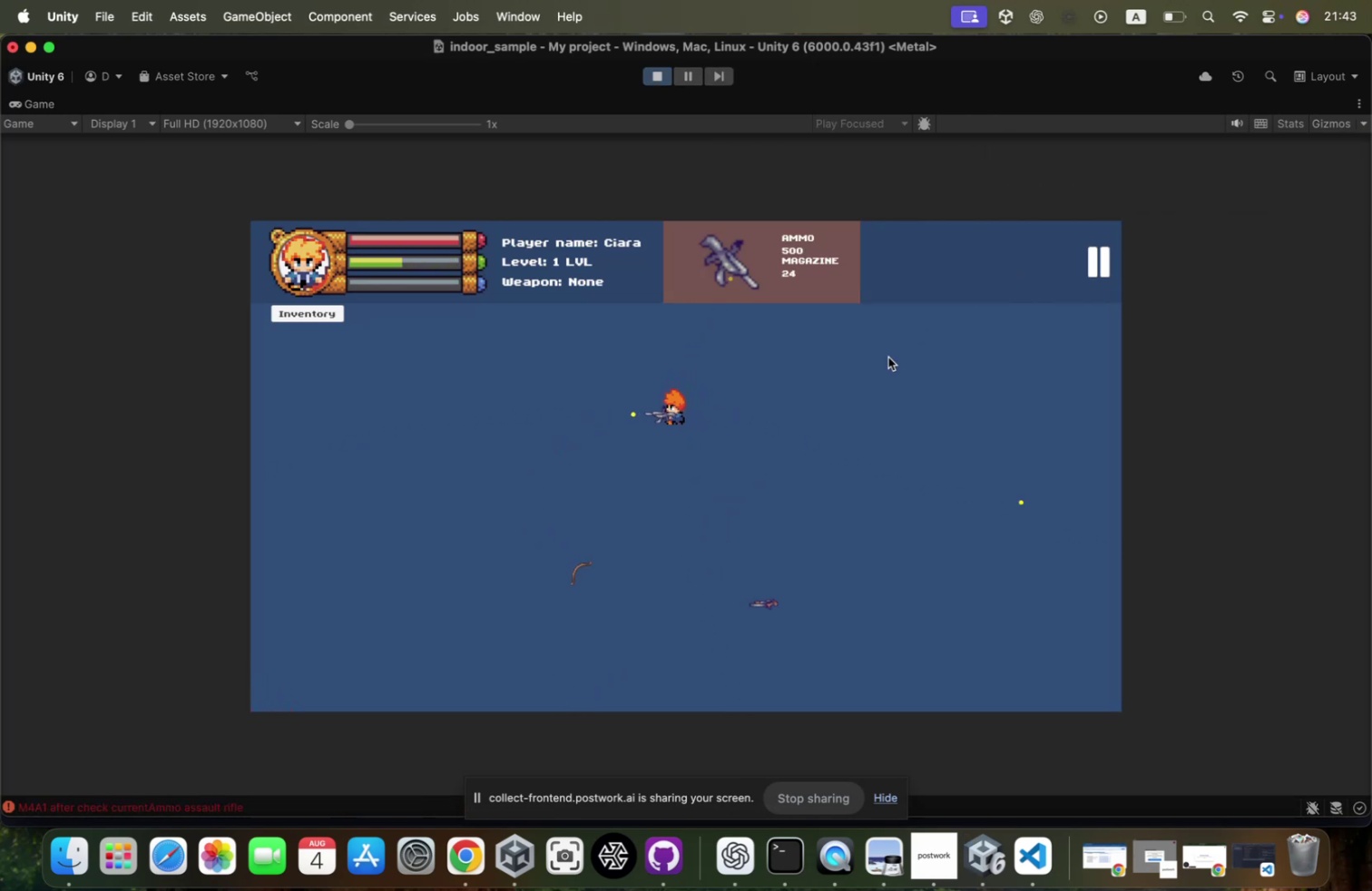 
hold_key(key=S, duration=1.23)
 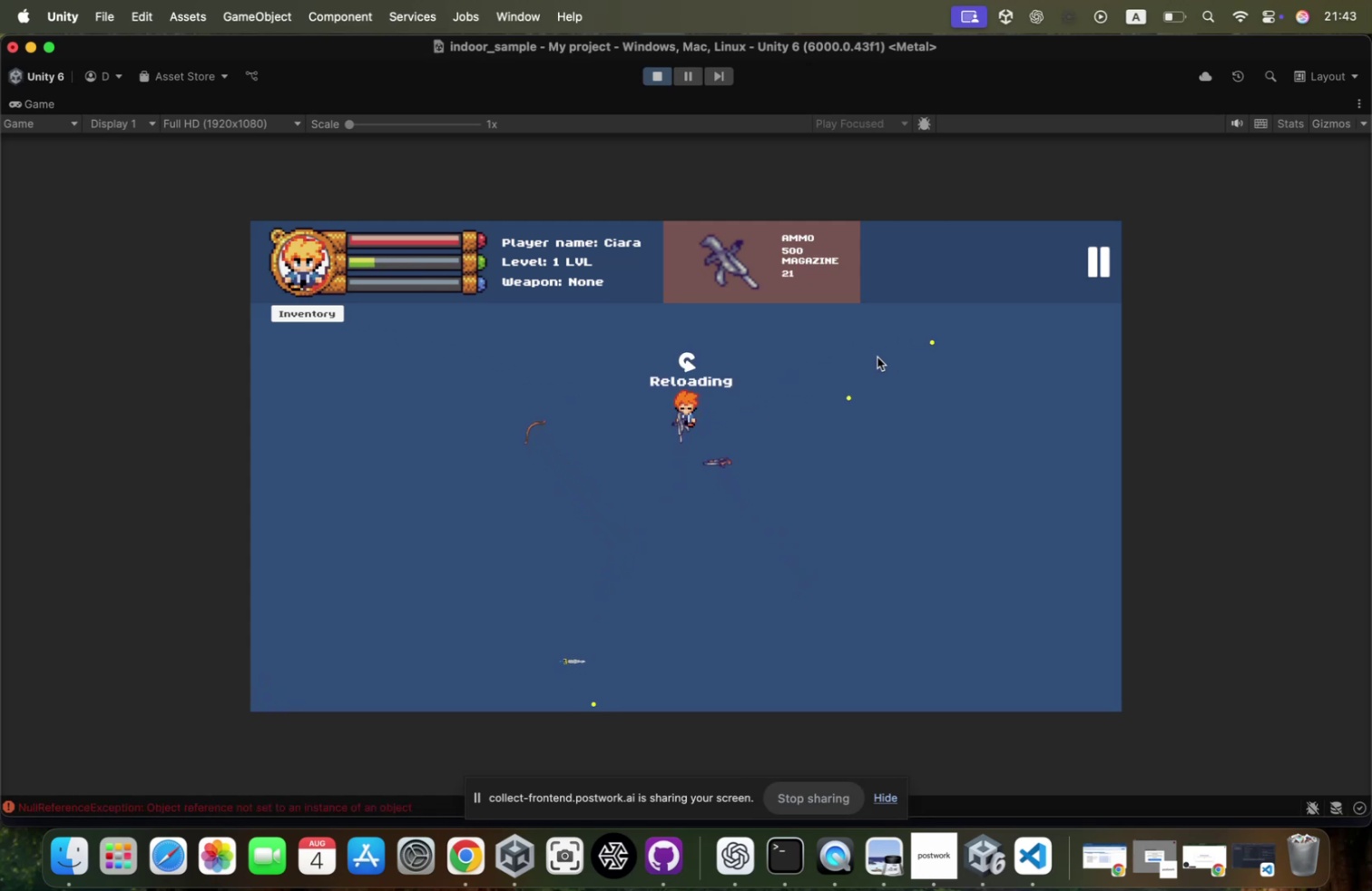 
hold_key(key=D, duration=0.76)
 